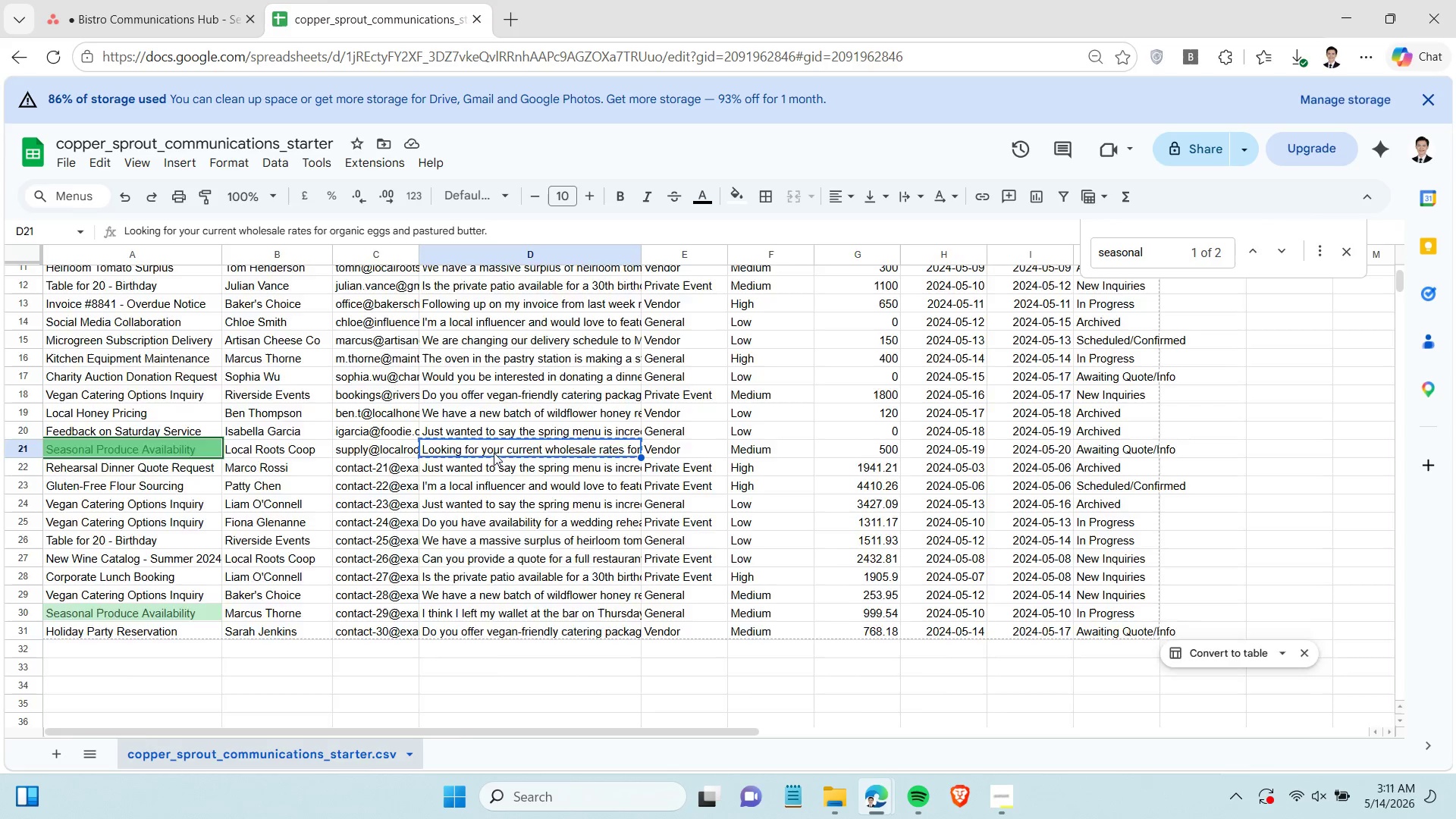 
scroll: coordinate [494, 453], scroll_direction: up, amount: 5.0
 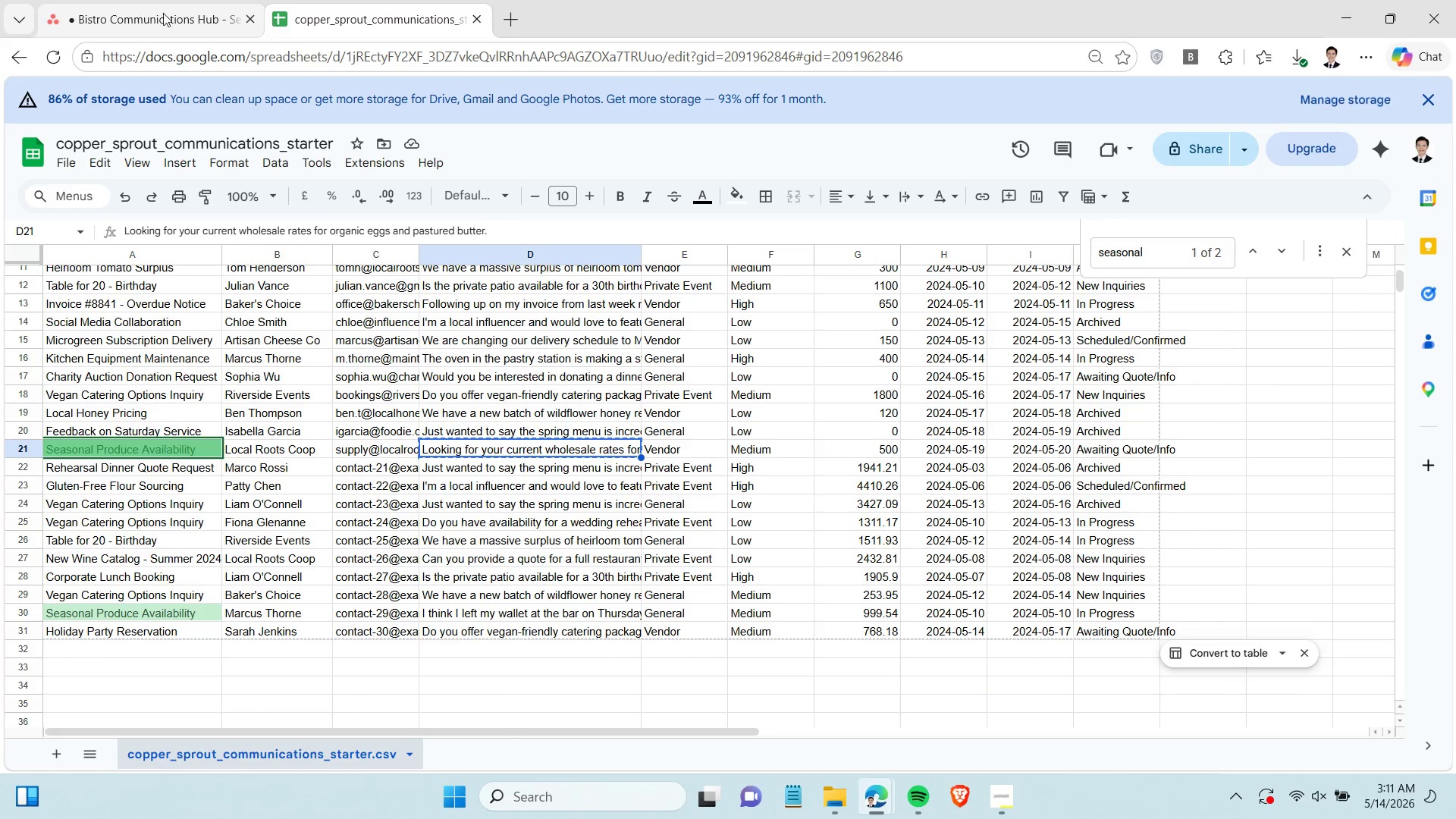 
left_click([165, 13])
 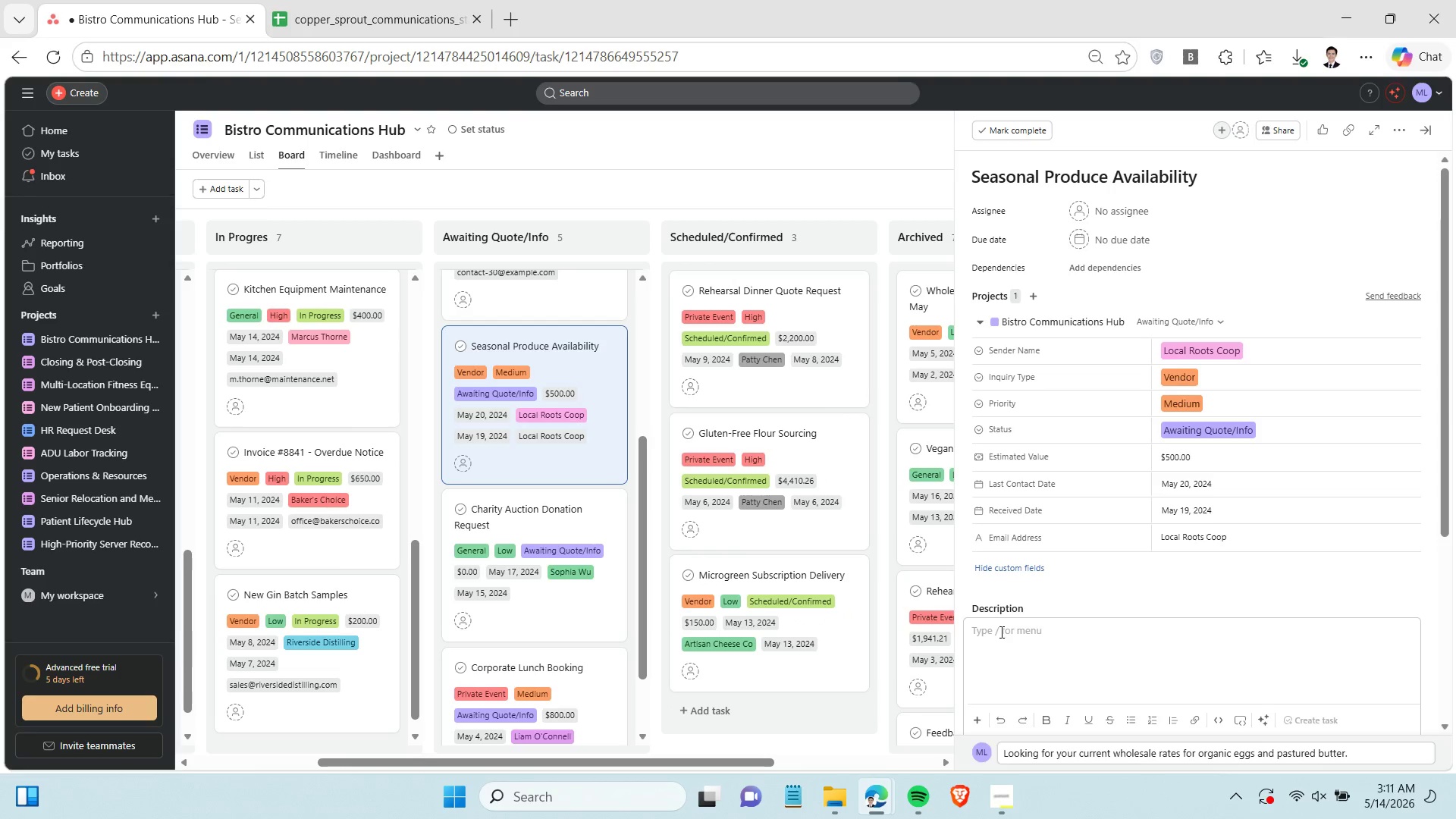 
key(Control+ControlLeft)
 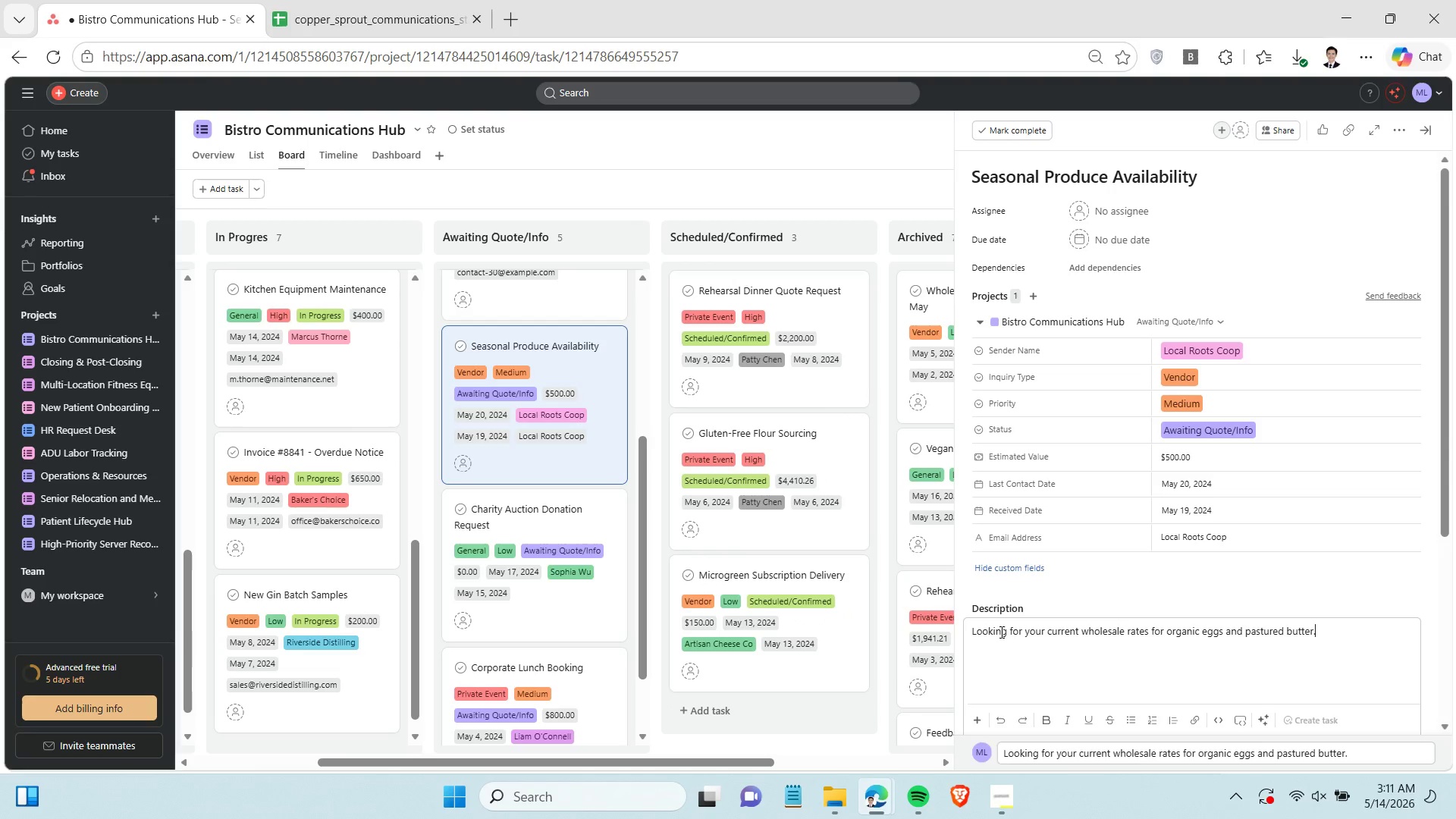 
key(Control+V)
 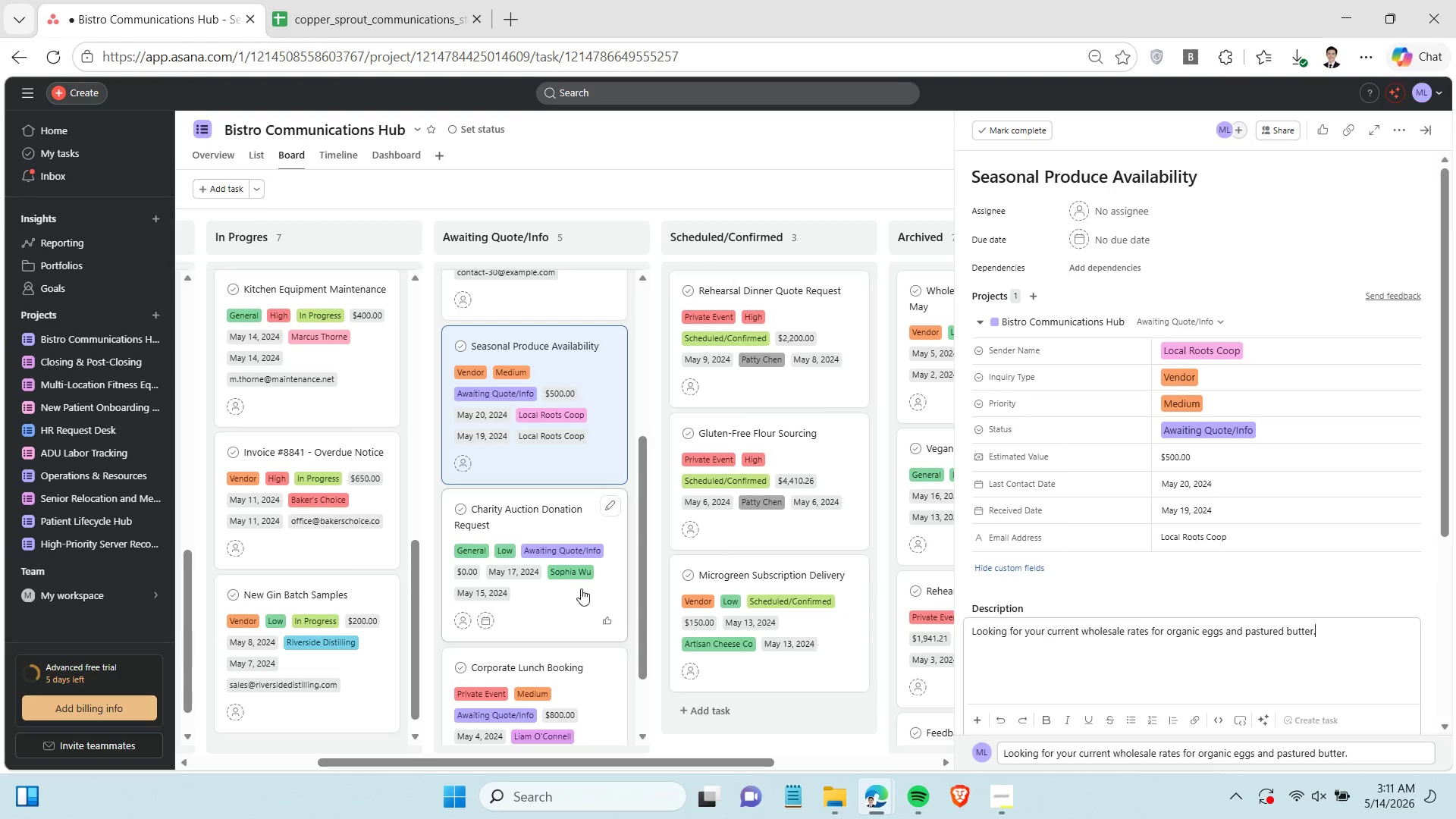 
scroll: coordinate [538, 537], scroll_direction: up, amount: 3.0
 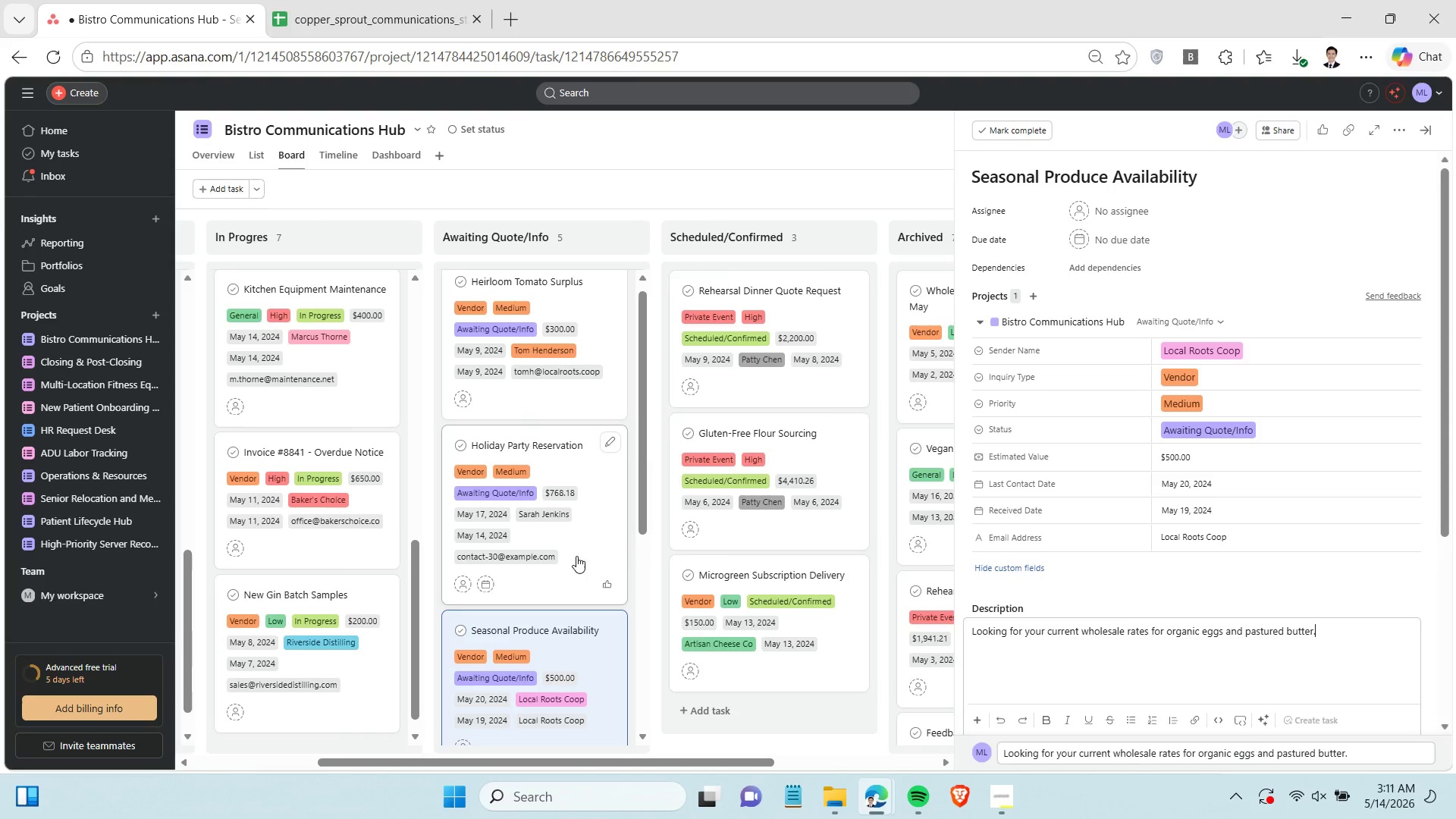 
left_click_drag(start_coordinate=[576, 556], to_coordinate=[538, 551])
 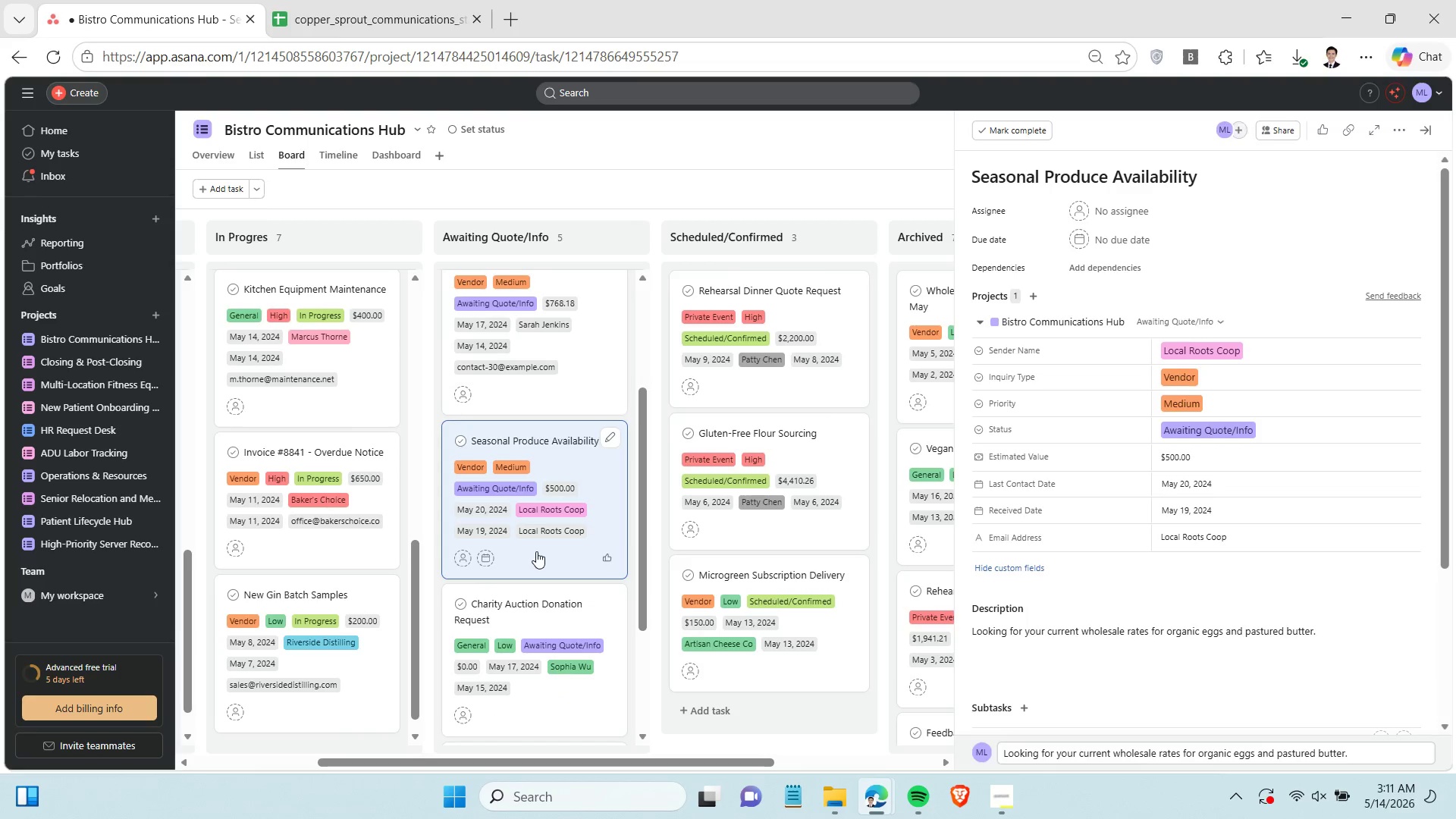 
scroll: coordinate [582, 555], scroll_direction: down, amount: 2.0
 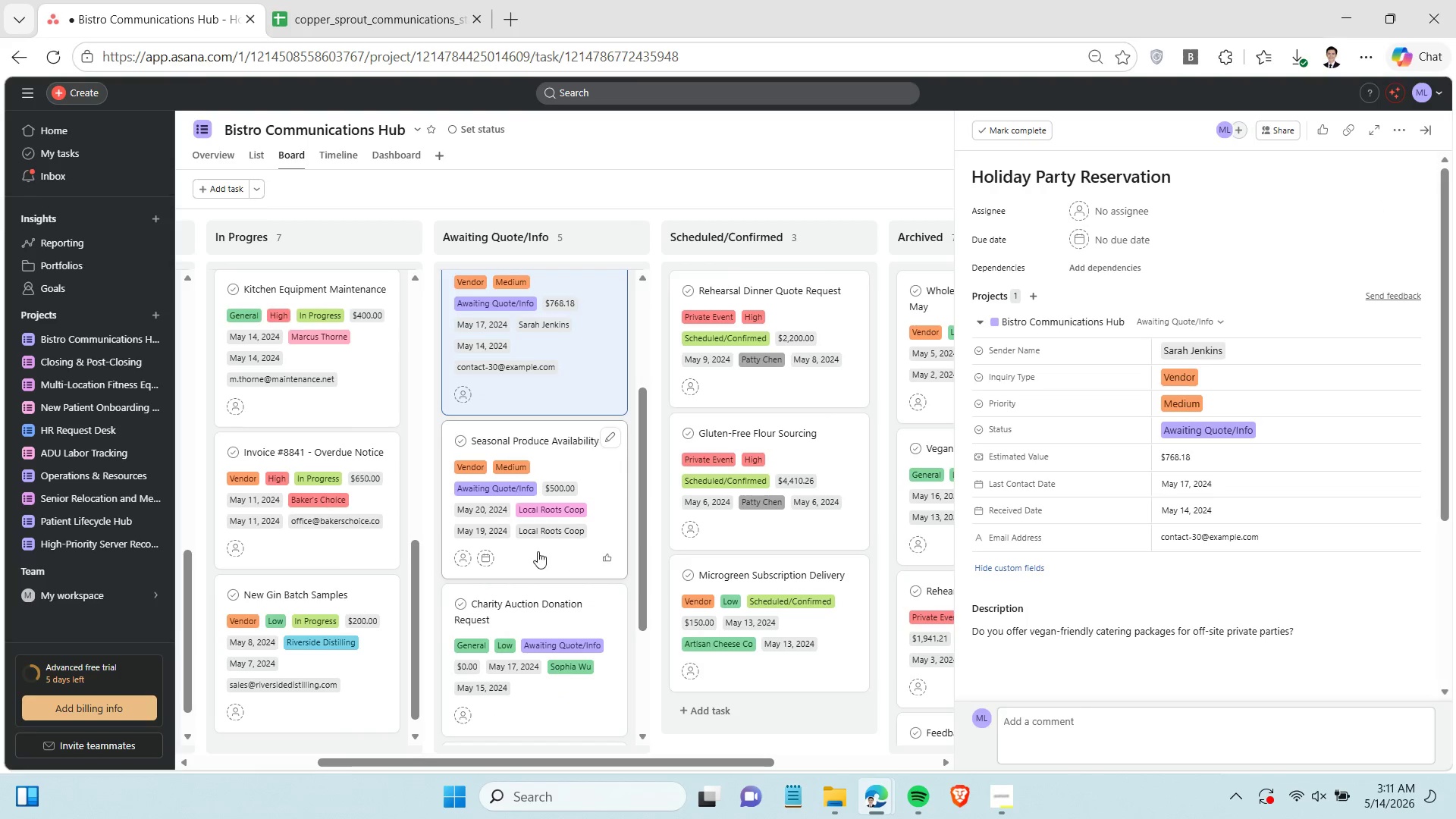 
left_click([538, 551])
 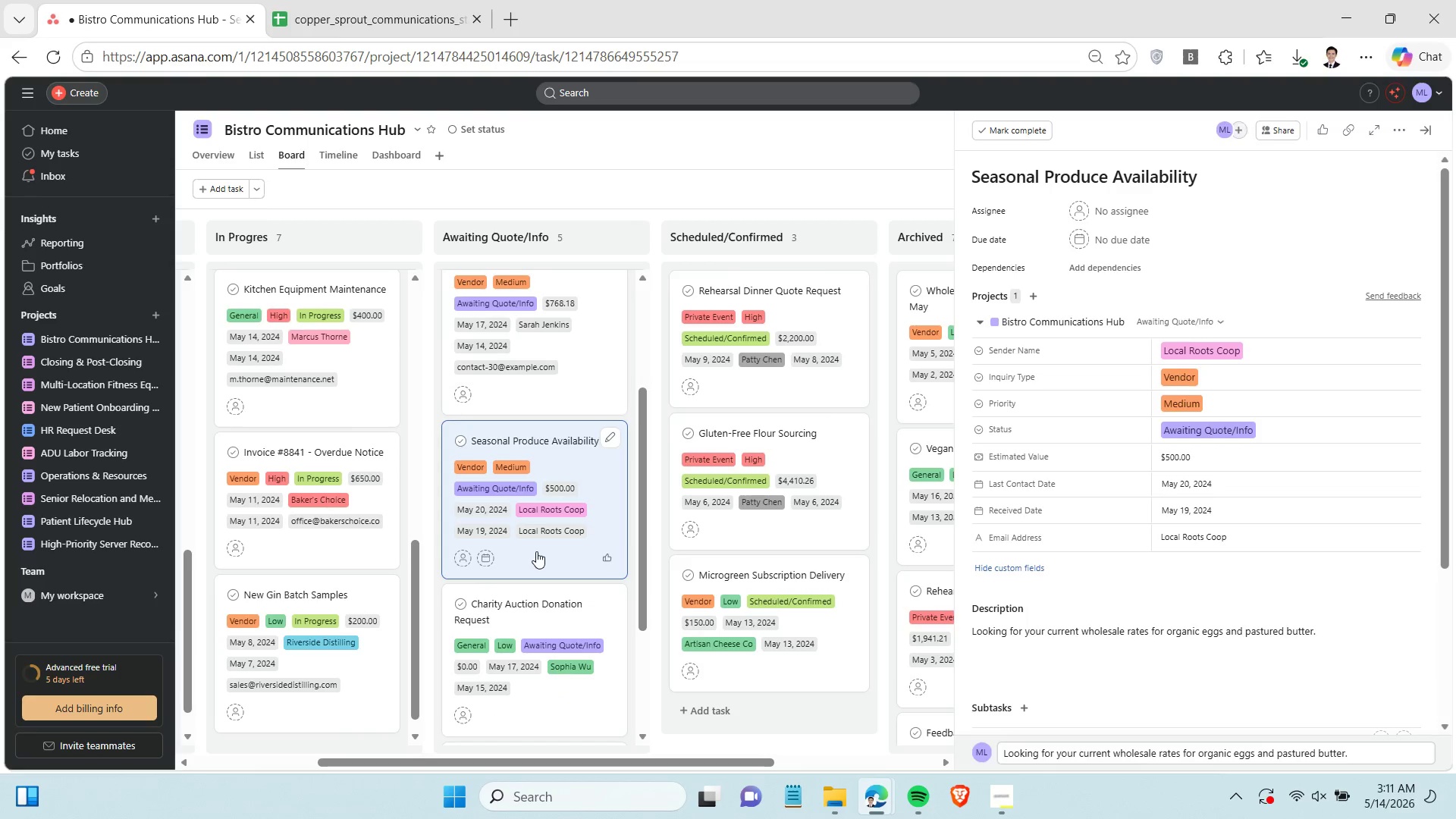 
scroll: coordinate [536, 551], scroll_direction: down, amount: 2.0
 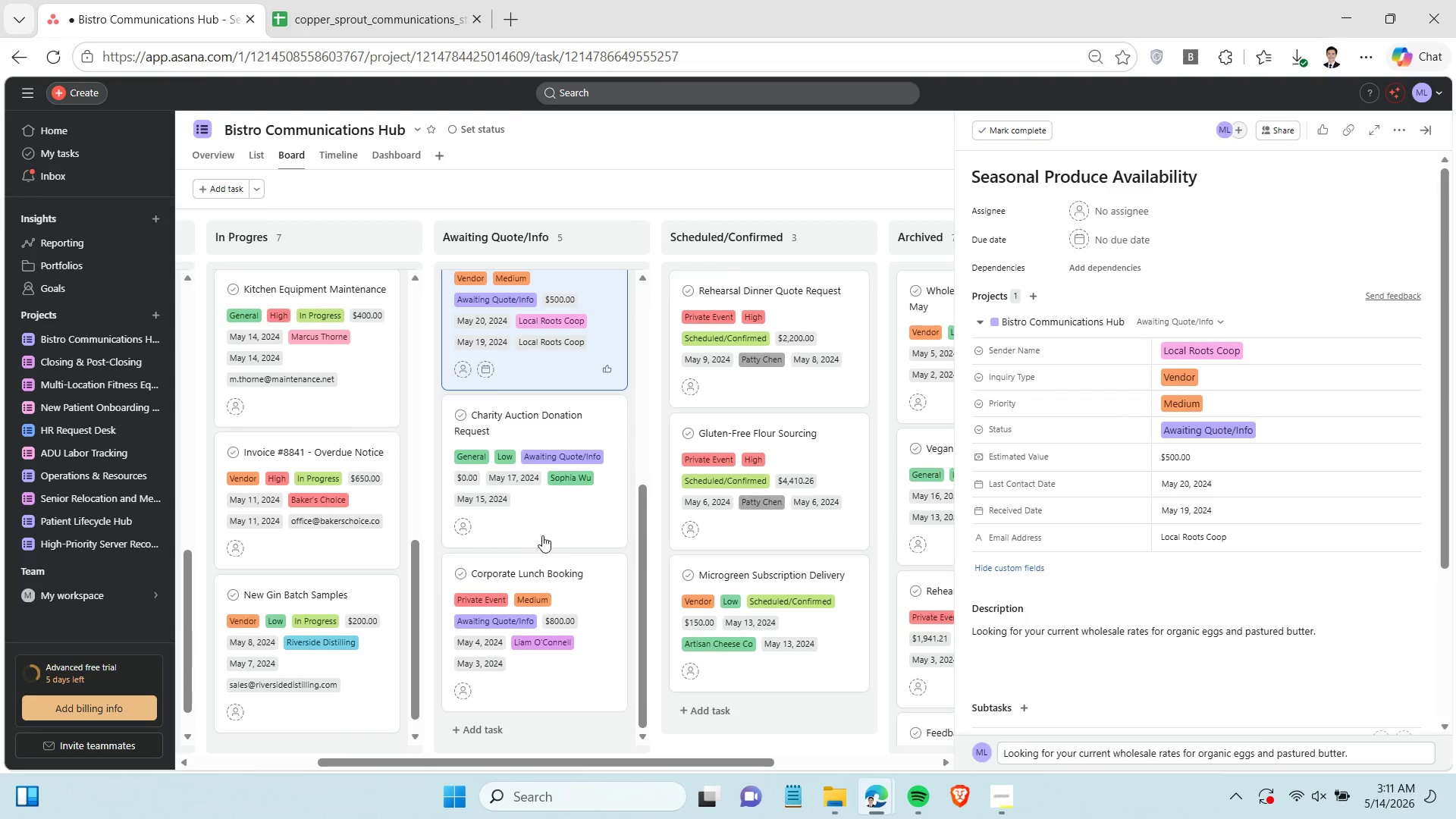 
left_click([542, 532])
 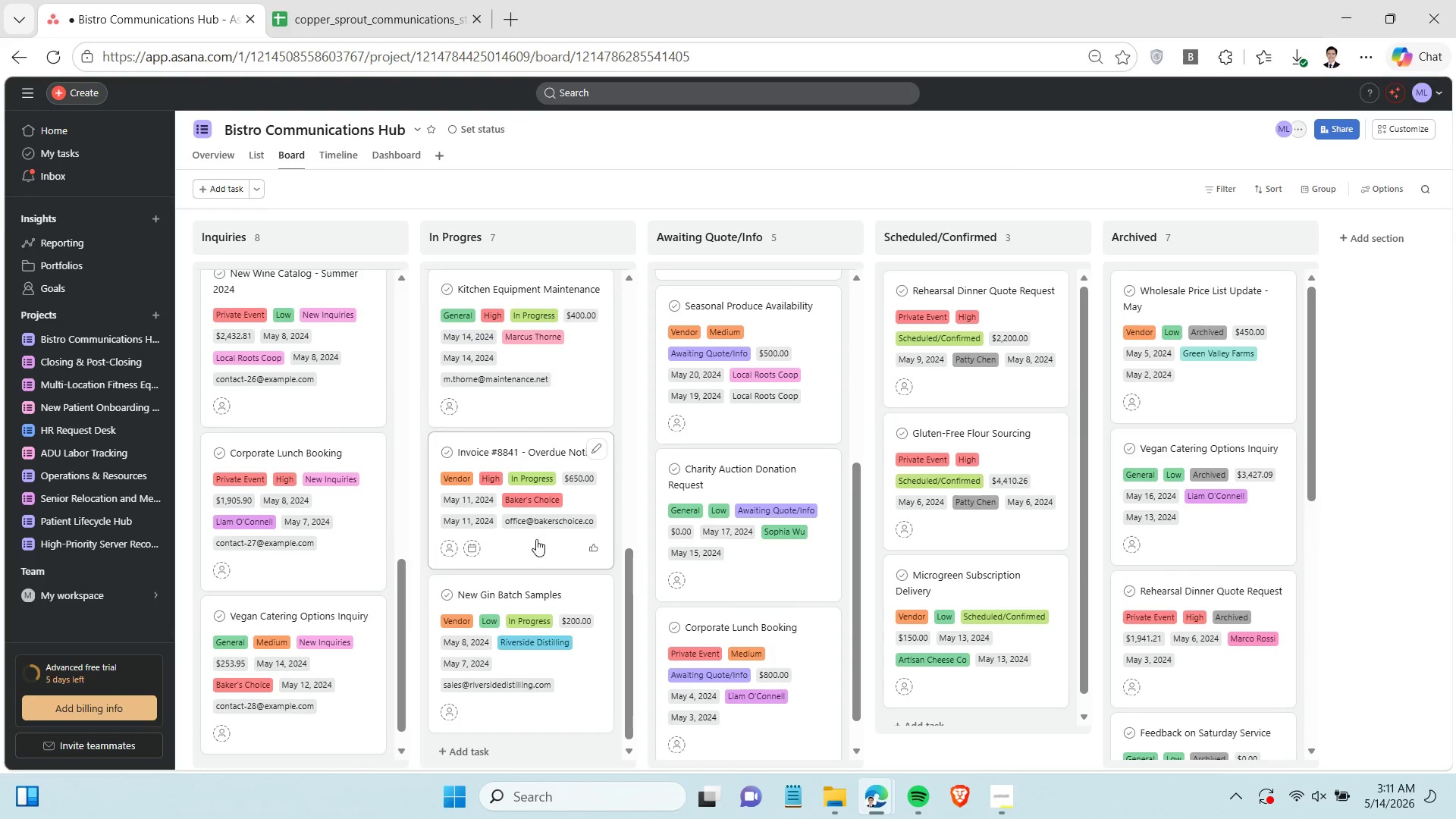 
scroll: coordinate [543, 576], scroll_direction: down, amount: 3.0
 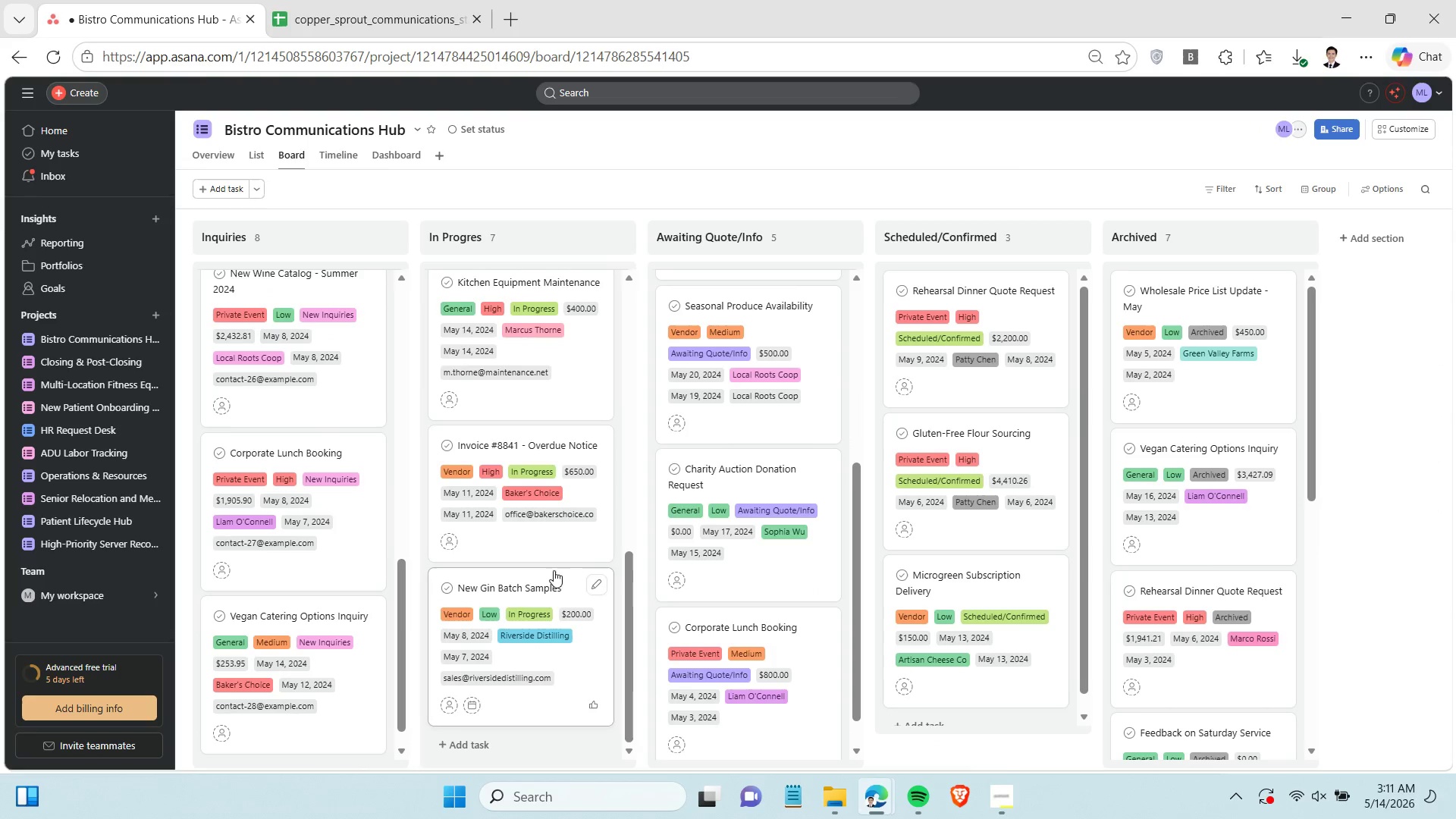 
scroll: coordinate [770, 474], scroll_direction: up, amount: 6.0
 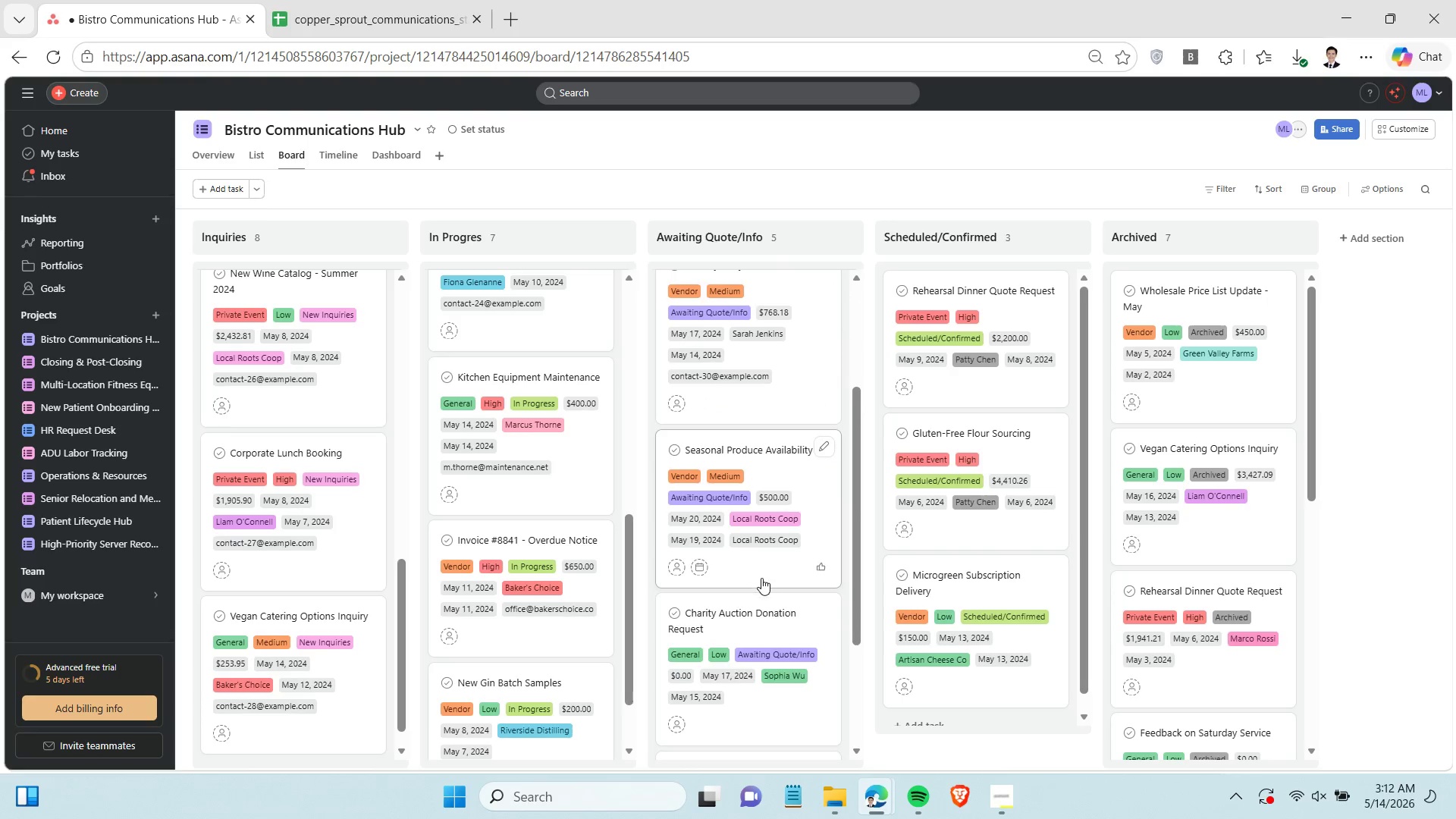 
left_click([761, 578])
 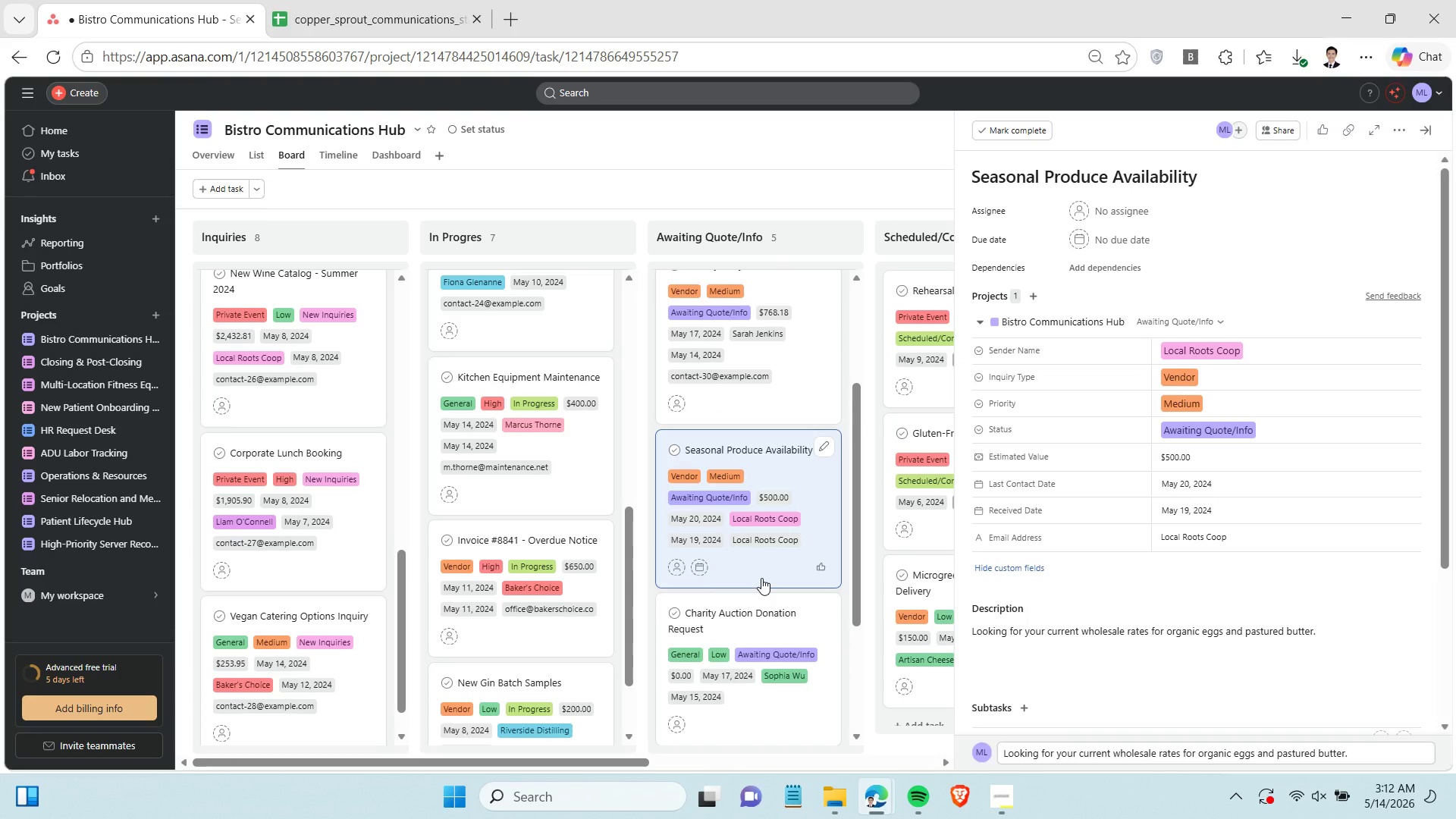 
wait(9.97)
 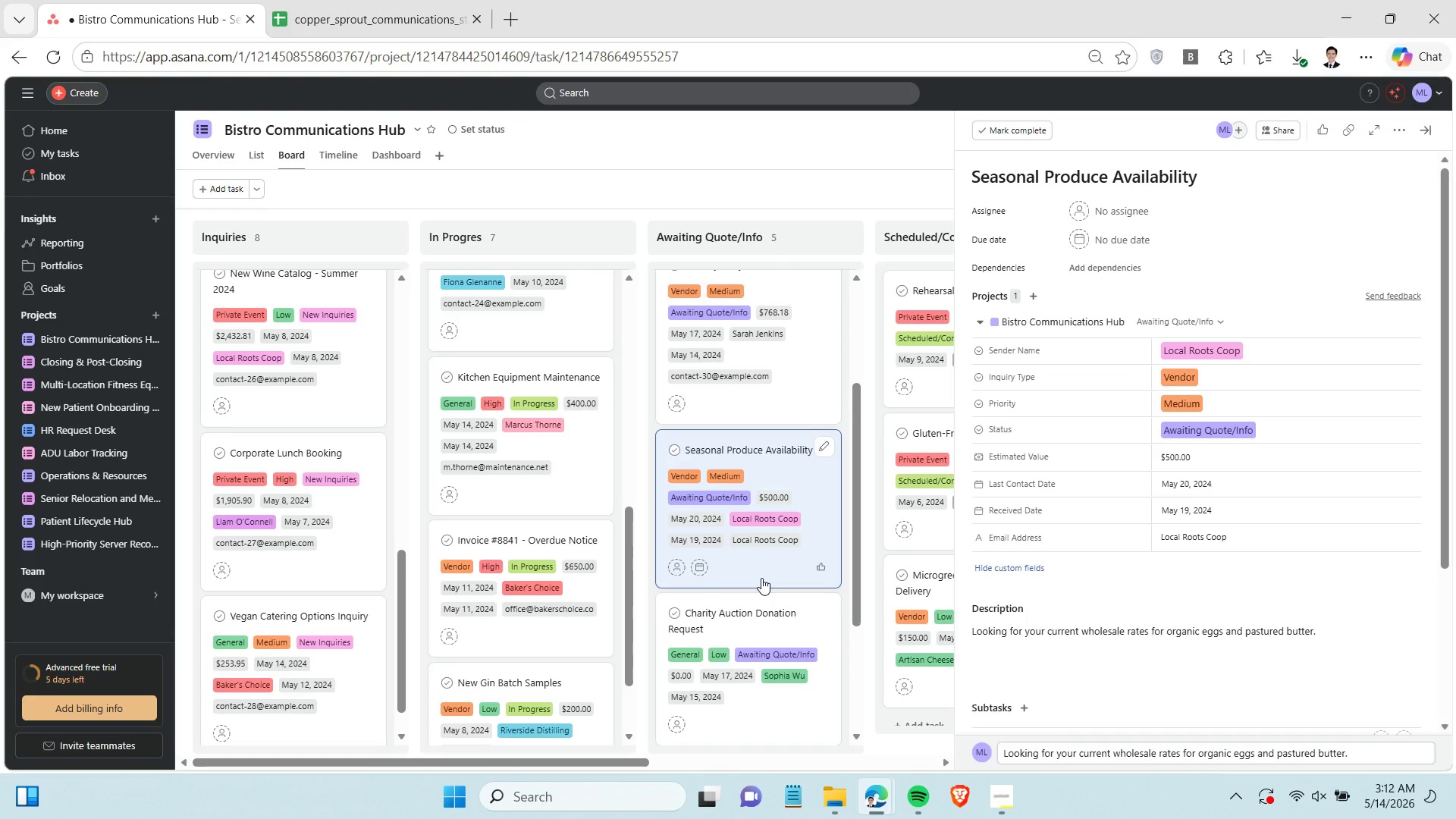 
left_click([1183, 535])
 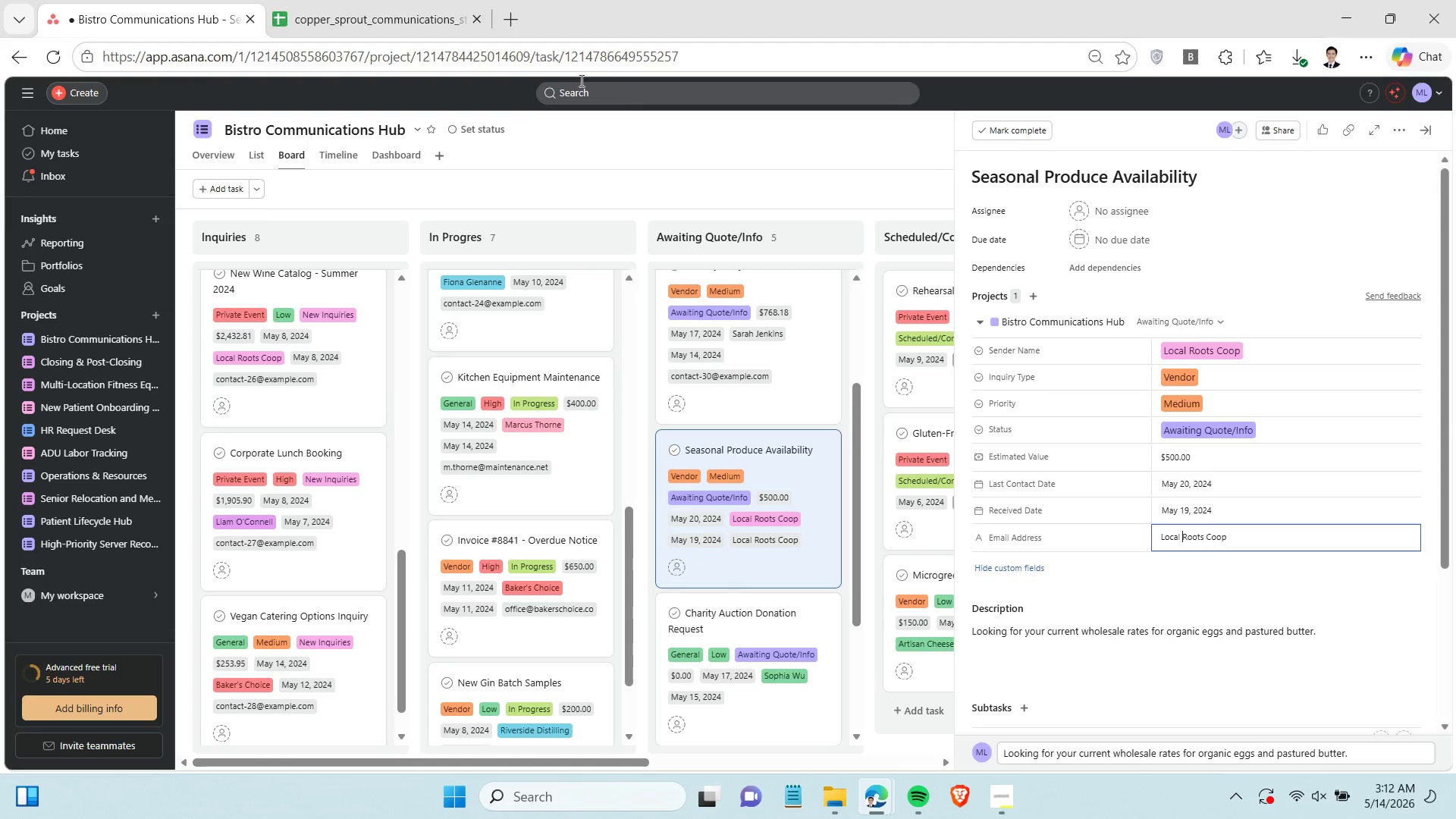 
left_click([354, 11])
 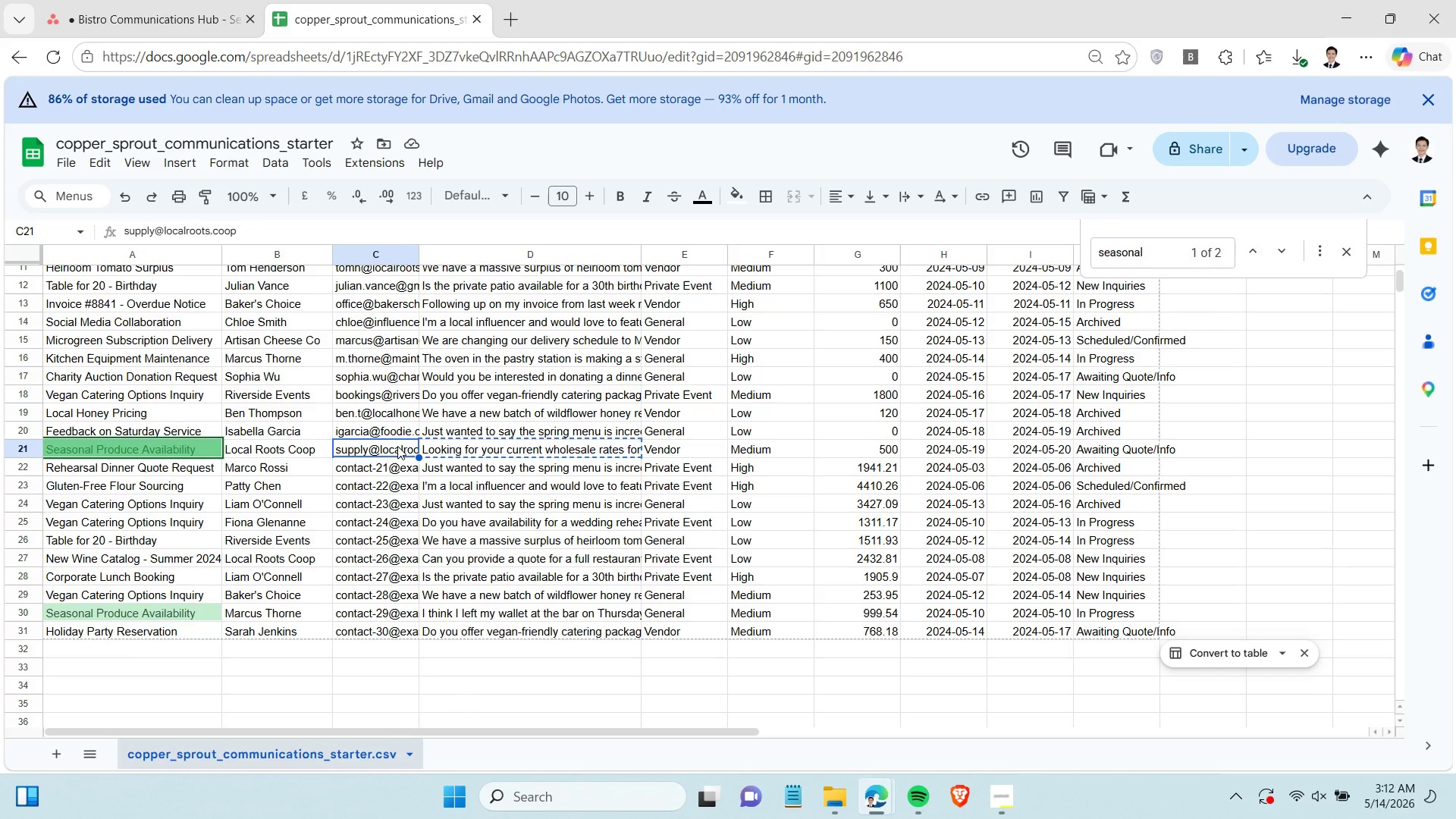 
key(Control+C)
 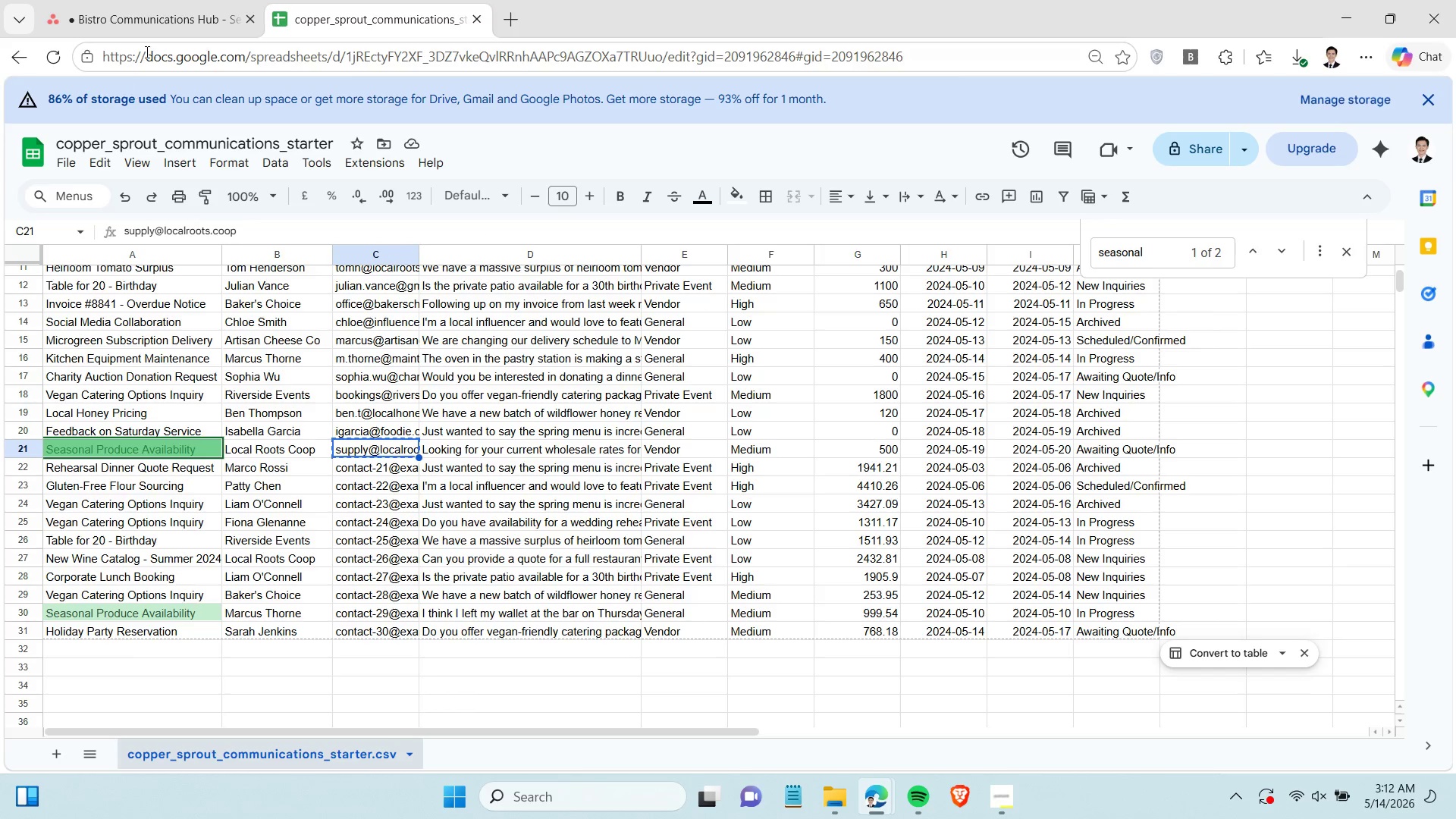 
left_click([168, 14])
 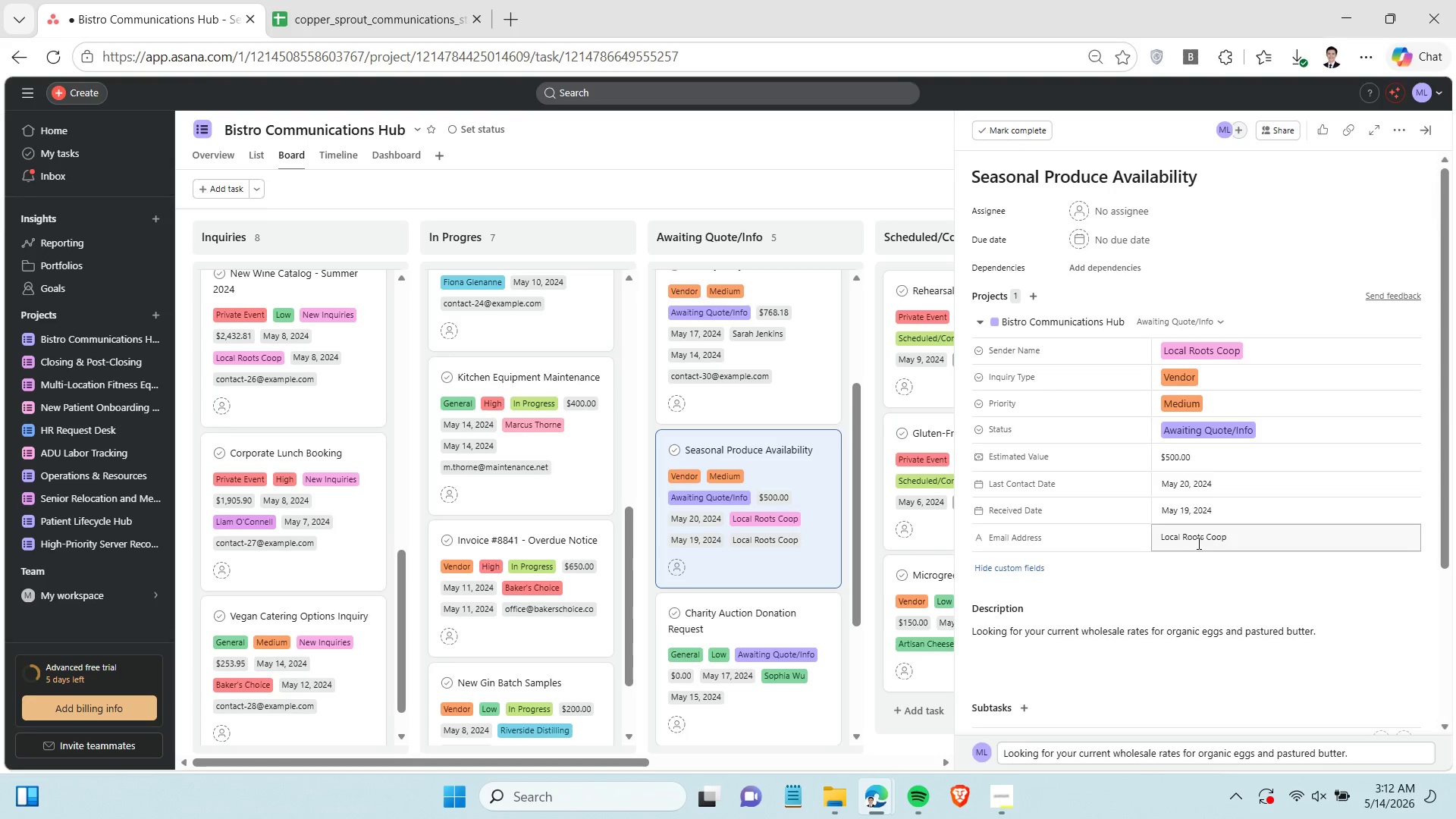 
double_click([1199, 543])
 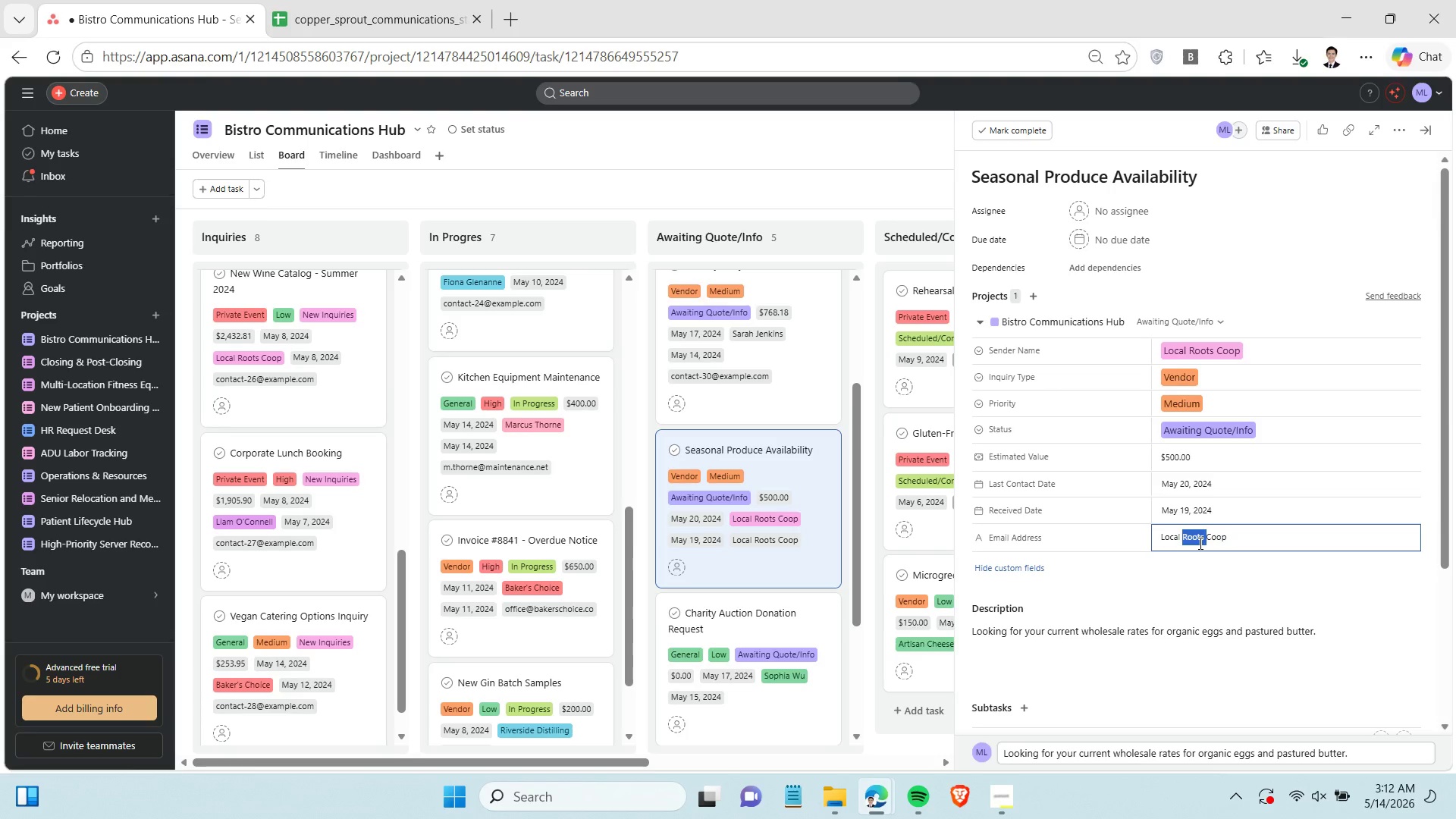 
triple_click([1199, 543])
 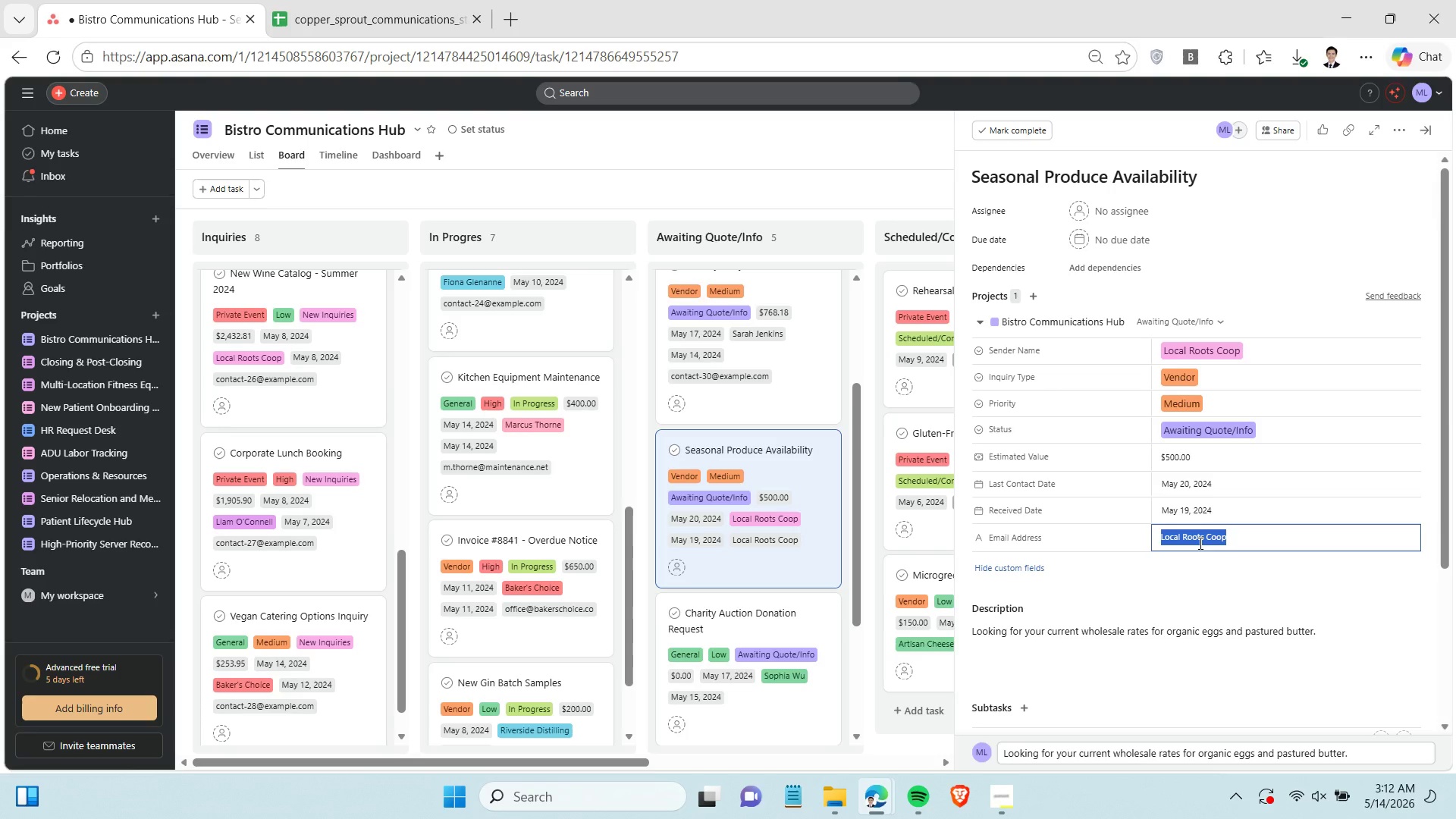 
key(Control+V)
 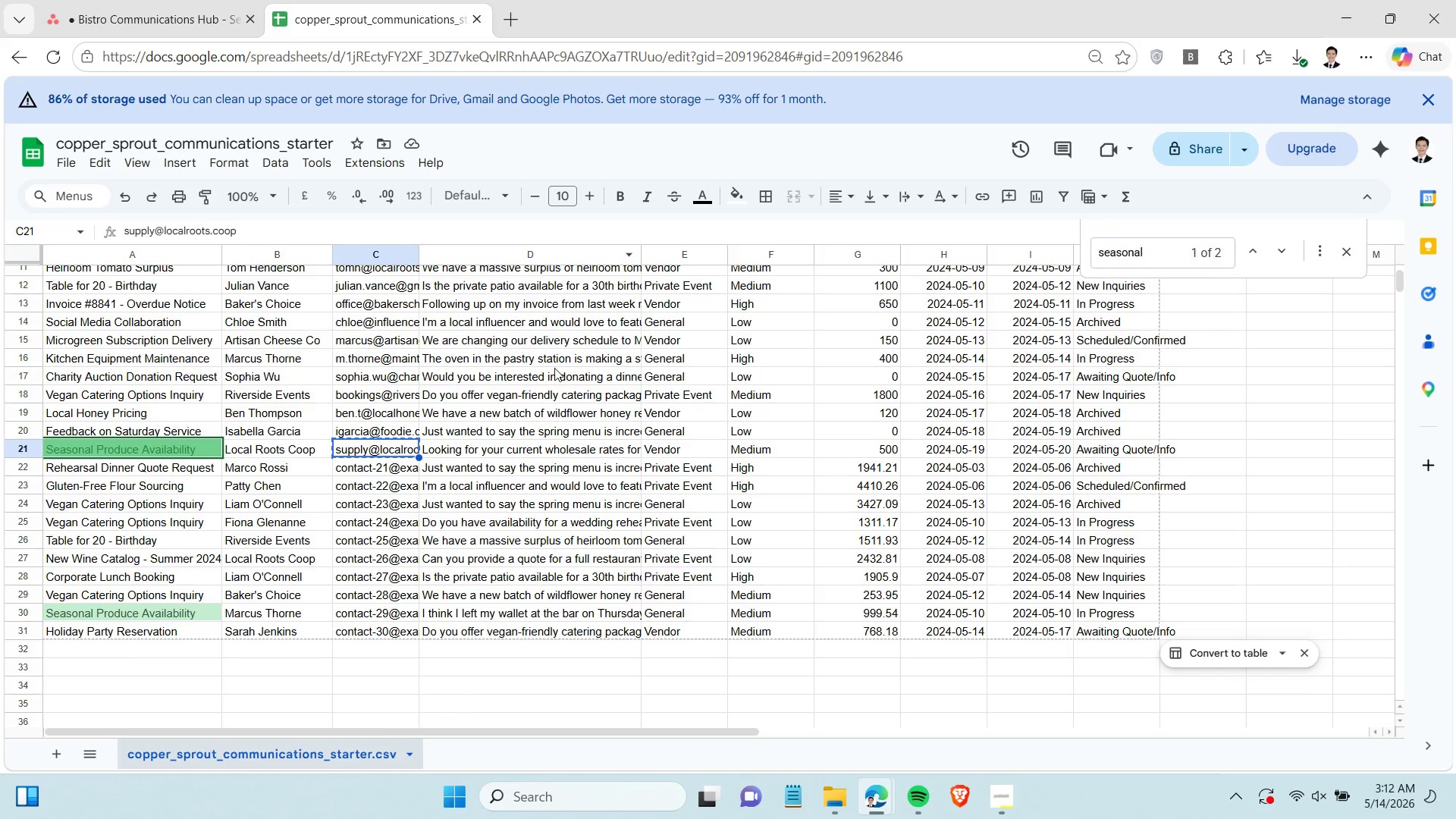 
left_click([180, 2])
 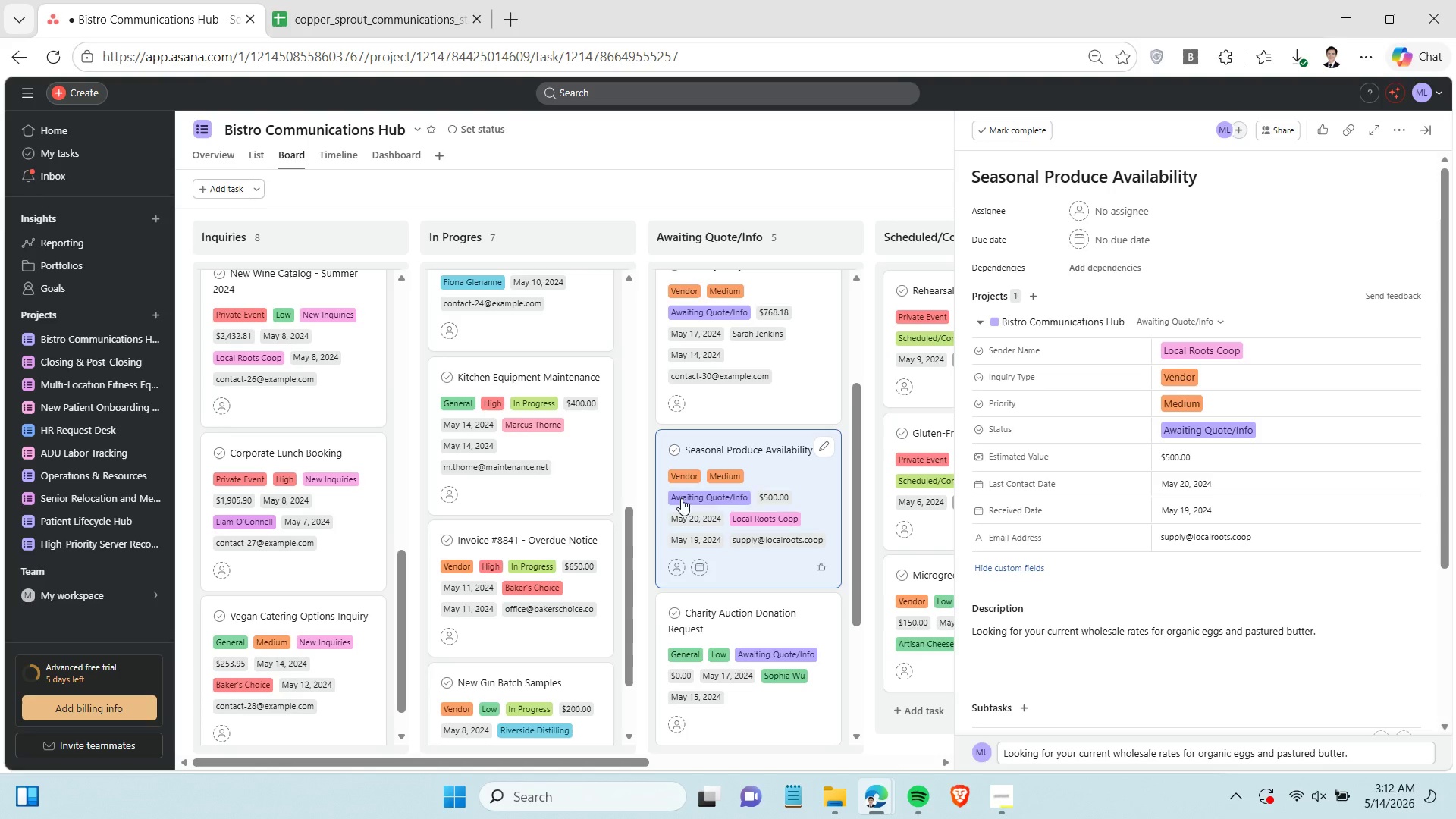 
scroll: coordinate [773, 465], scroll_direction: down, amount: 2.0
 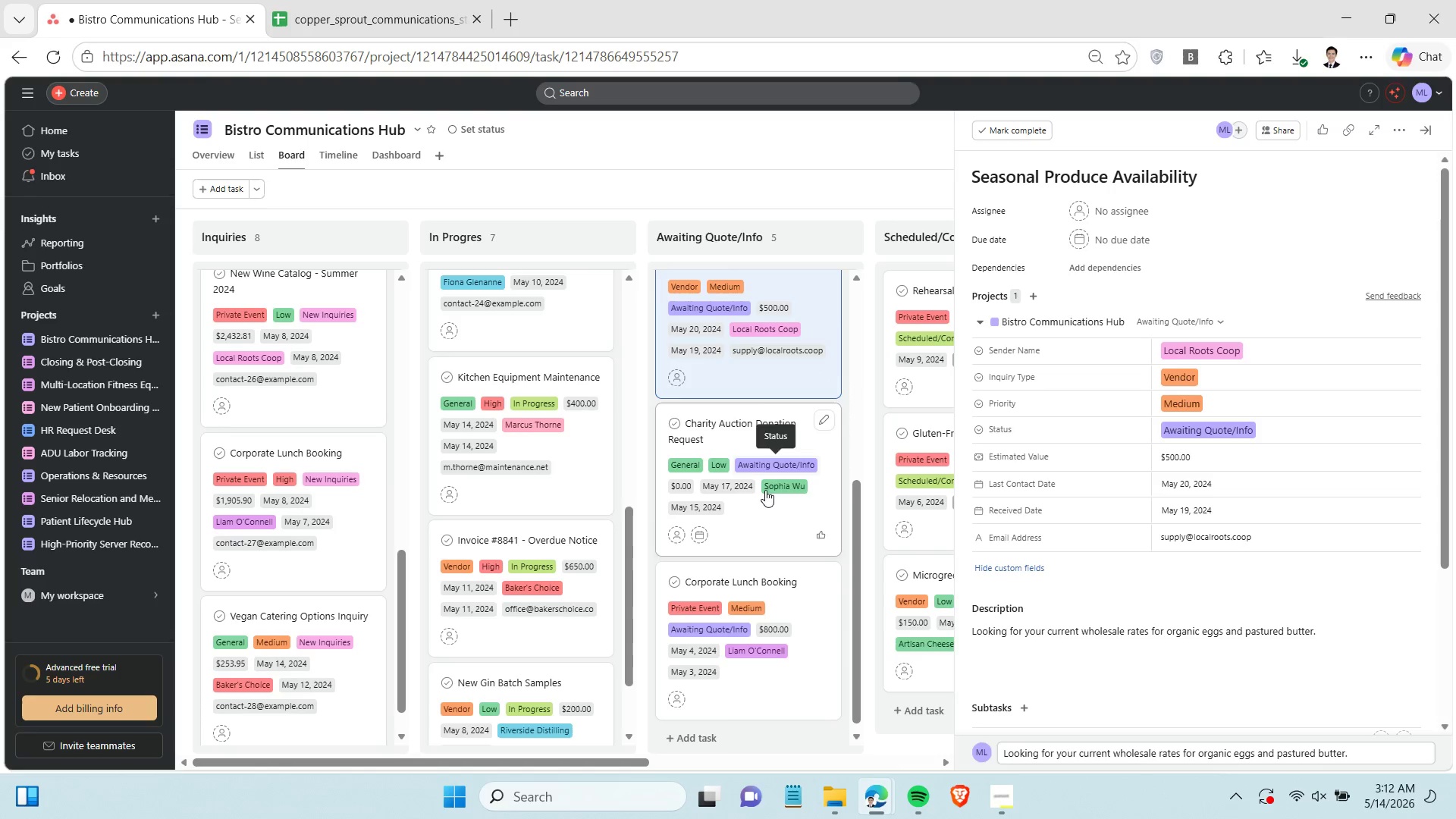 
left_click([761, 516])
 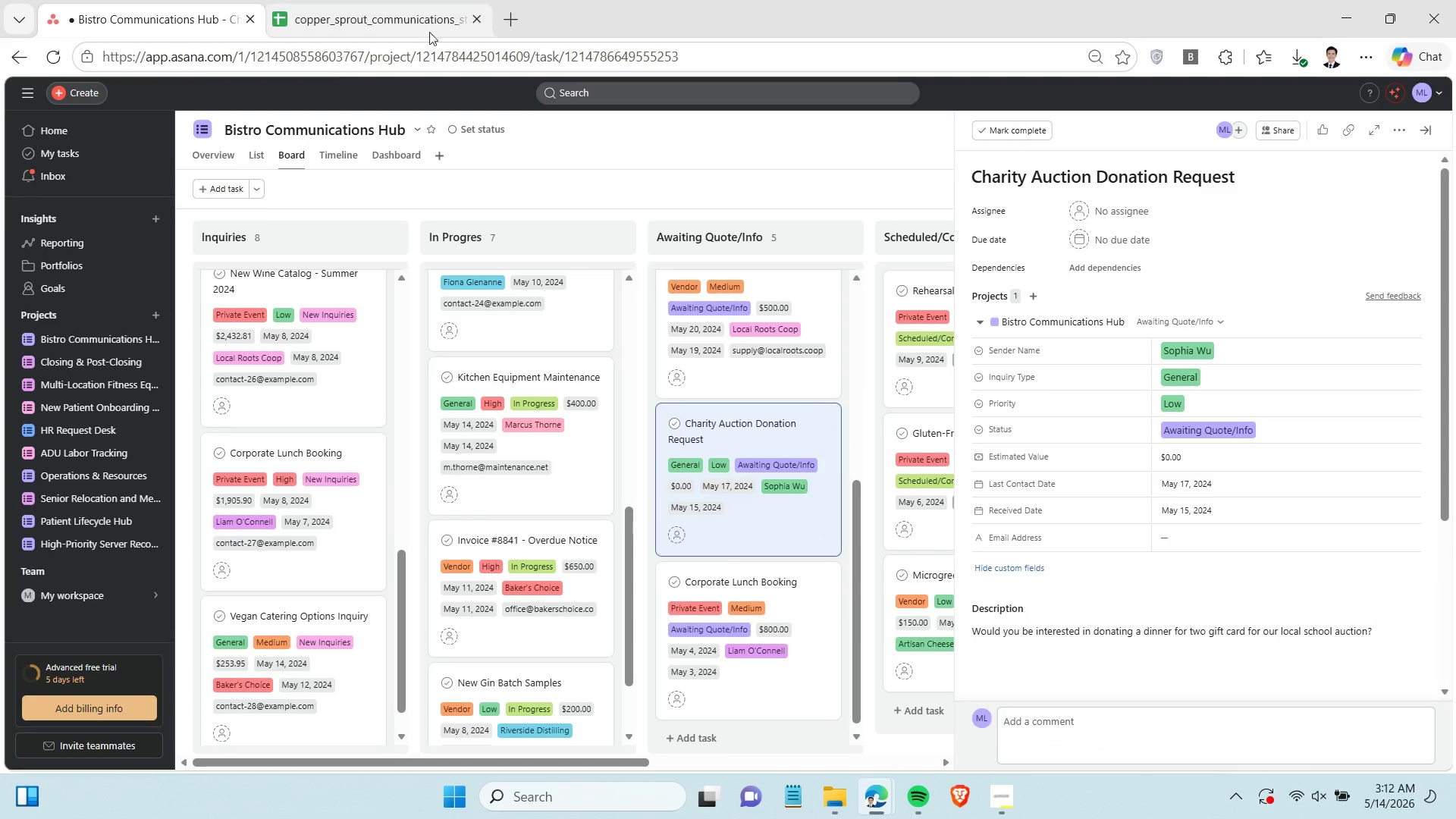 
wait(5.17)
 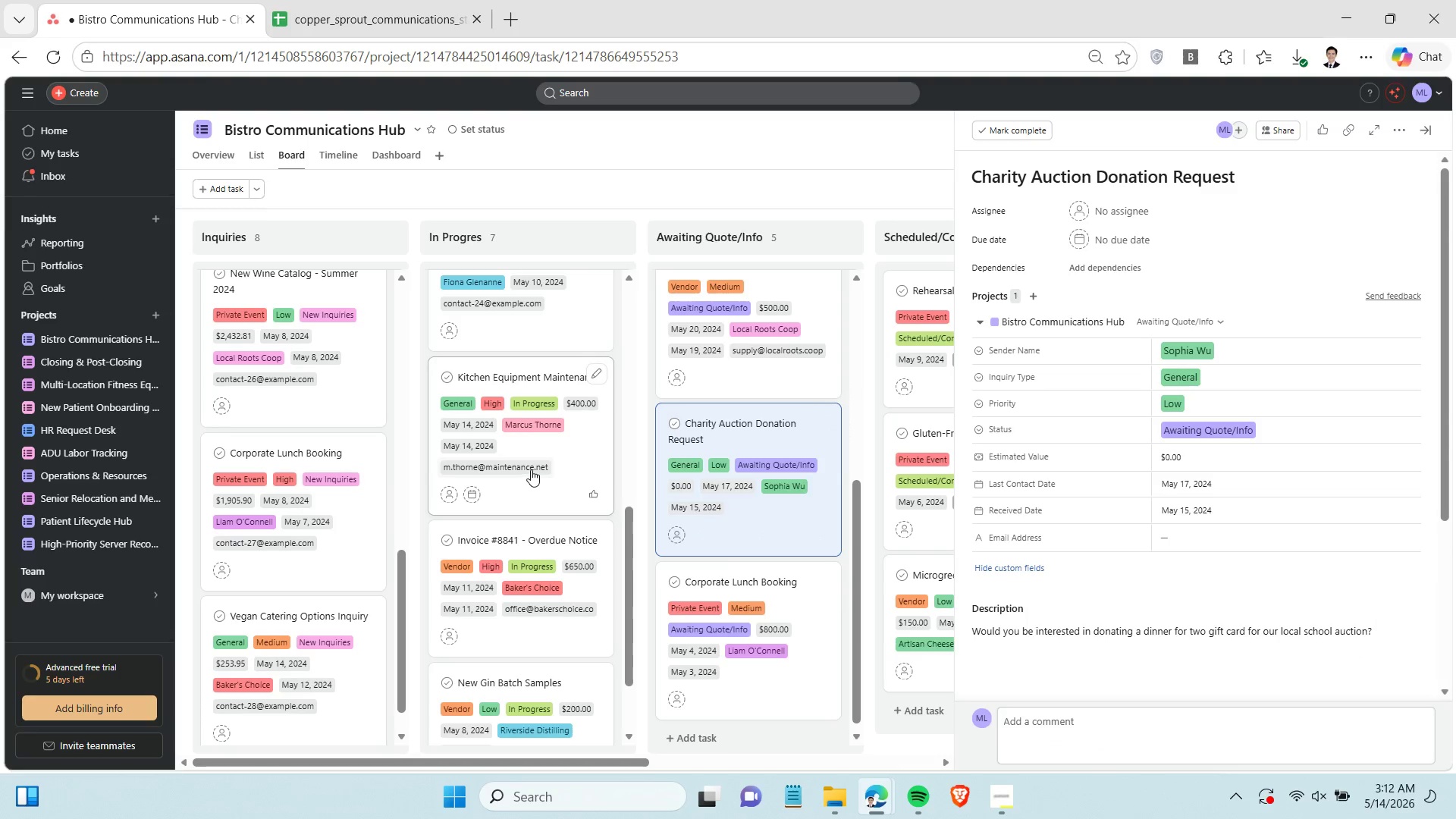 
left_click([397, 17])
 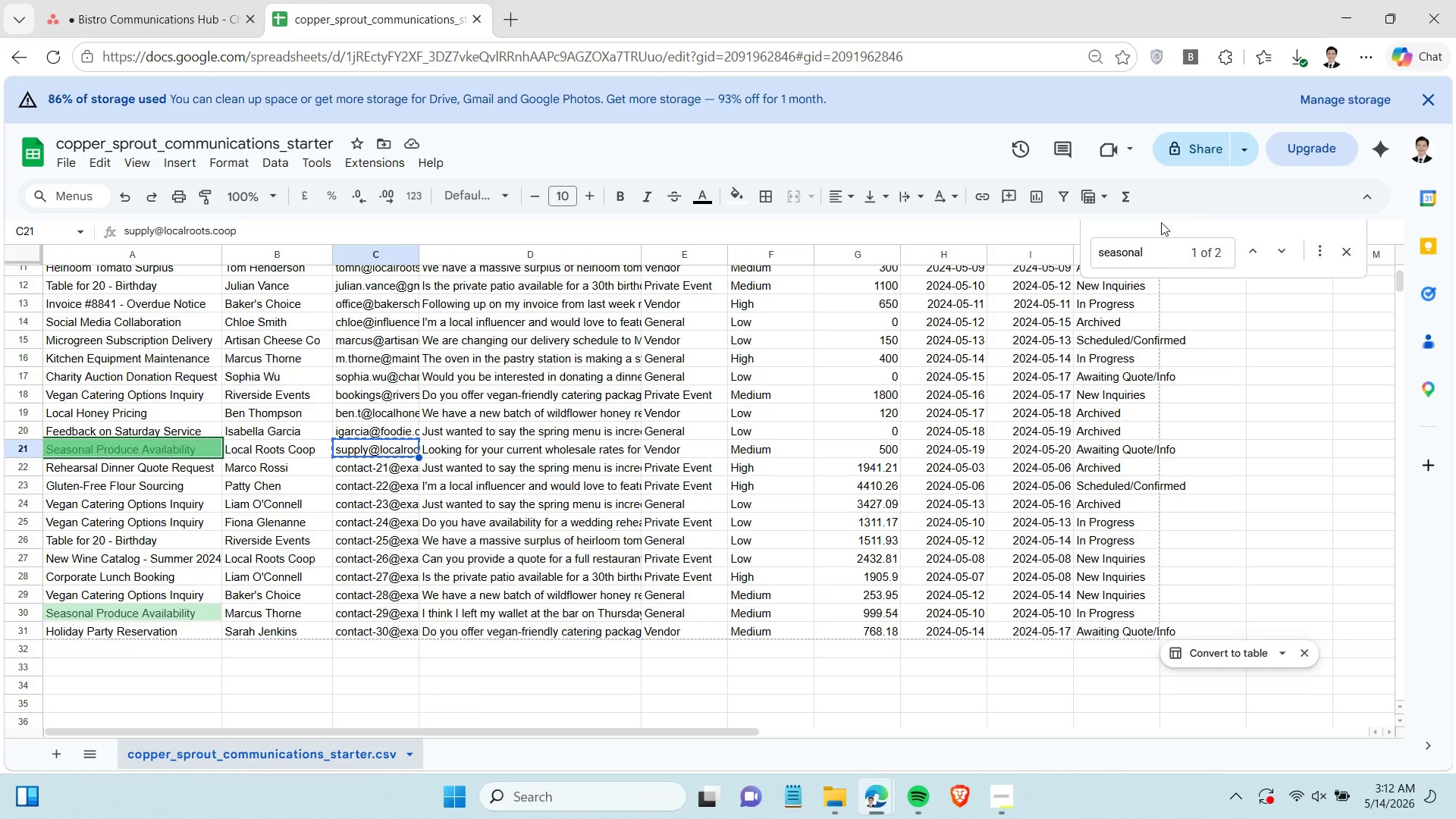 
double_click([1124, 254])
 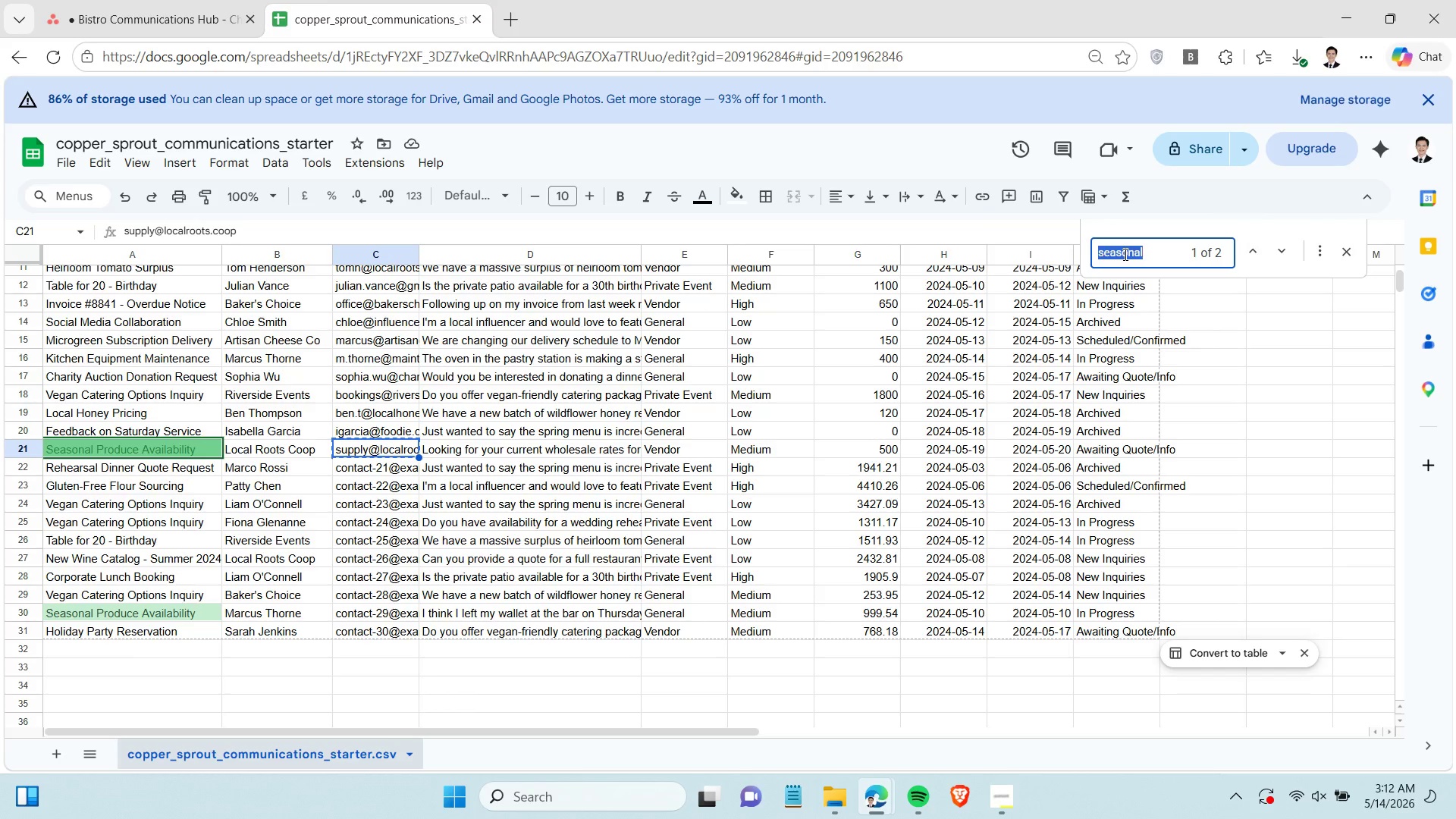 
type(carity)
key(Backspace)
key(Backspace)
key(Backspace)
key(Backspace)
key(Backspace)
type(harity)
 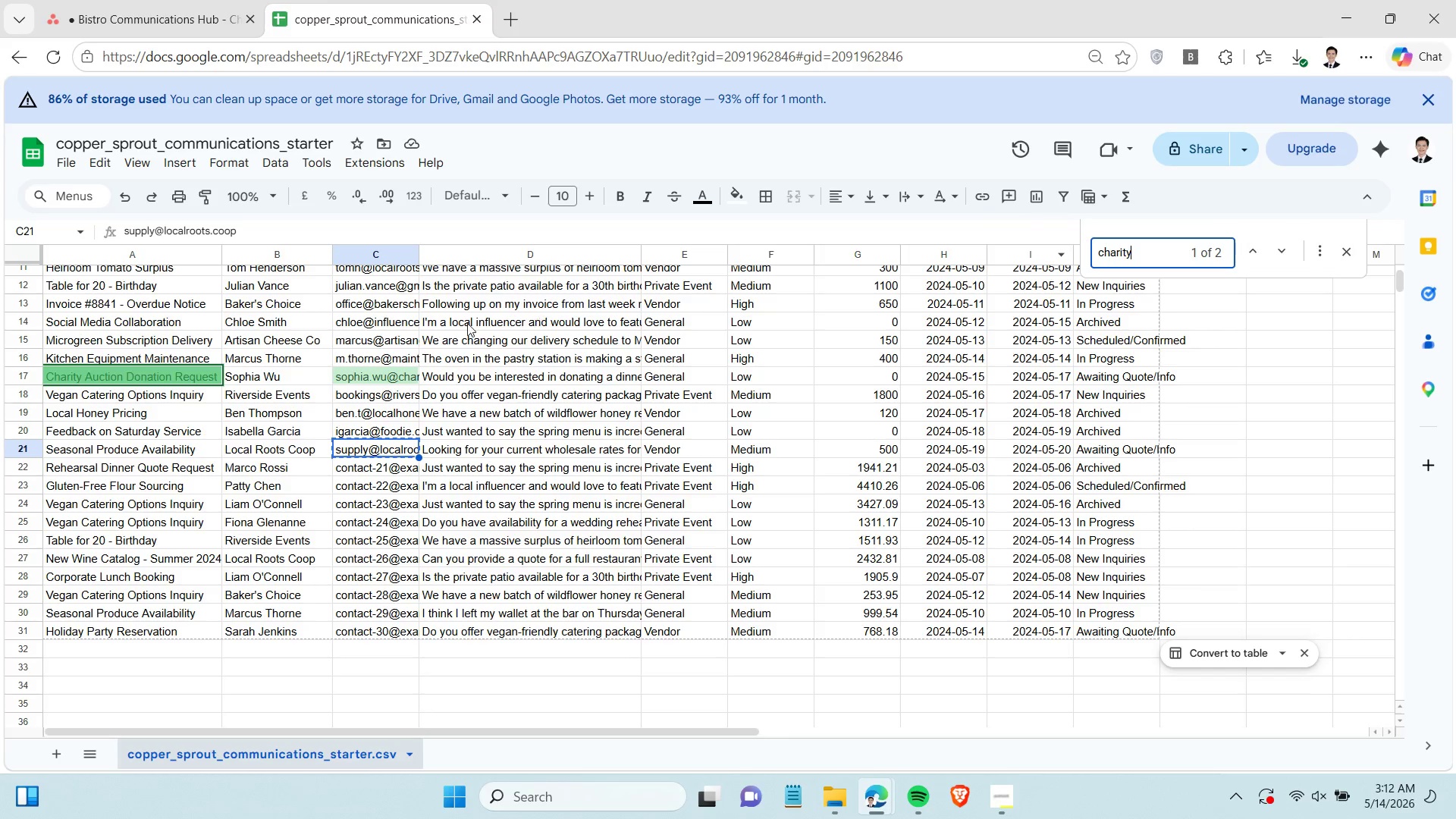 
left_click([400, 371])
 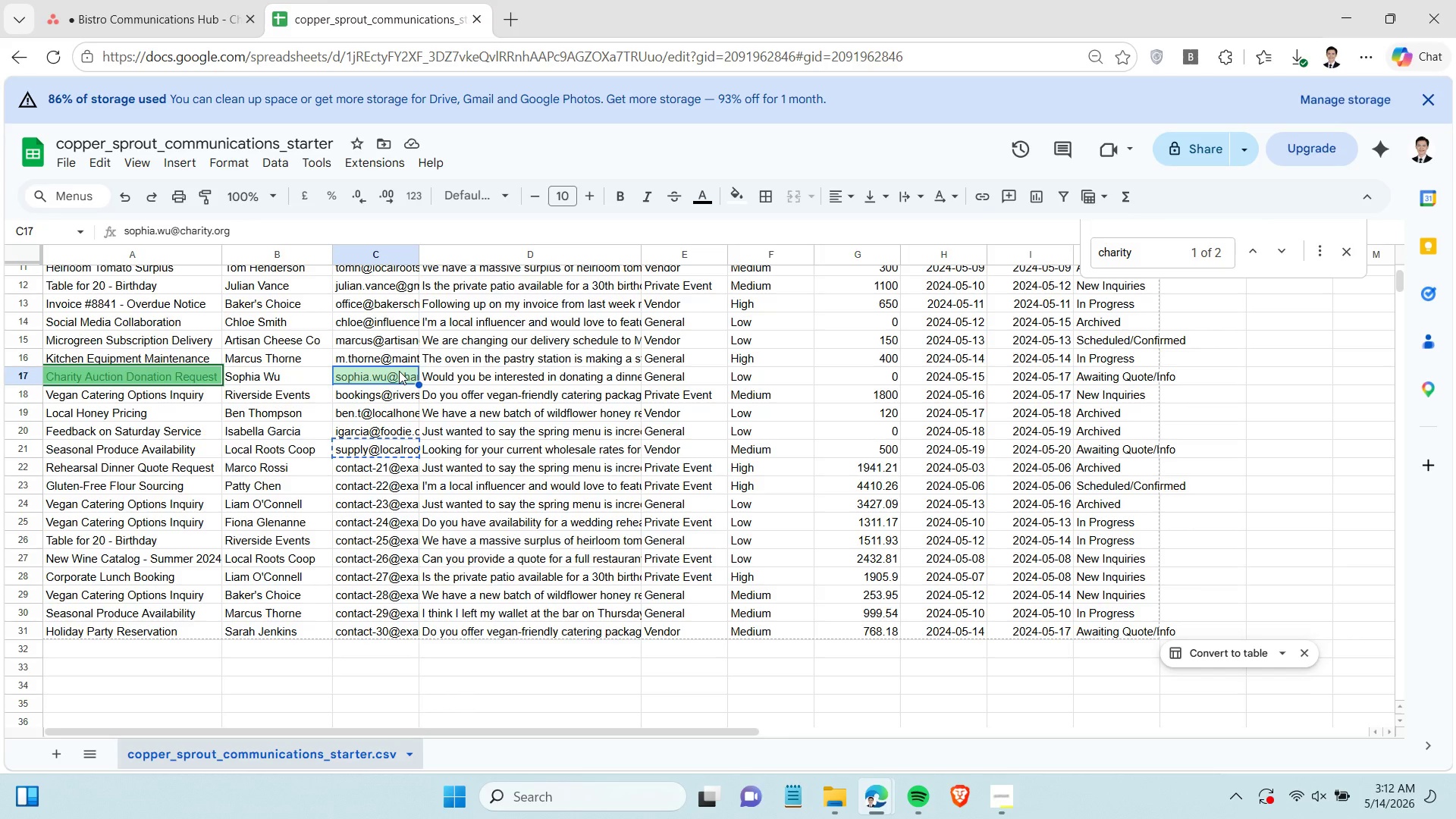 
key(Control+C)
 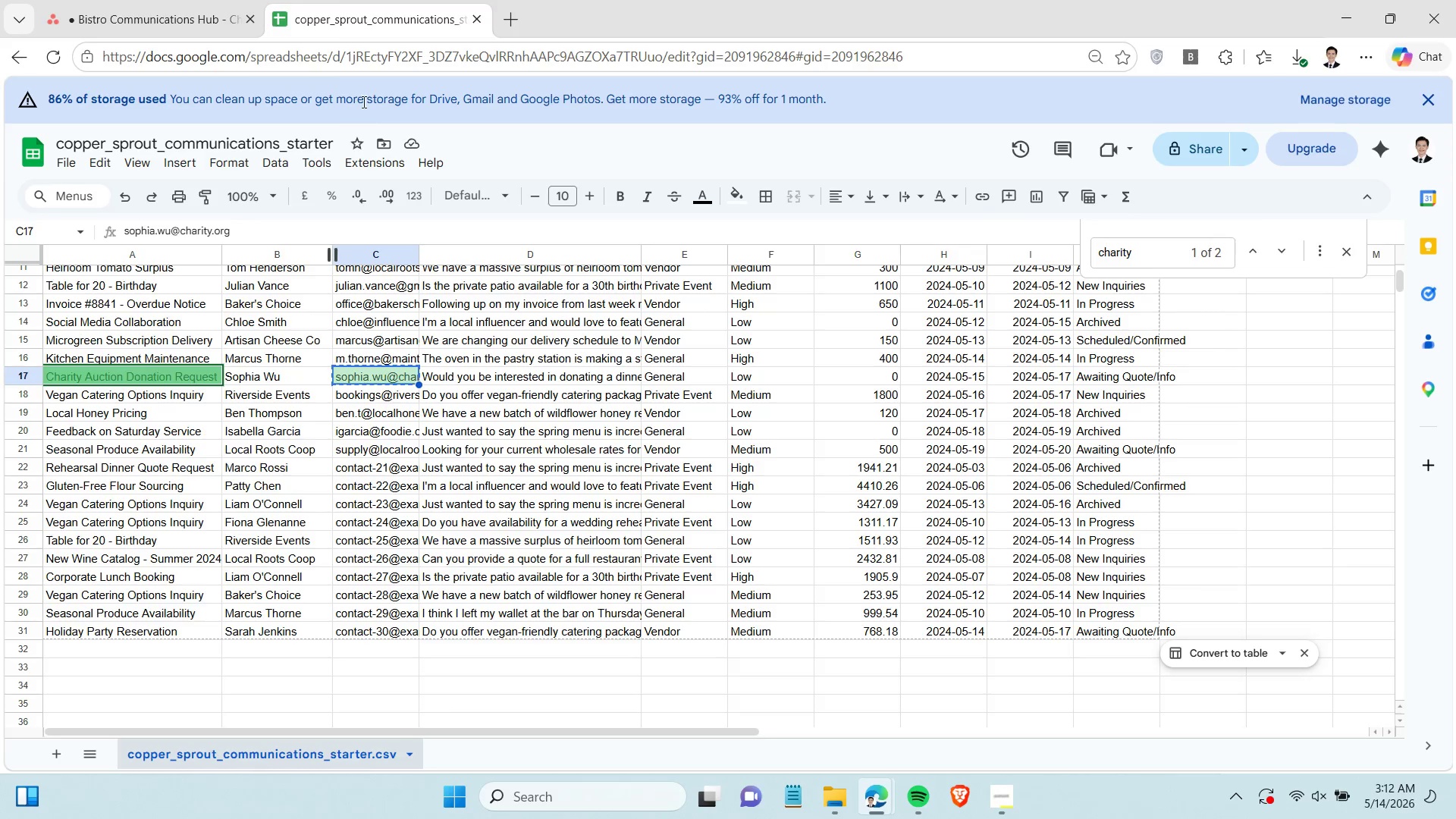 
left_click([192, 6])
 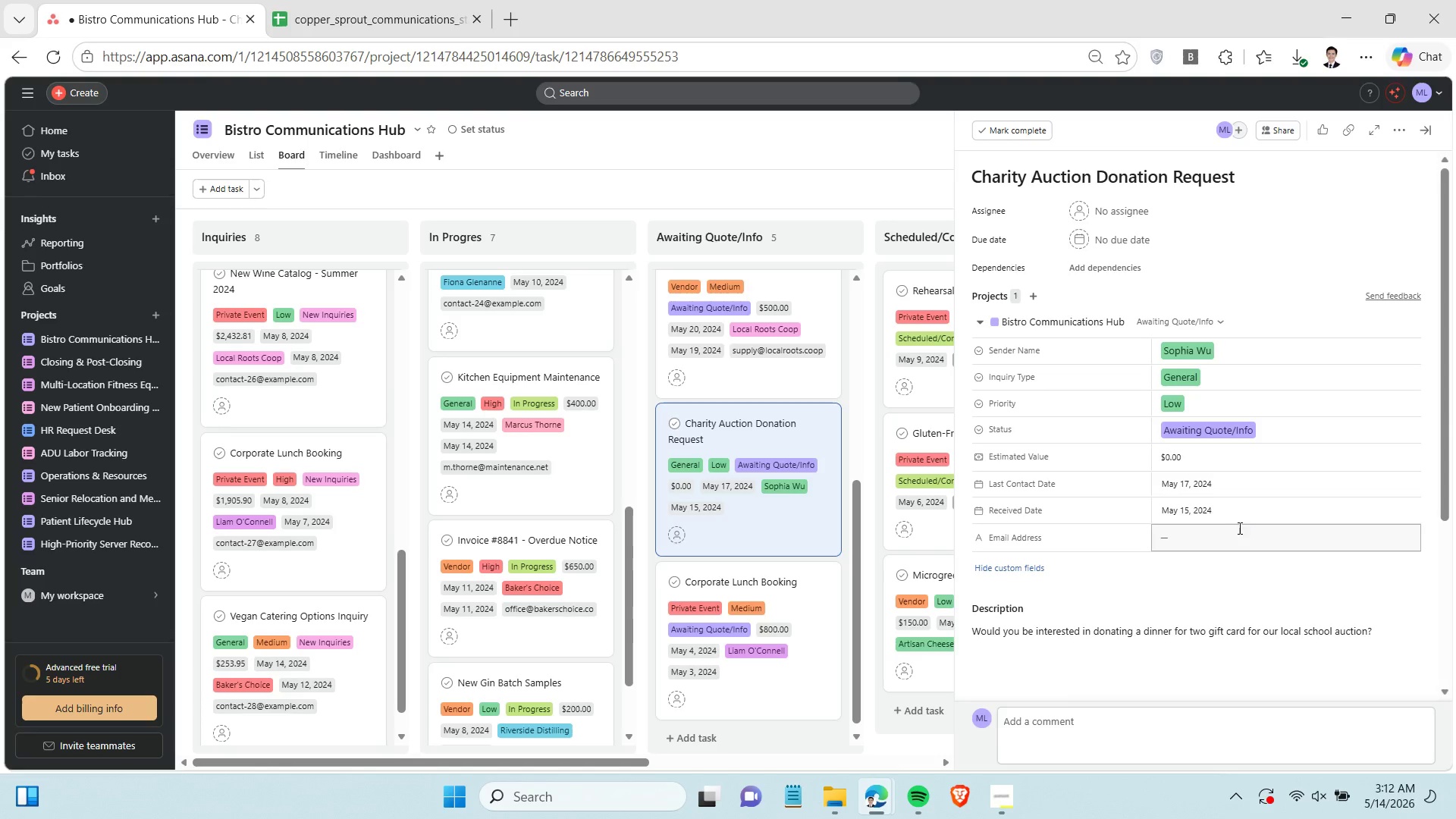 
left_click([1222, 538])
 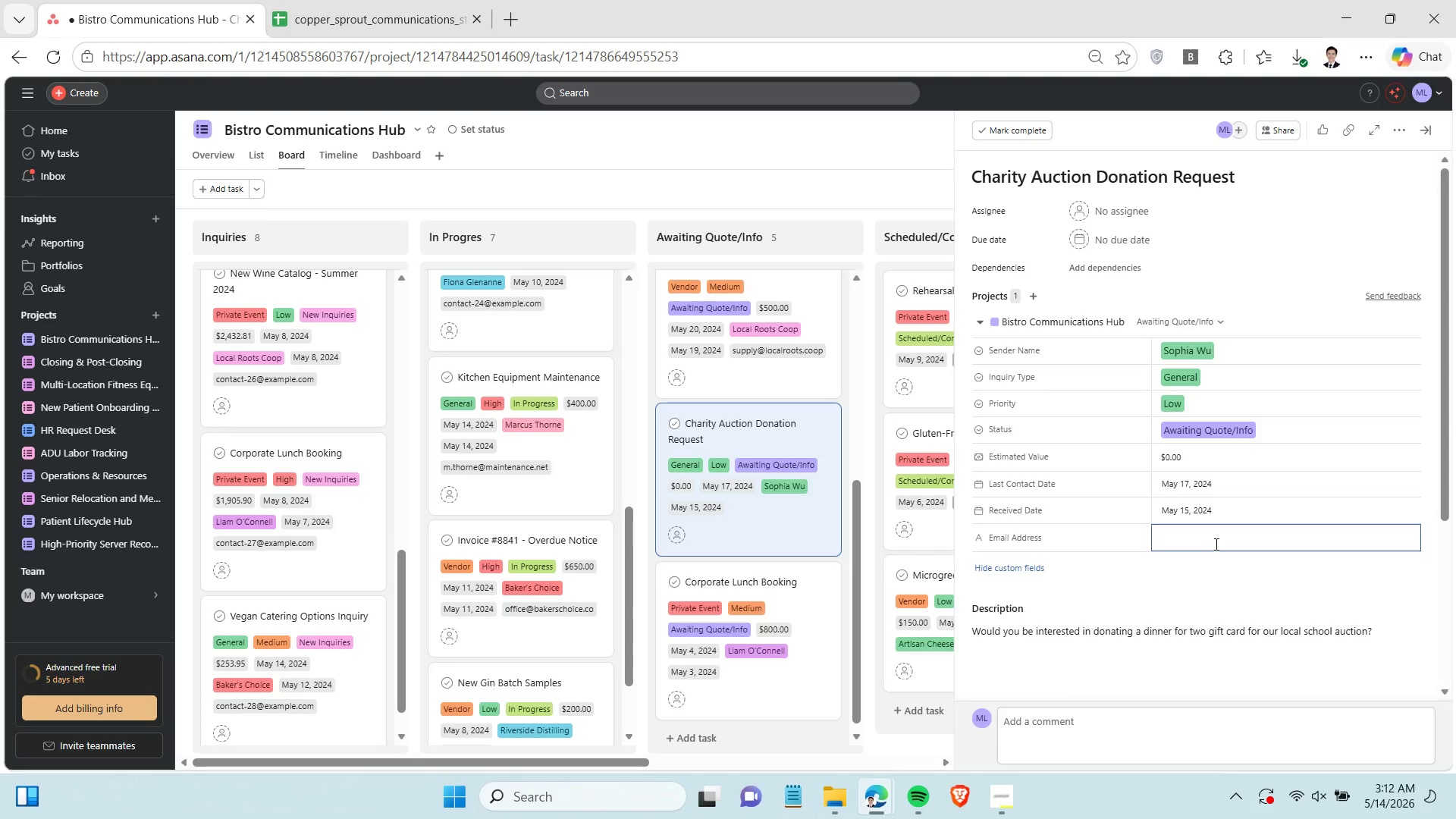 
key(Control+V)
 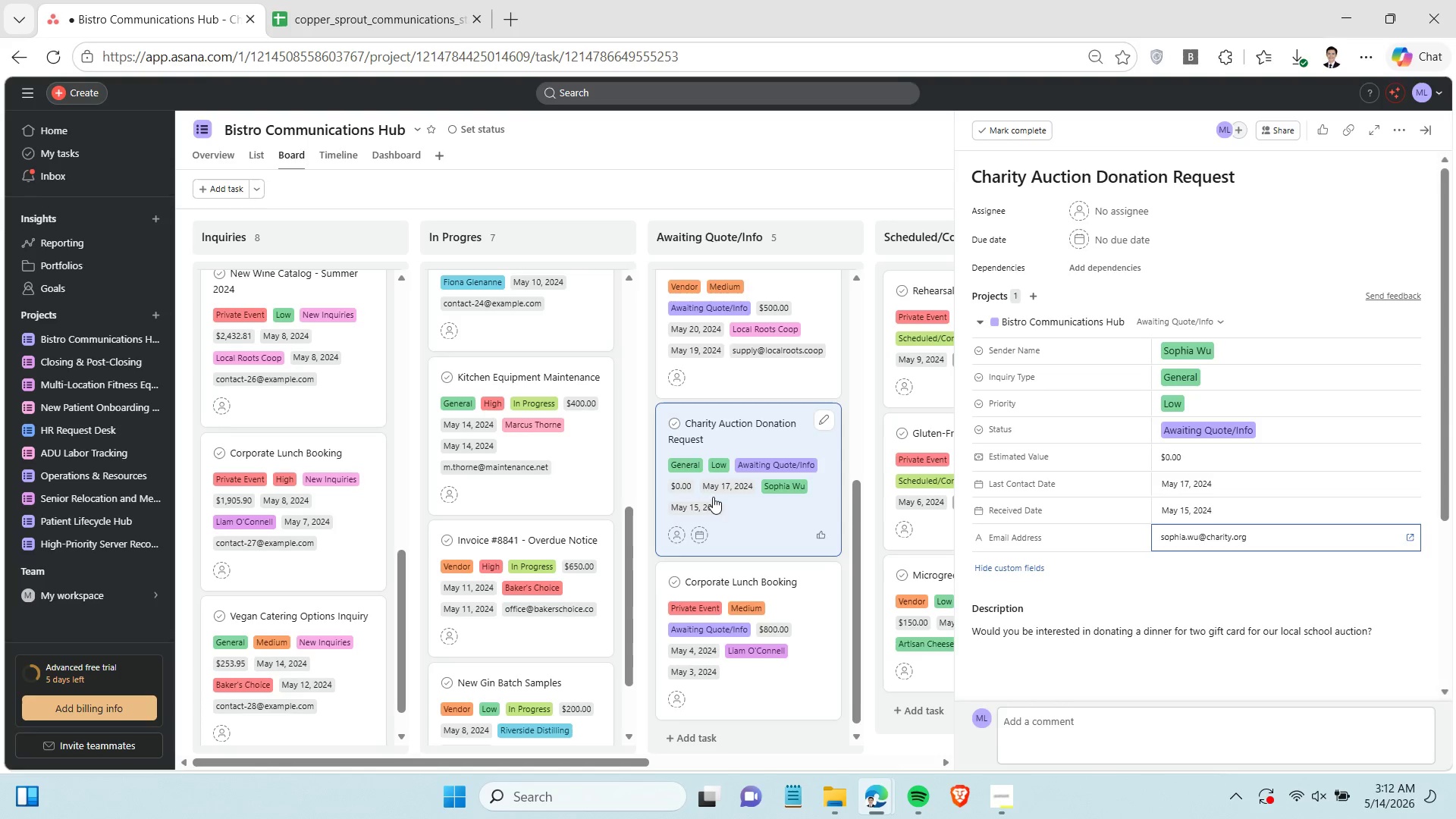 
scroll: coordinate [708, 508], scroll_direction: down, amount: 4.0
 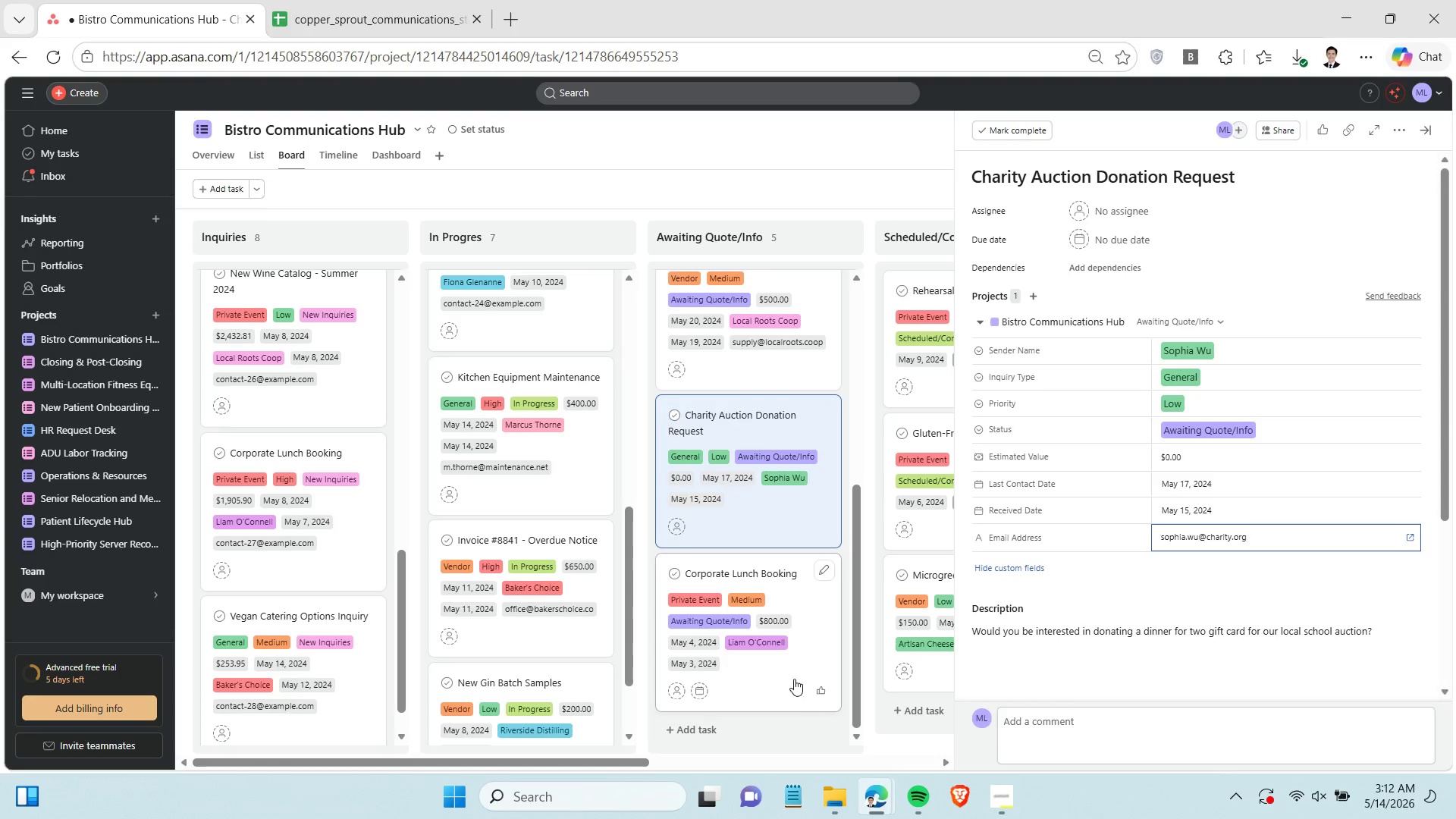 
left_click([791, 676])
 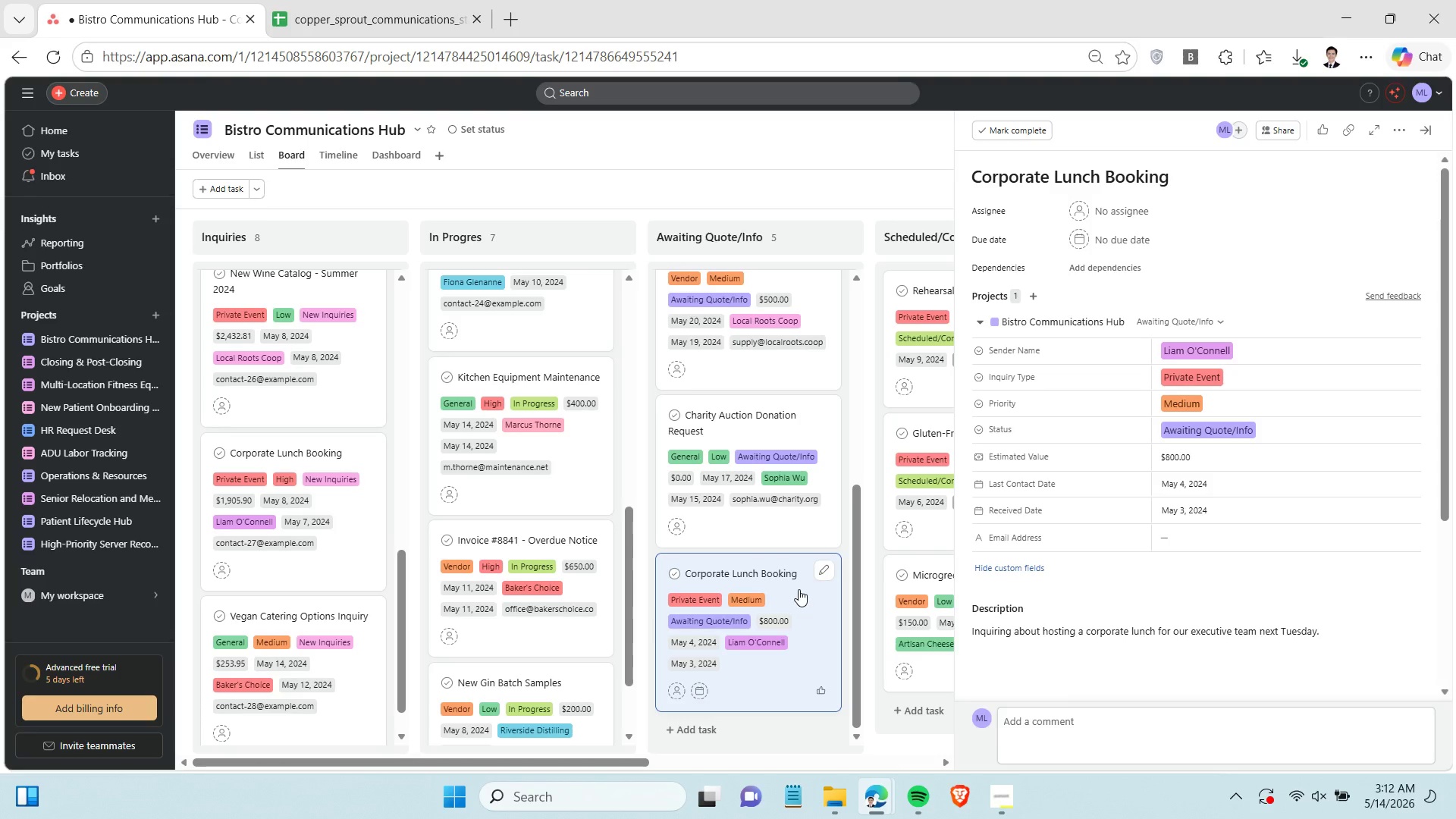 
wait(11.08)
 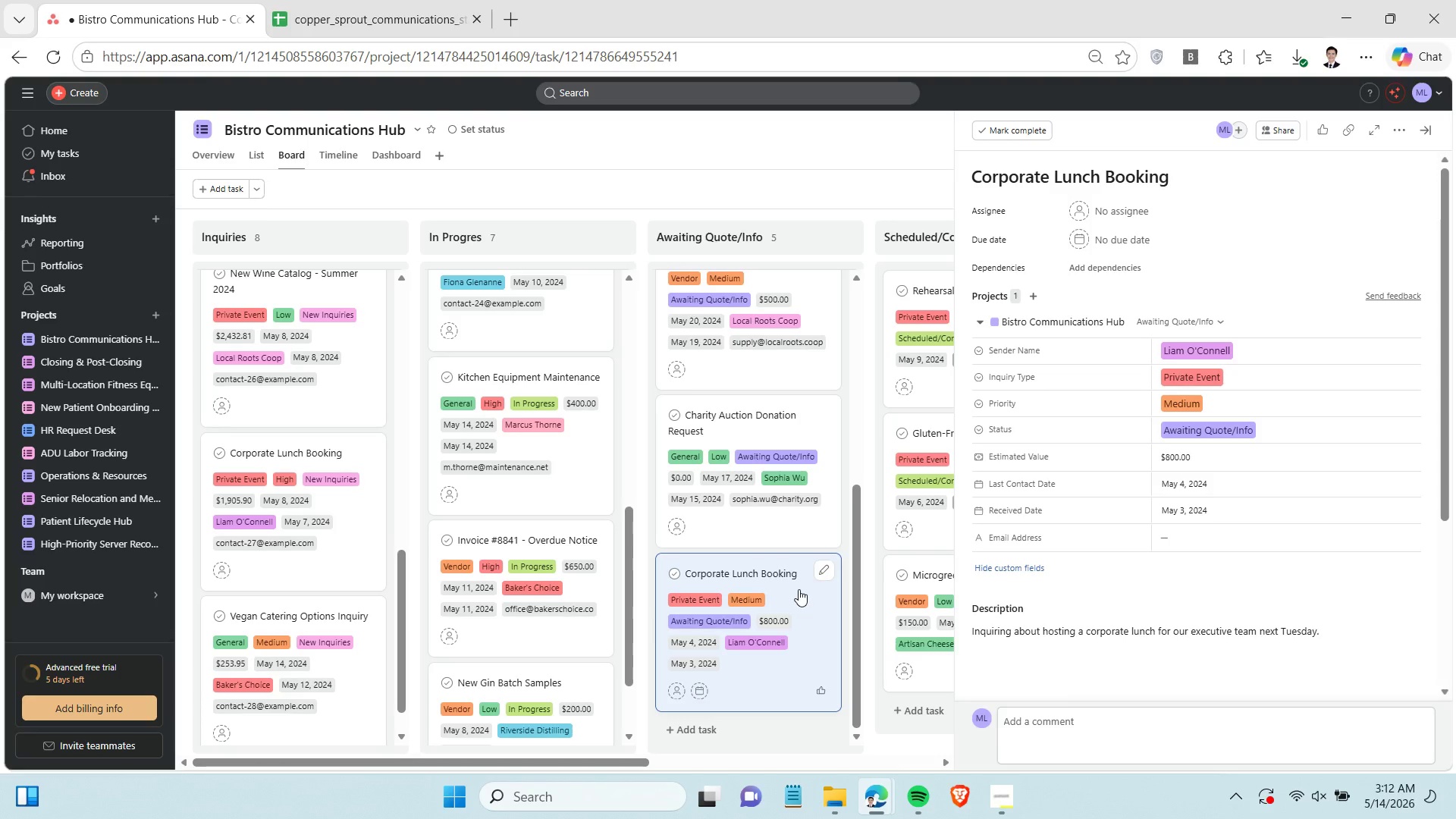 
left_click([381, 19])
 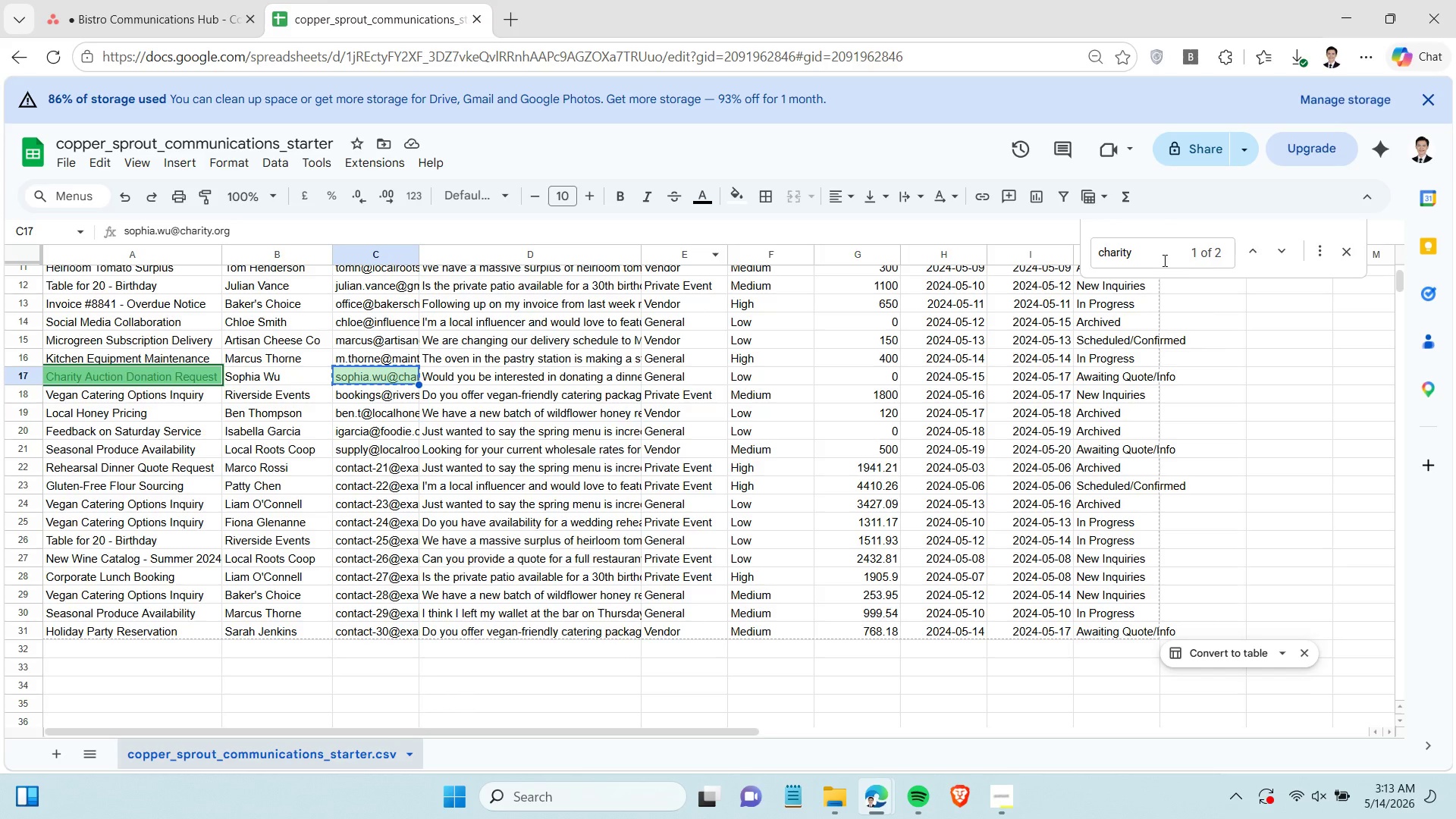 
double_click([1161, 256])
 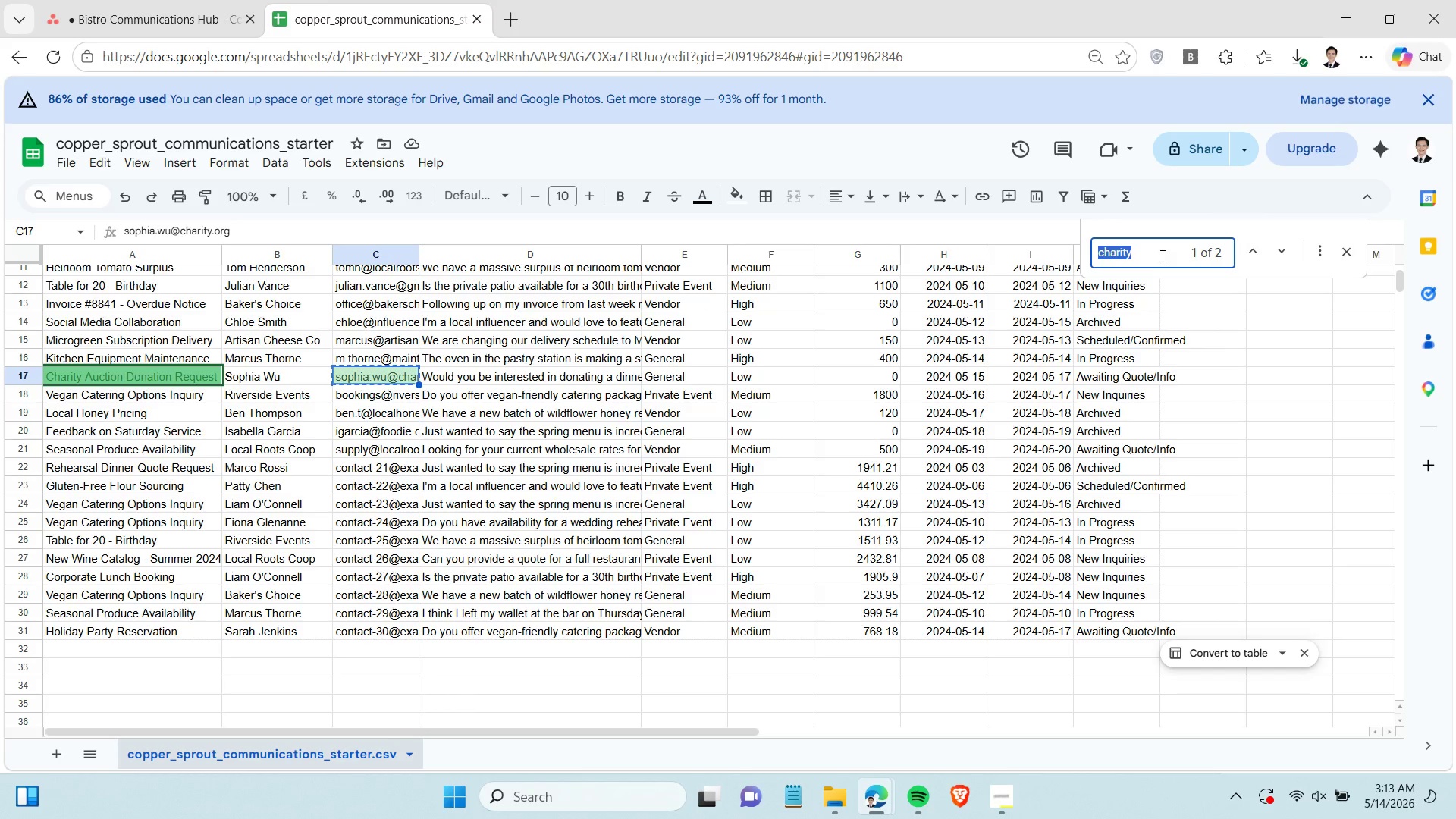 
triple_click([1161, 256])
 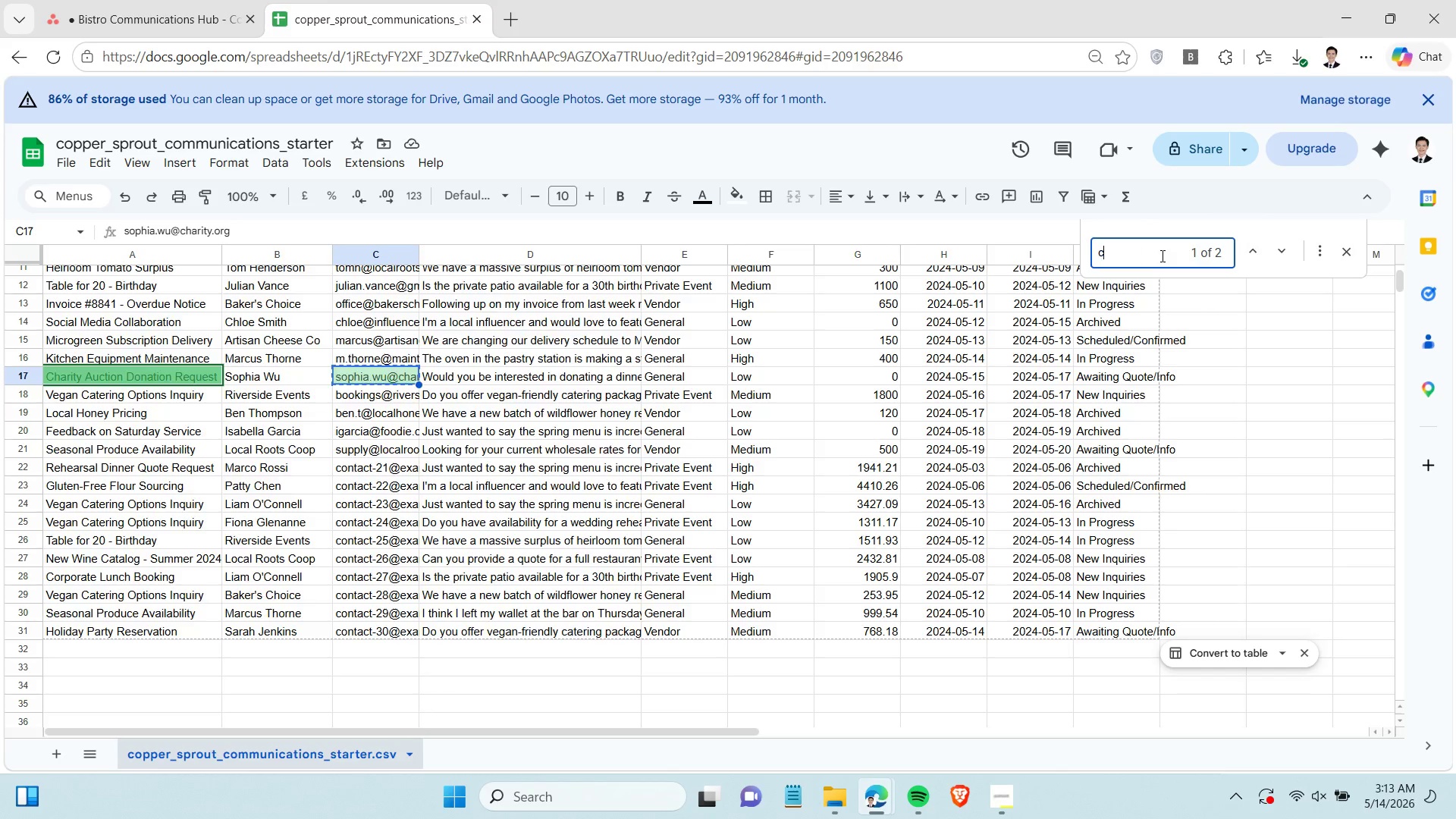 
type(corpora)
 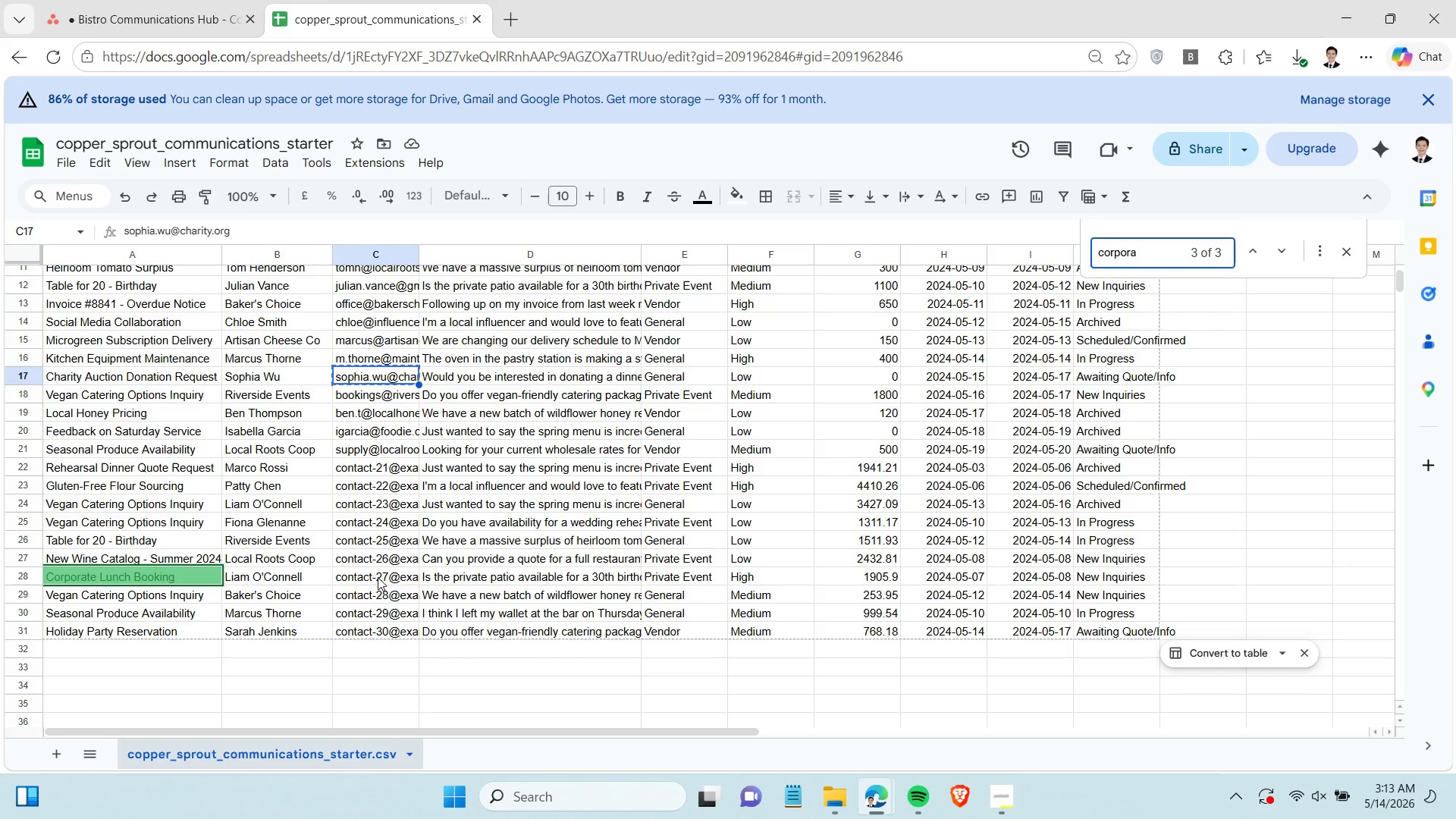 
key(Control+C)
 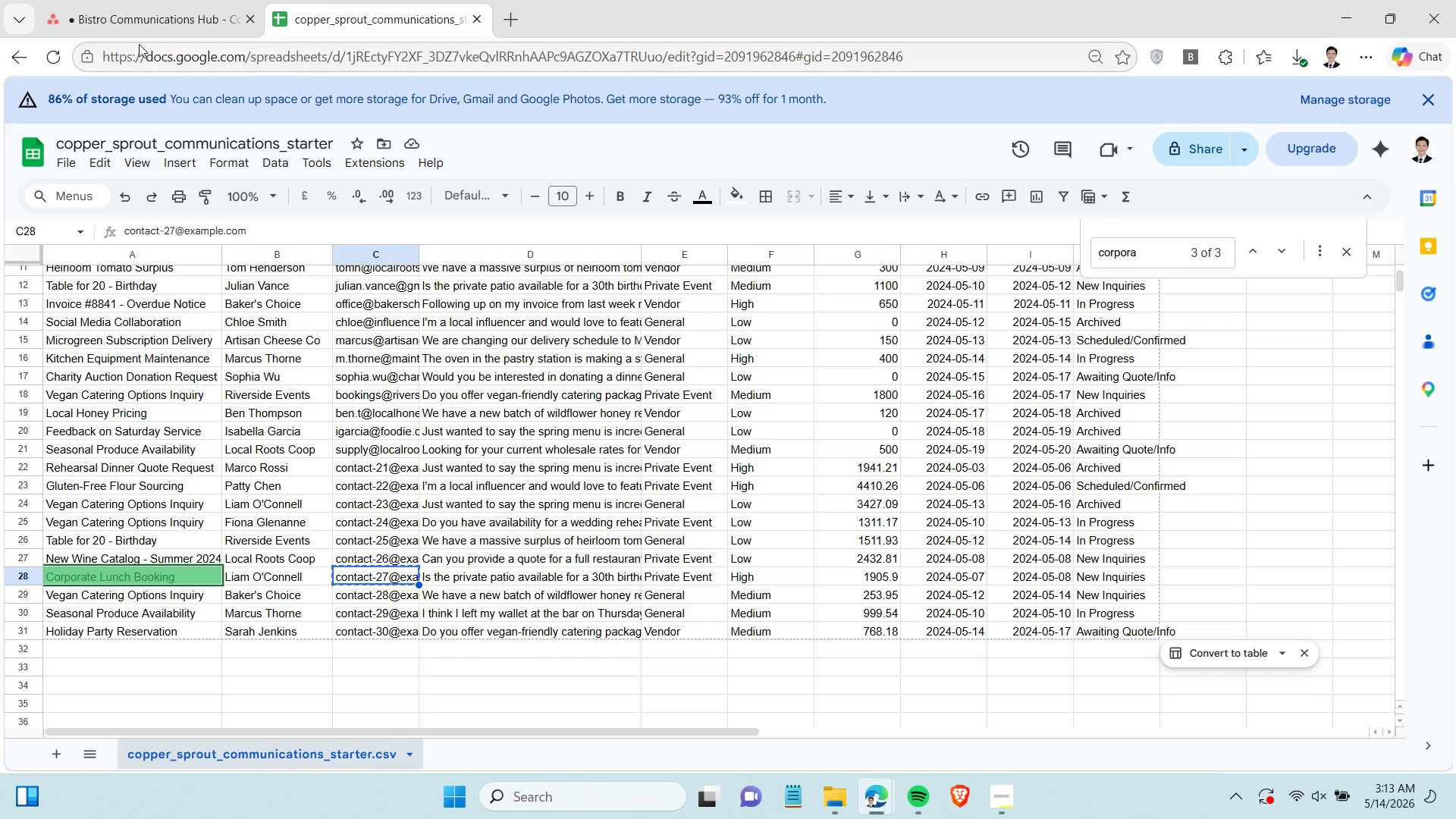 
left_click([154, 28])
 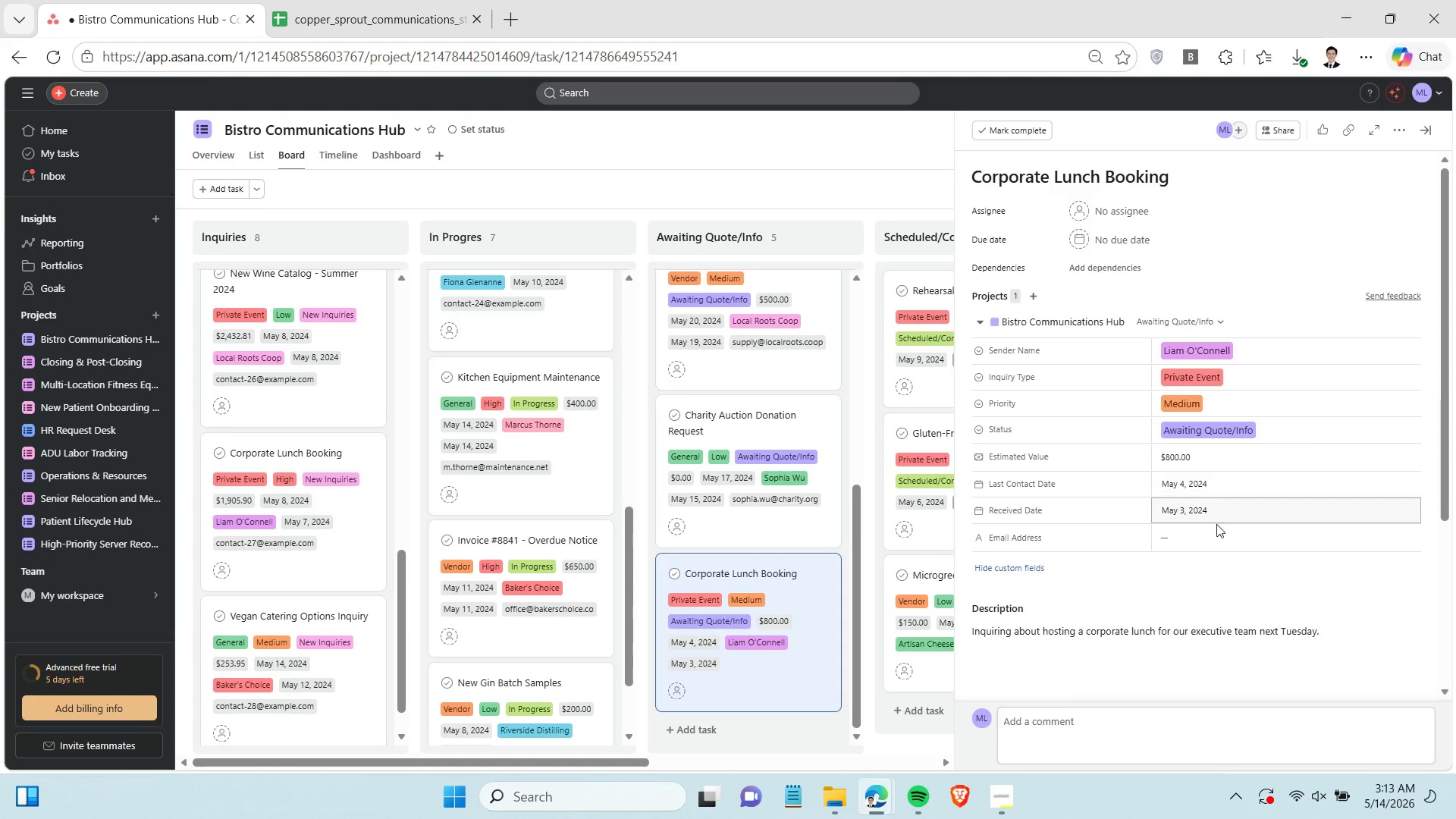 
left_click([1216, 531])
 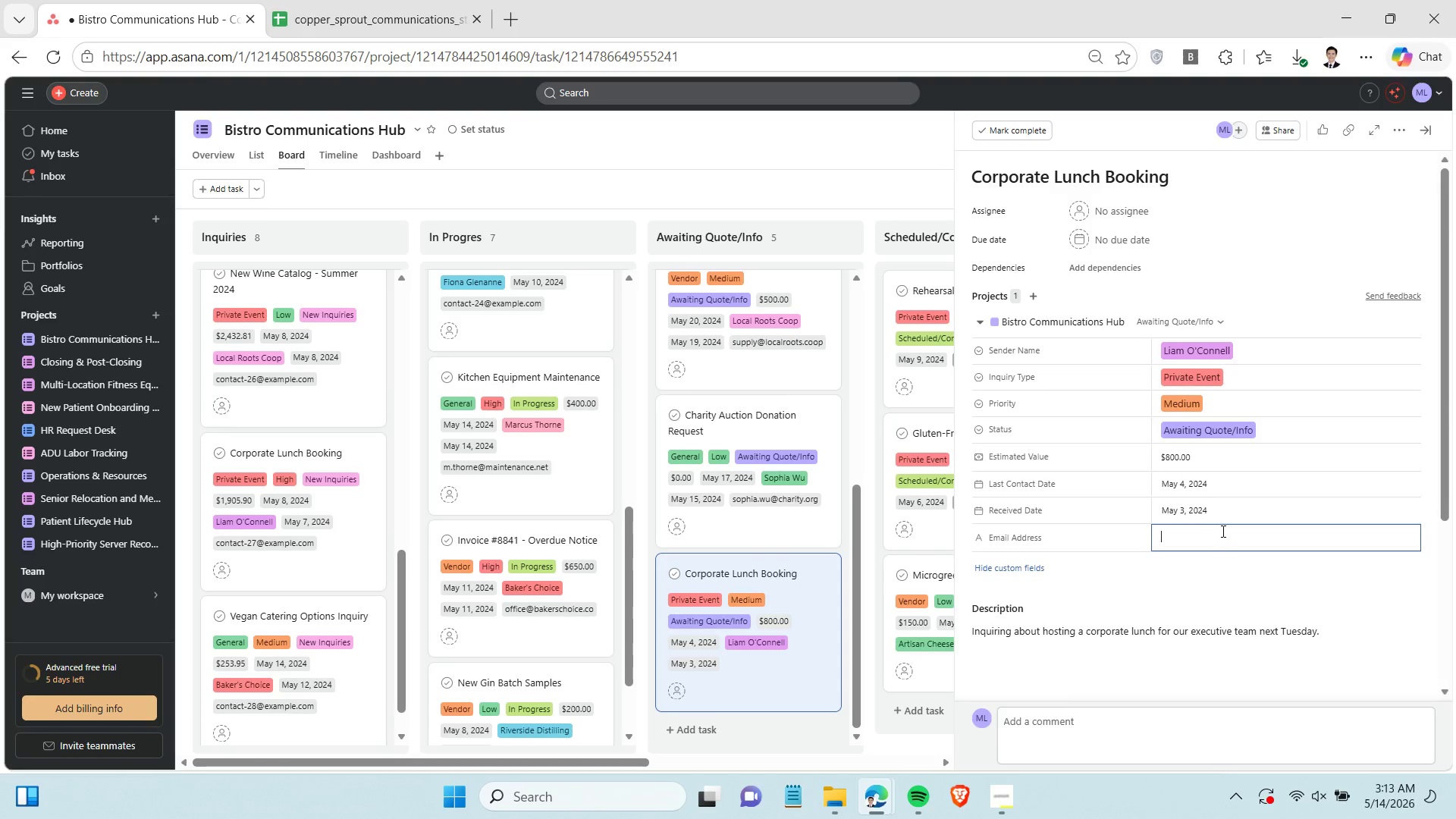 
key(Control+ControlLeft)
 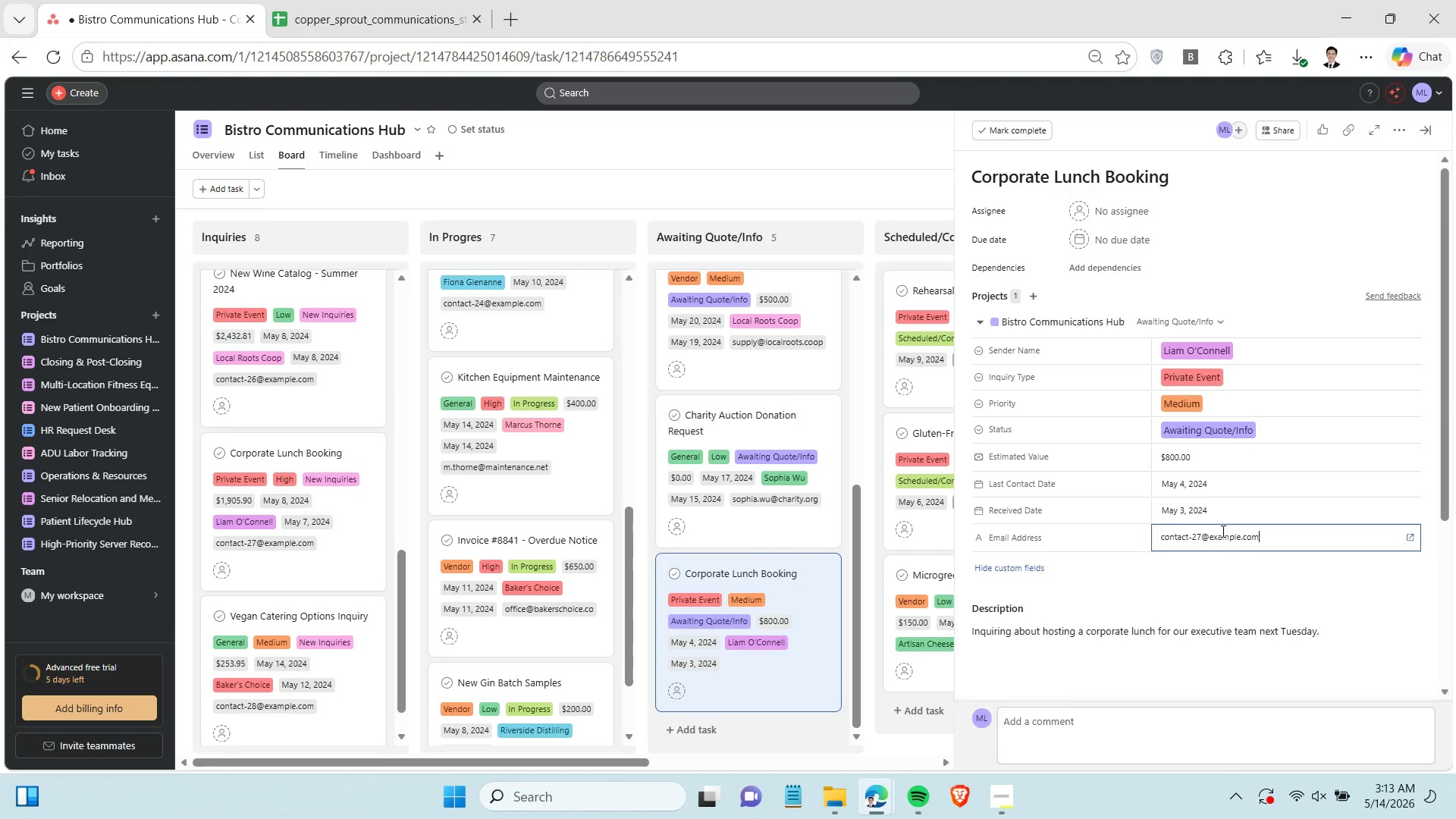 
key(Control+V)
 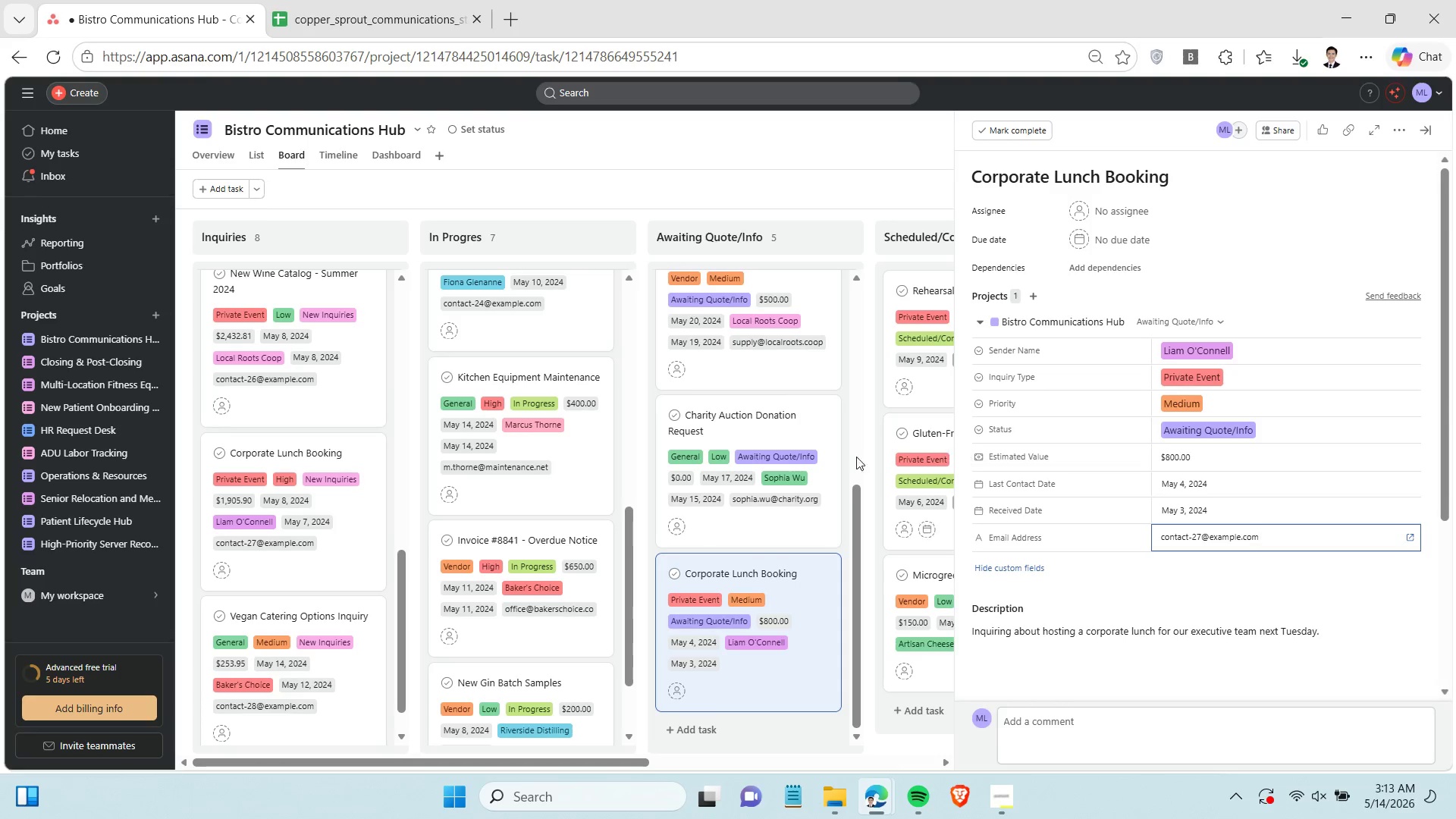 
scroll: coordinate [775, 469], scroll_direction: down, amount: 2.0
 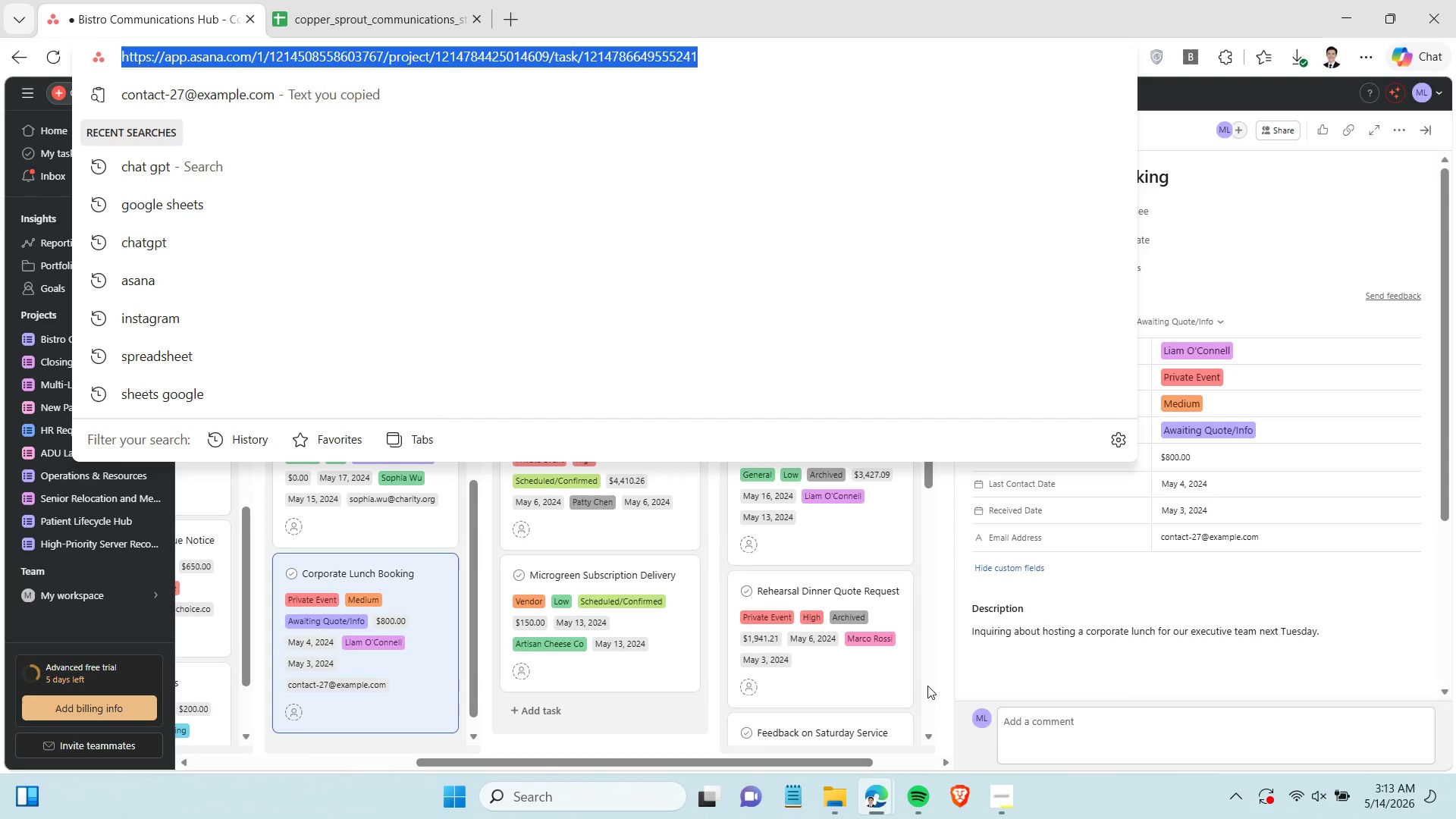 
wait(7.27)
 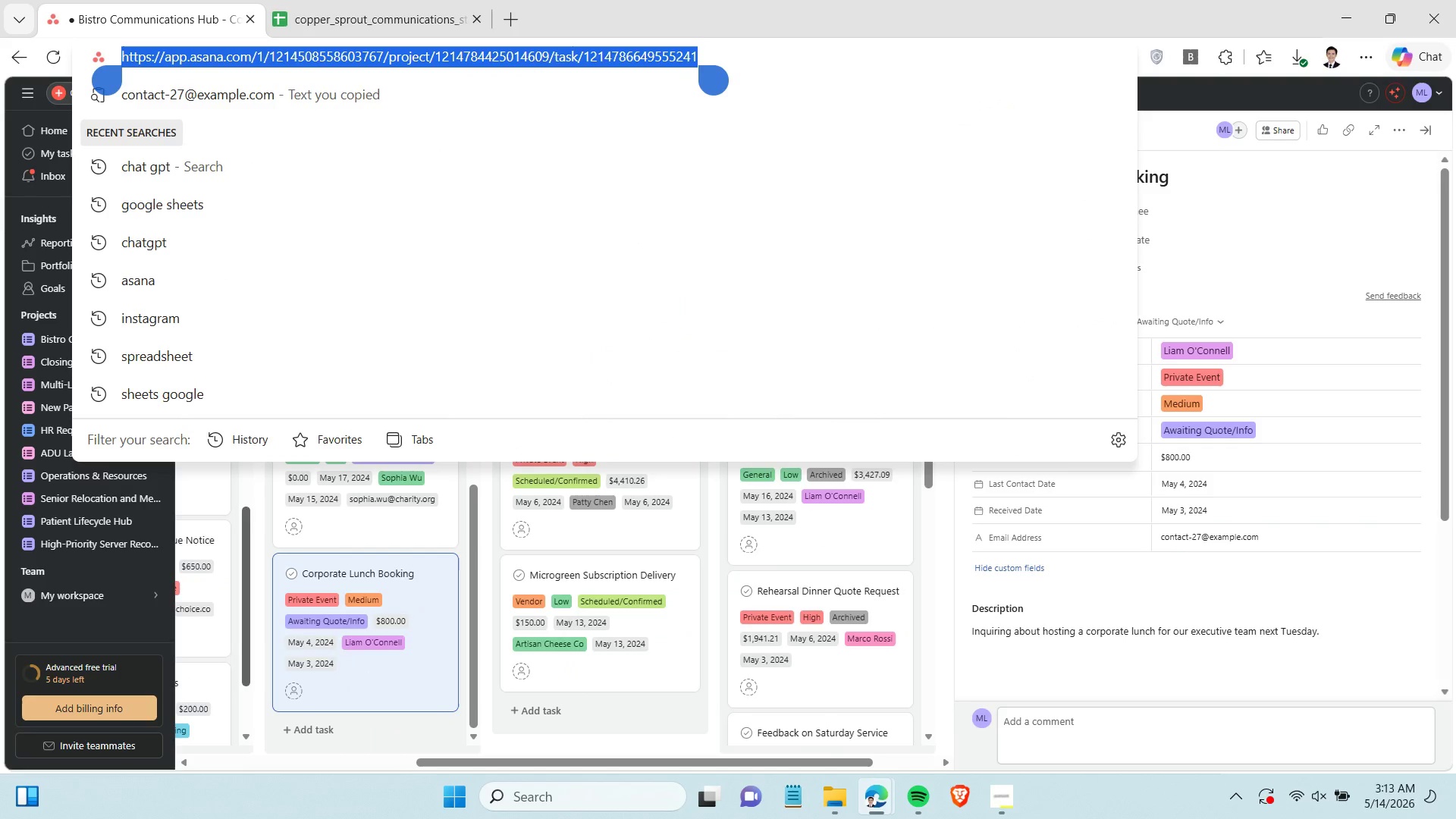 
left_click([715, 693])
 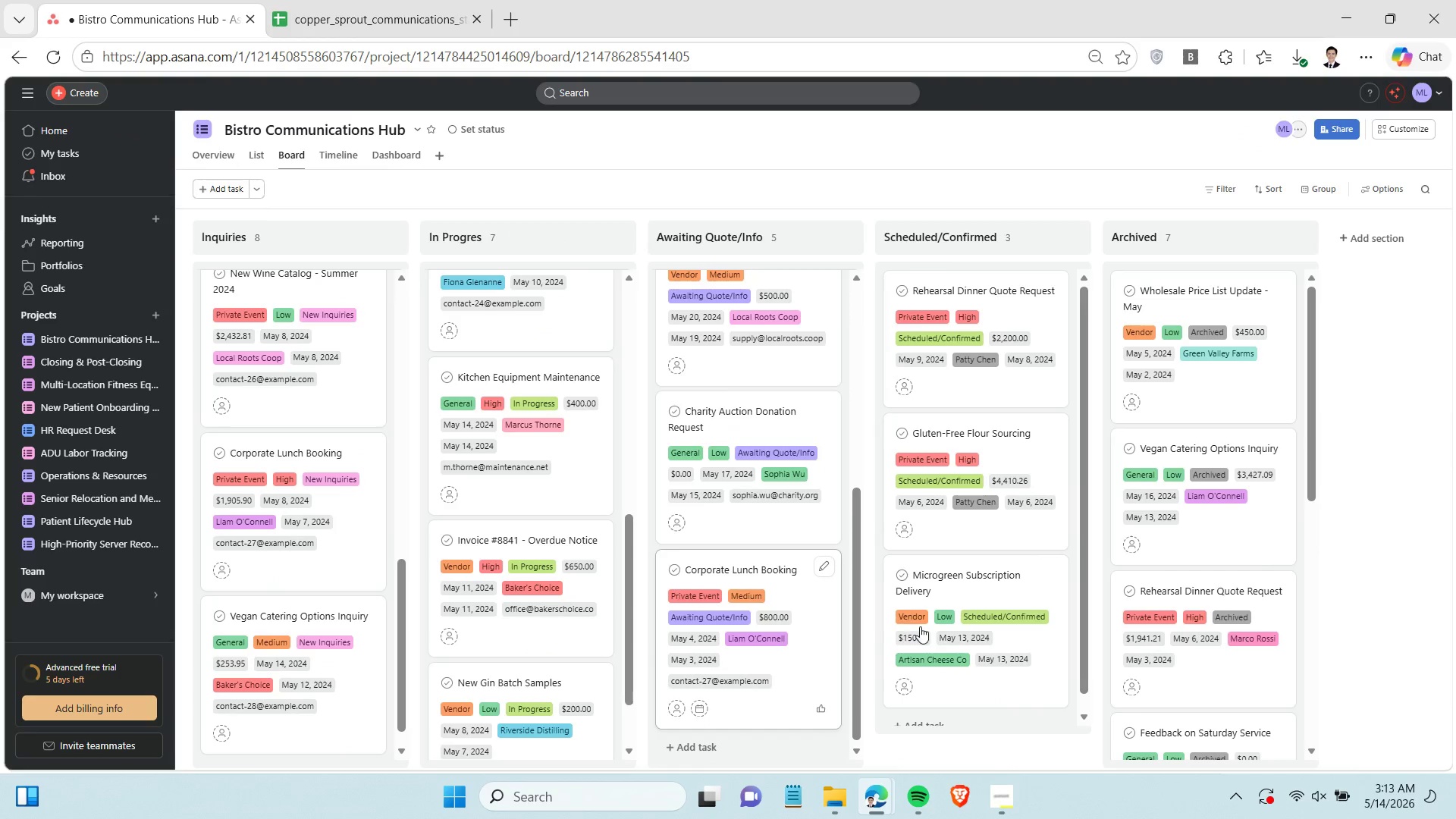 
scroll: coordinate [993, 581], scroll_direction: up, amount: 4.0
 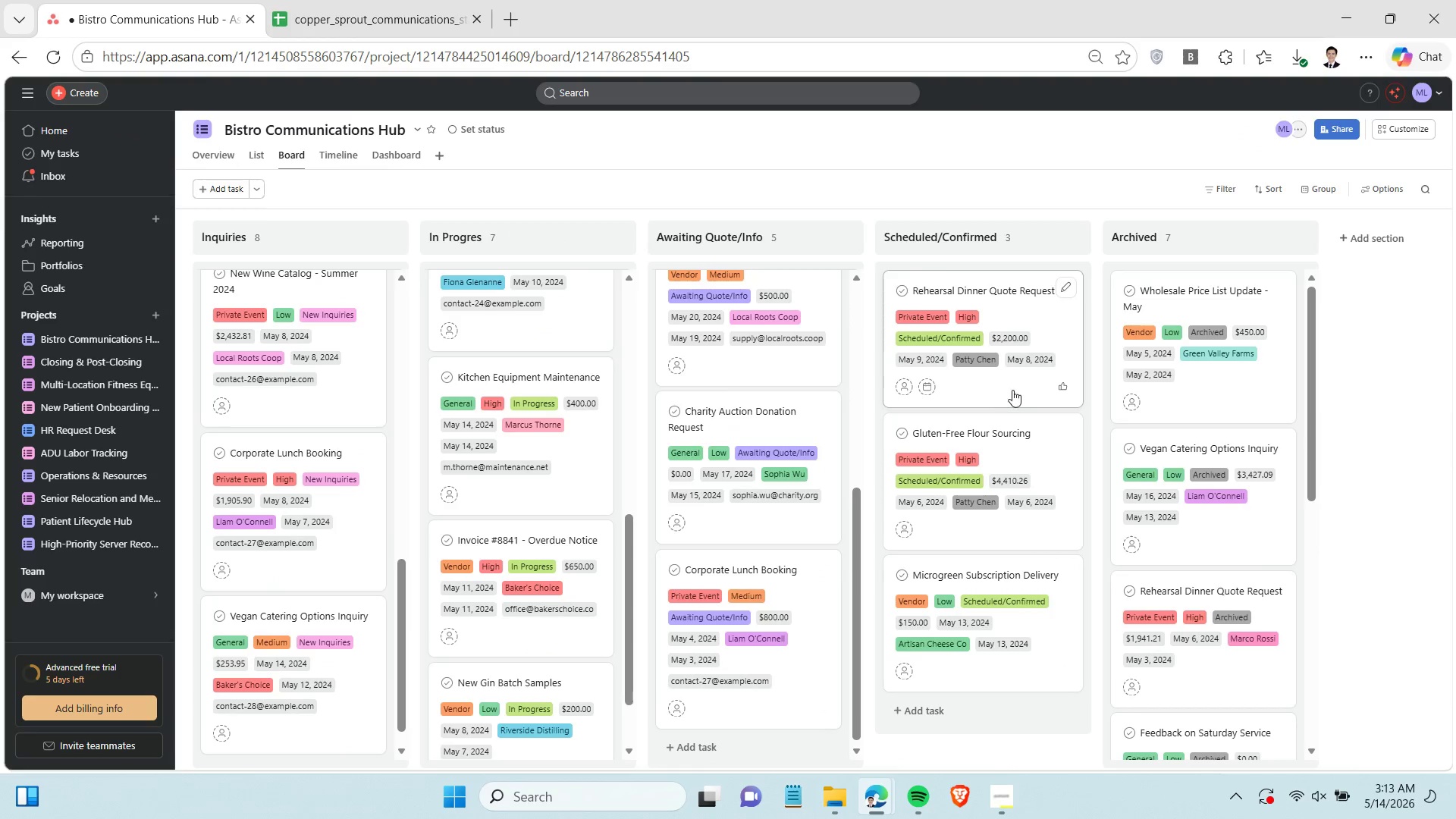 
left_click([1006, 391])
 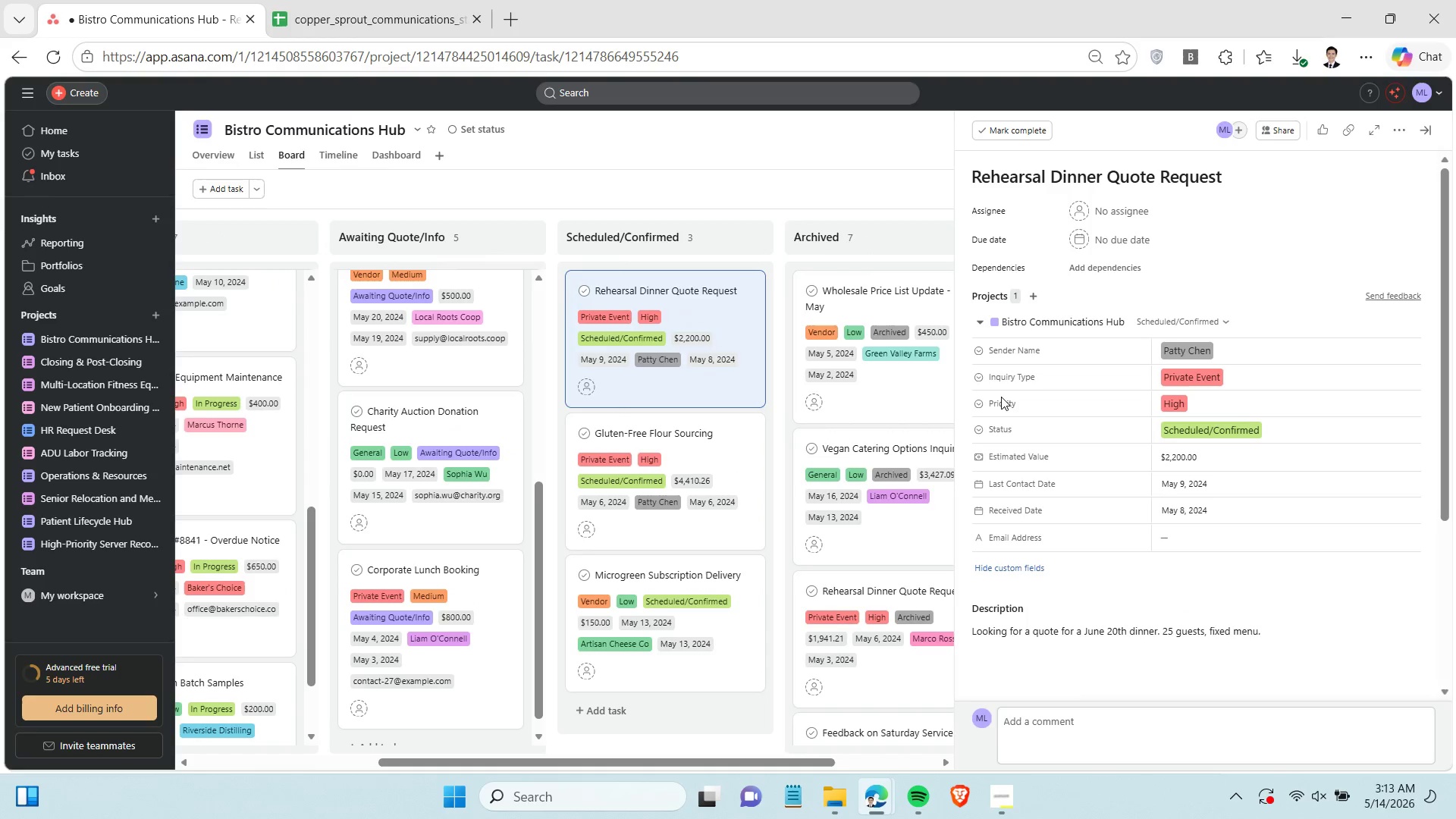 
wait(8.17)
 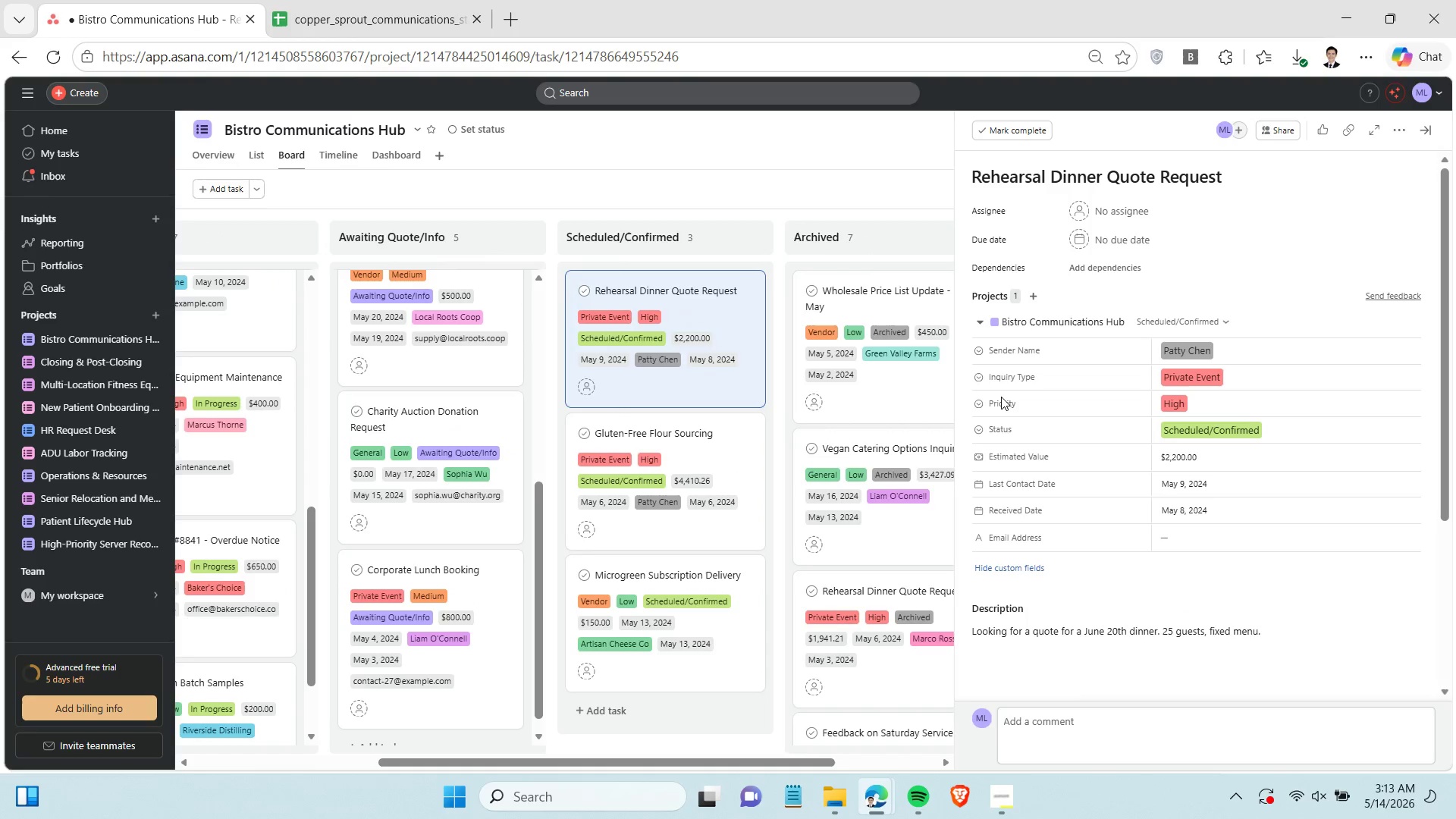 
left_click([417, 20])
 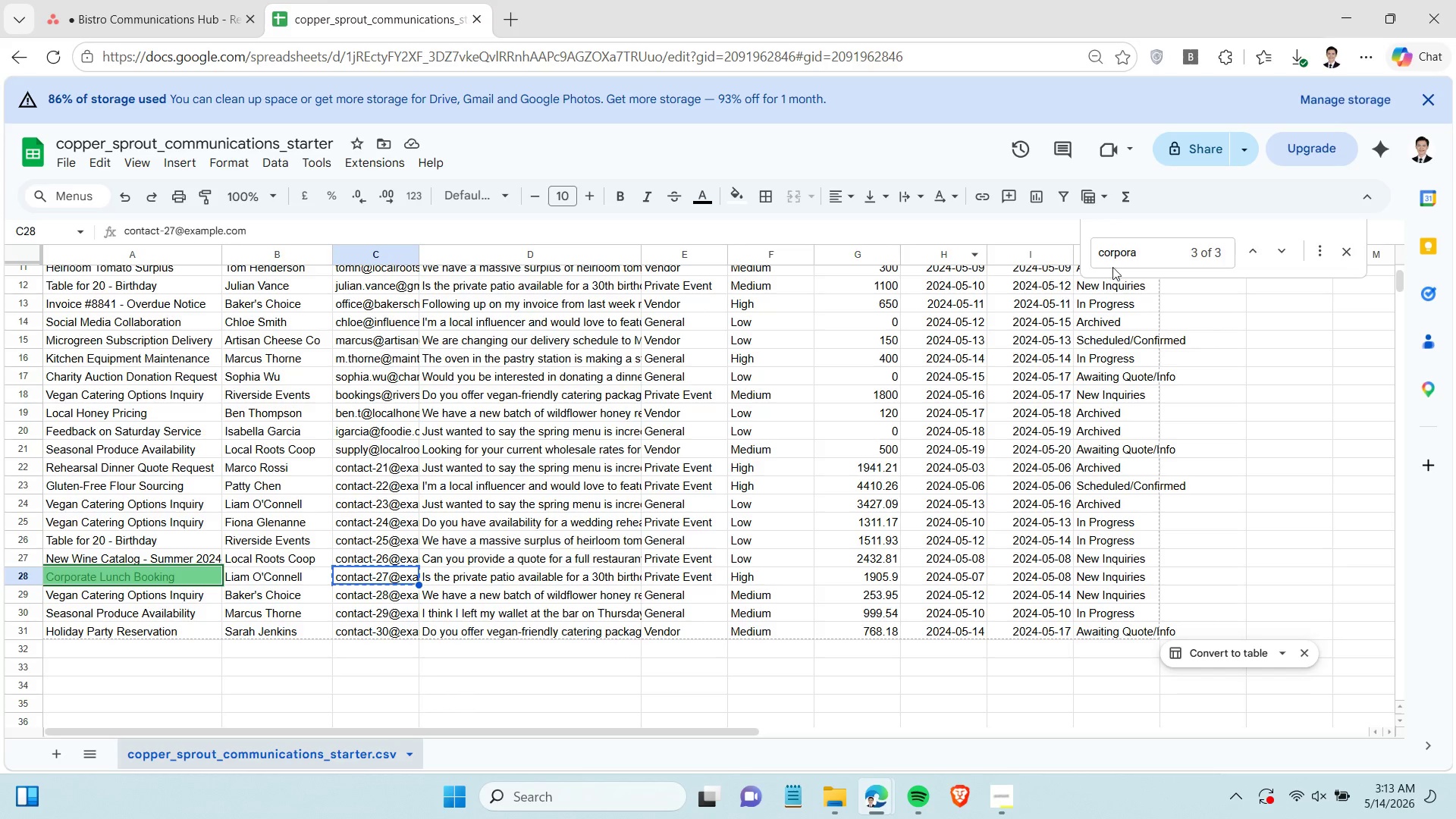 
double_click([1141, 247])
 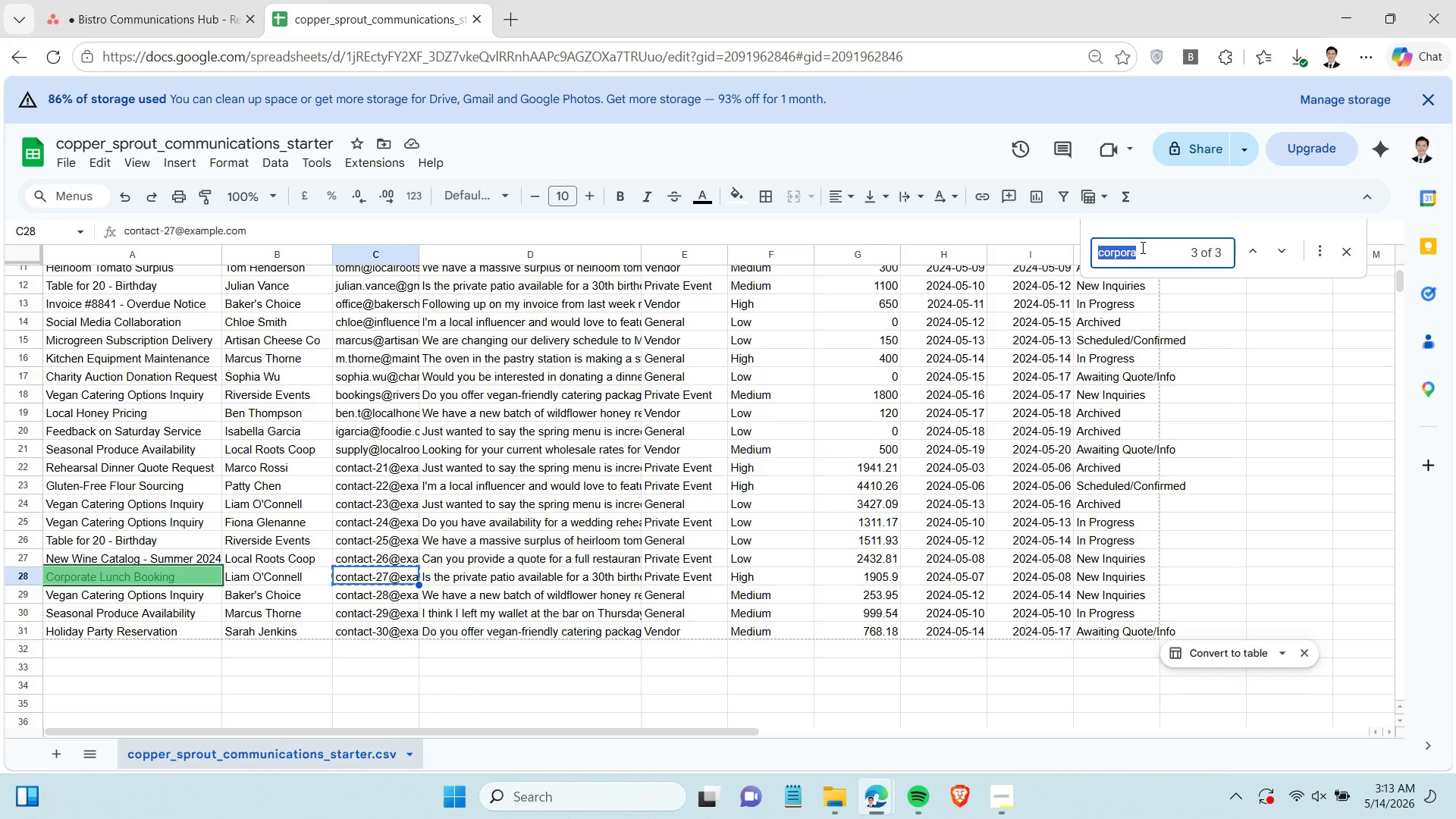 
type(rehearsal)
 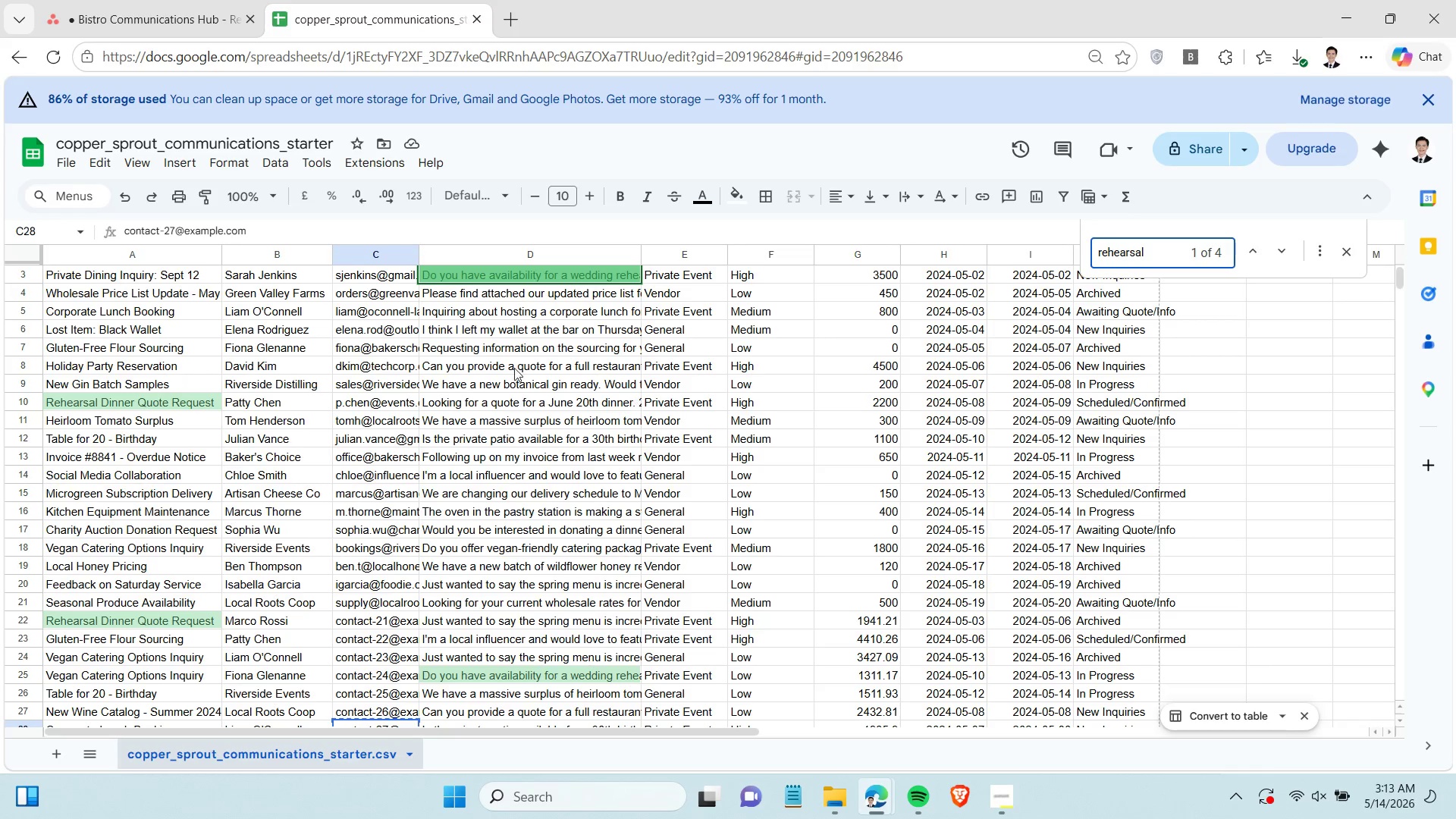 
left_click([371, 400])
 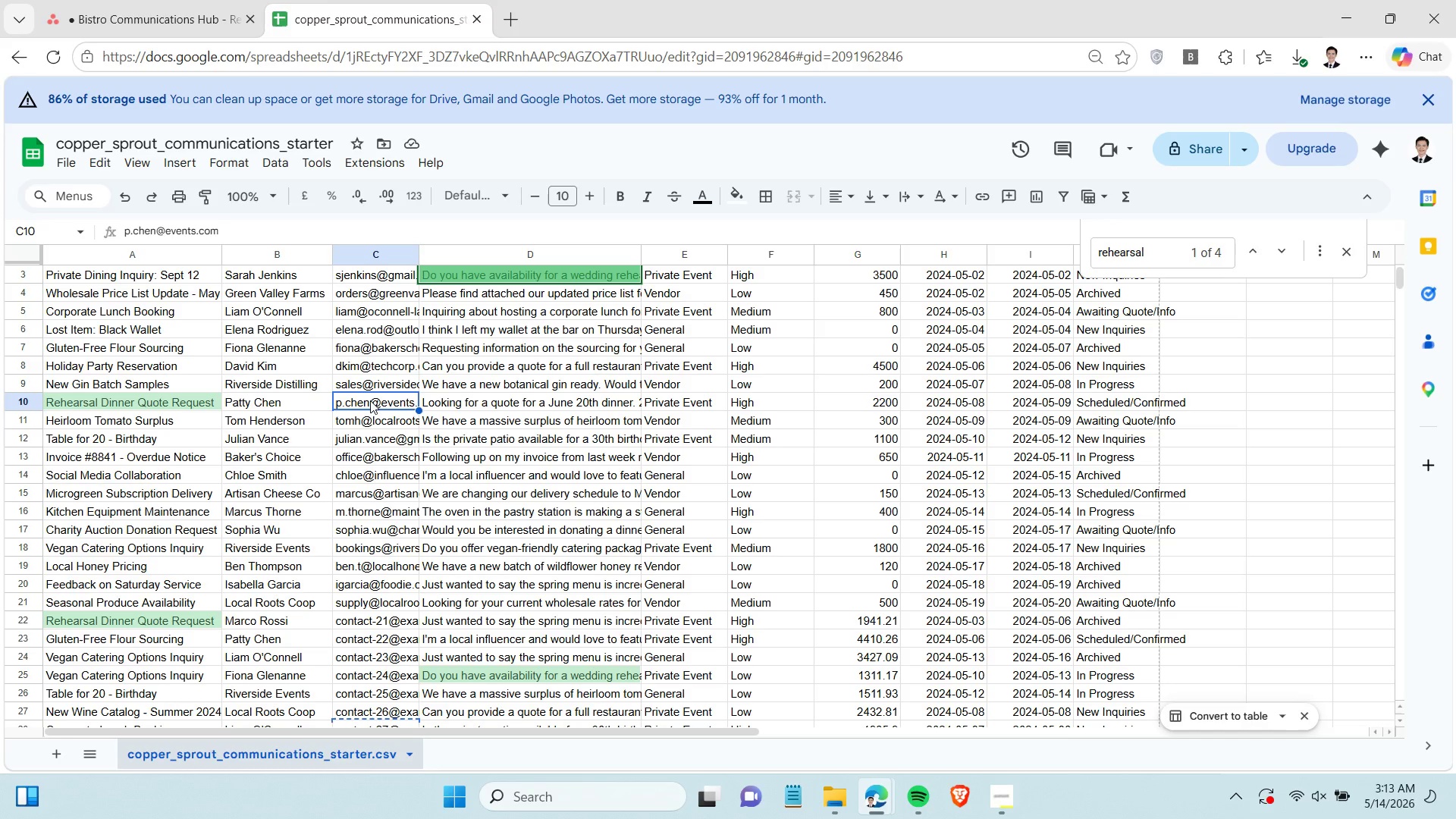 
key(Control+C)
 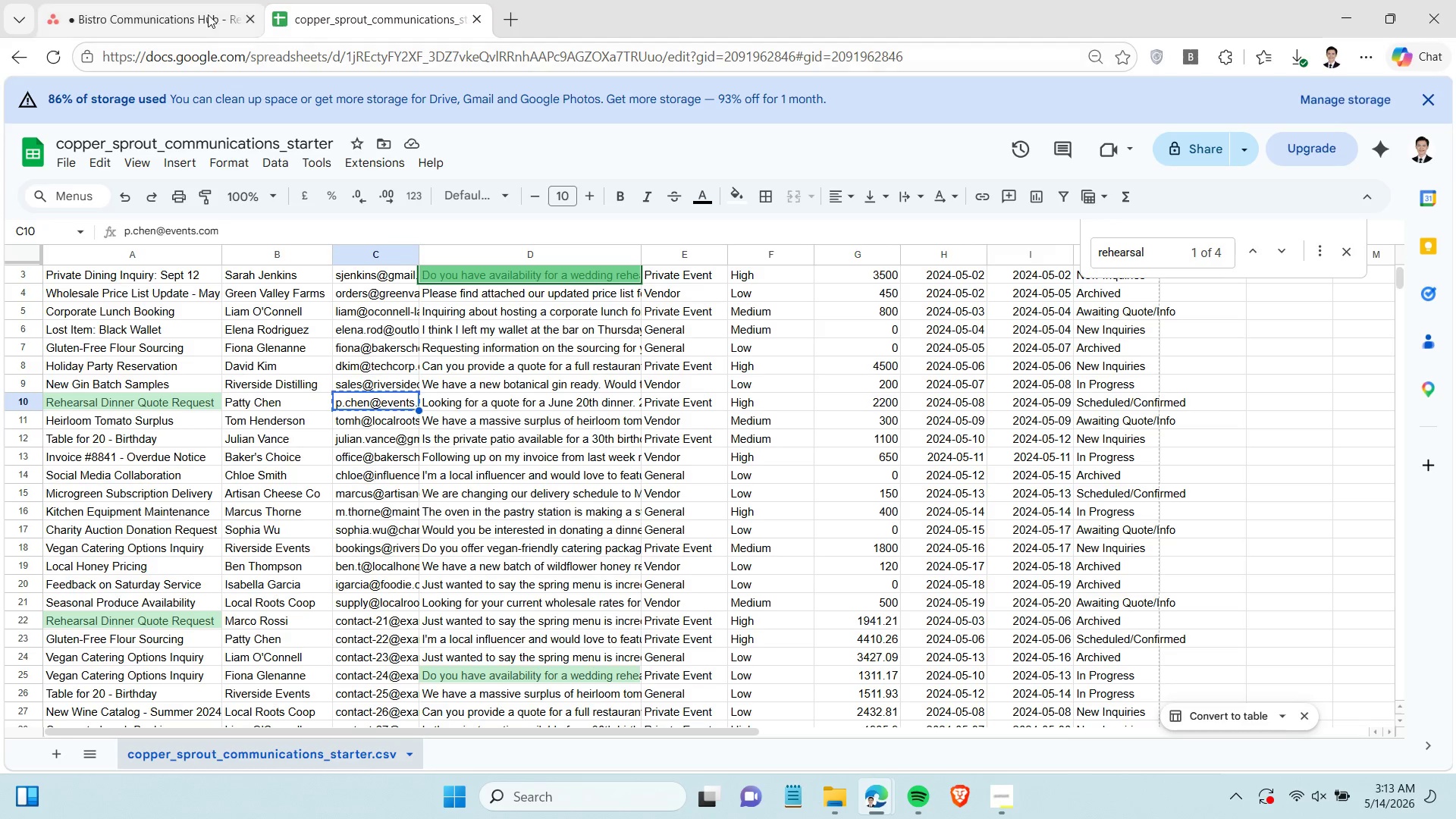 
left_click([208, 14])
 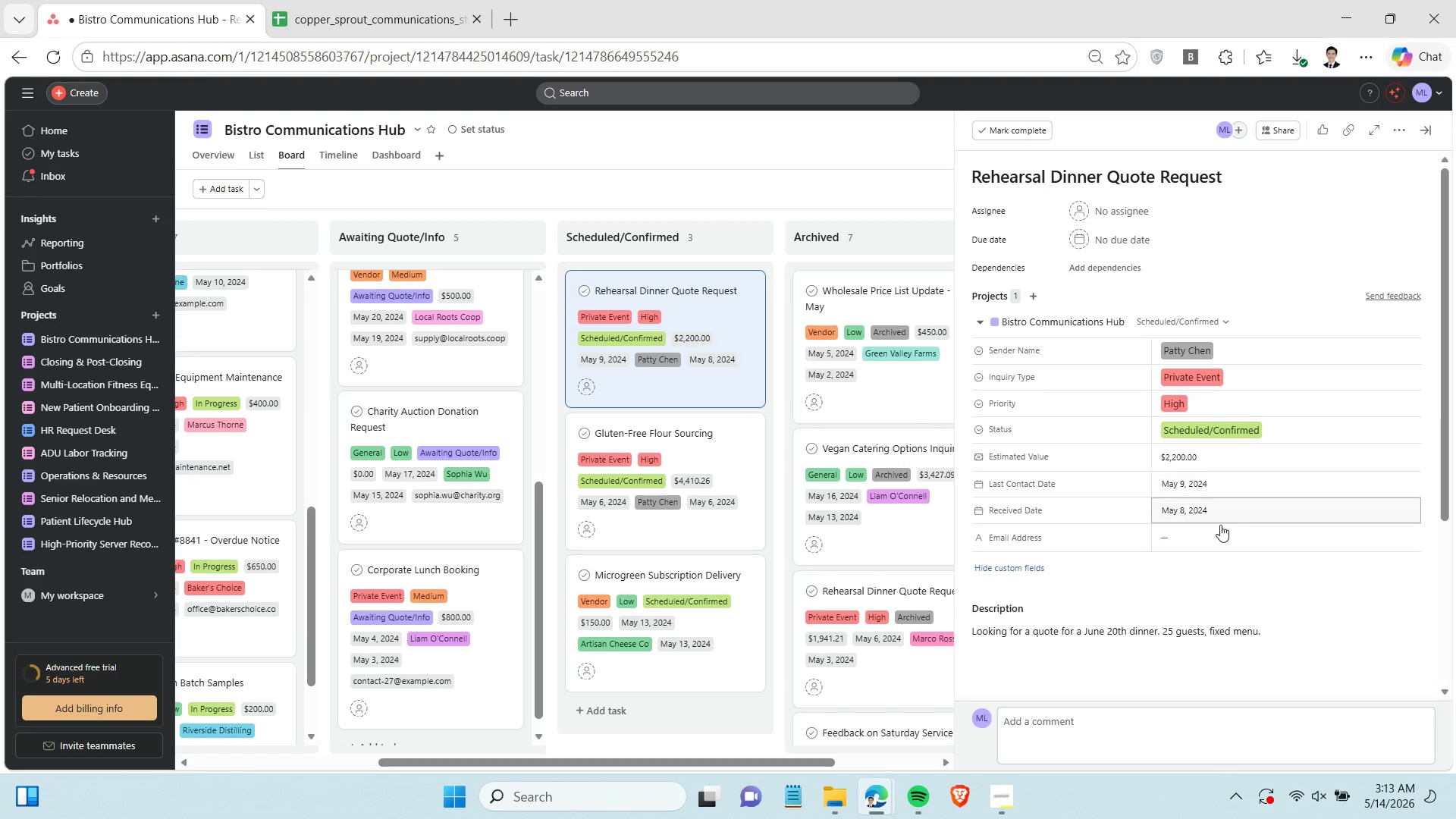 
left_click([1208, 538])
 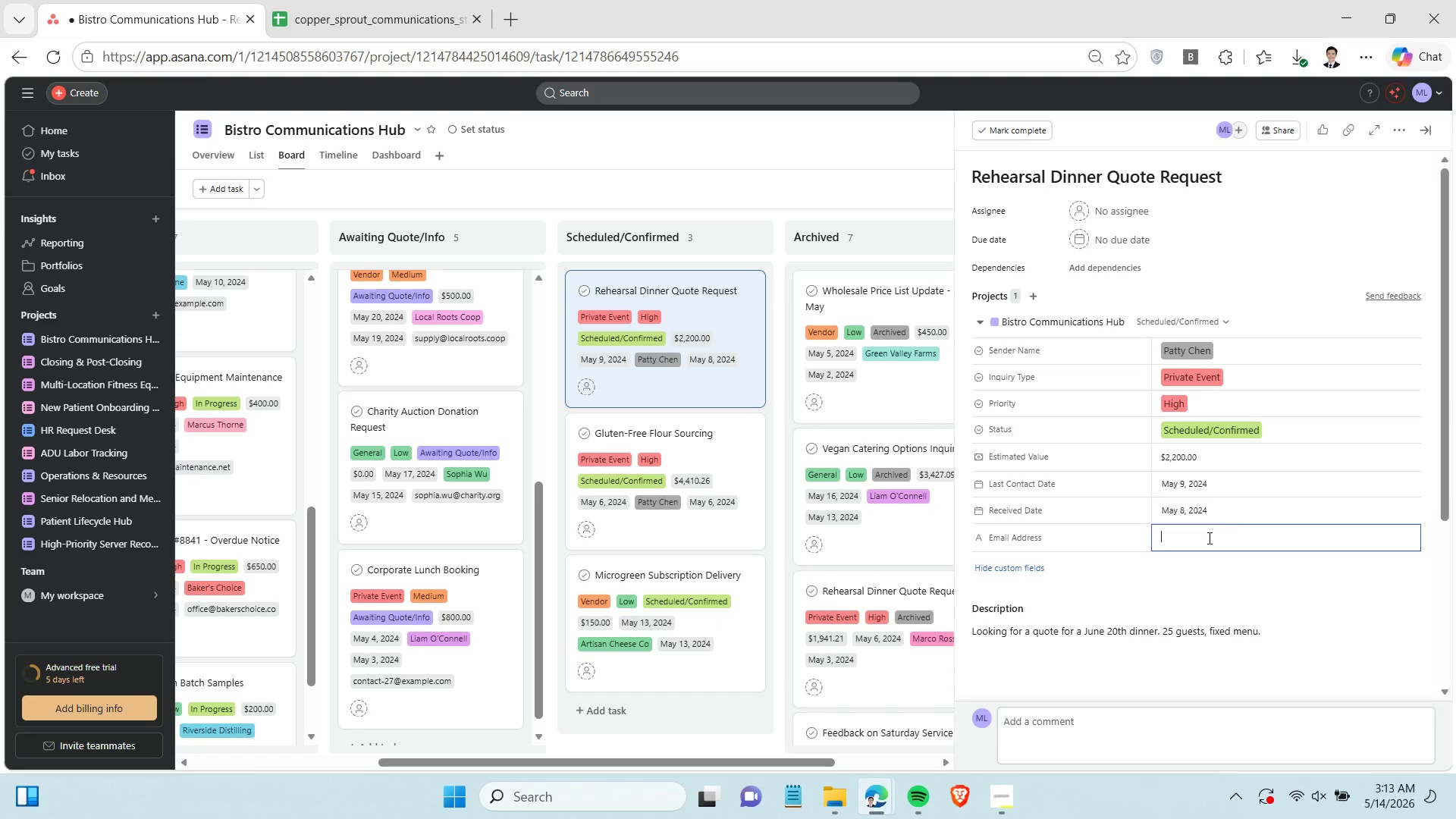 
key(Control+ControlLeft)
 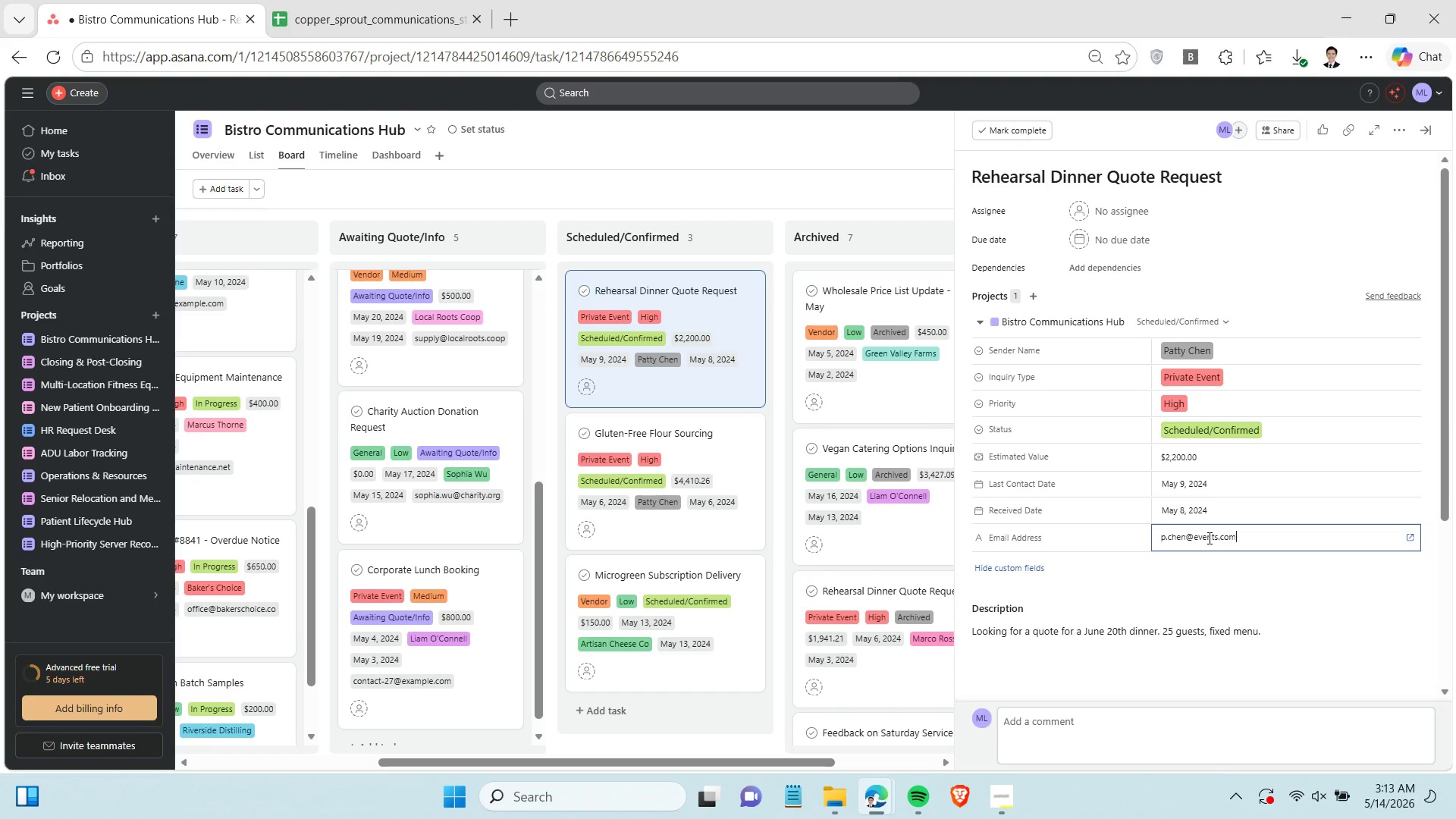 
key(Control+V)
 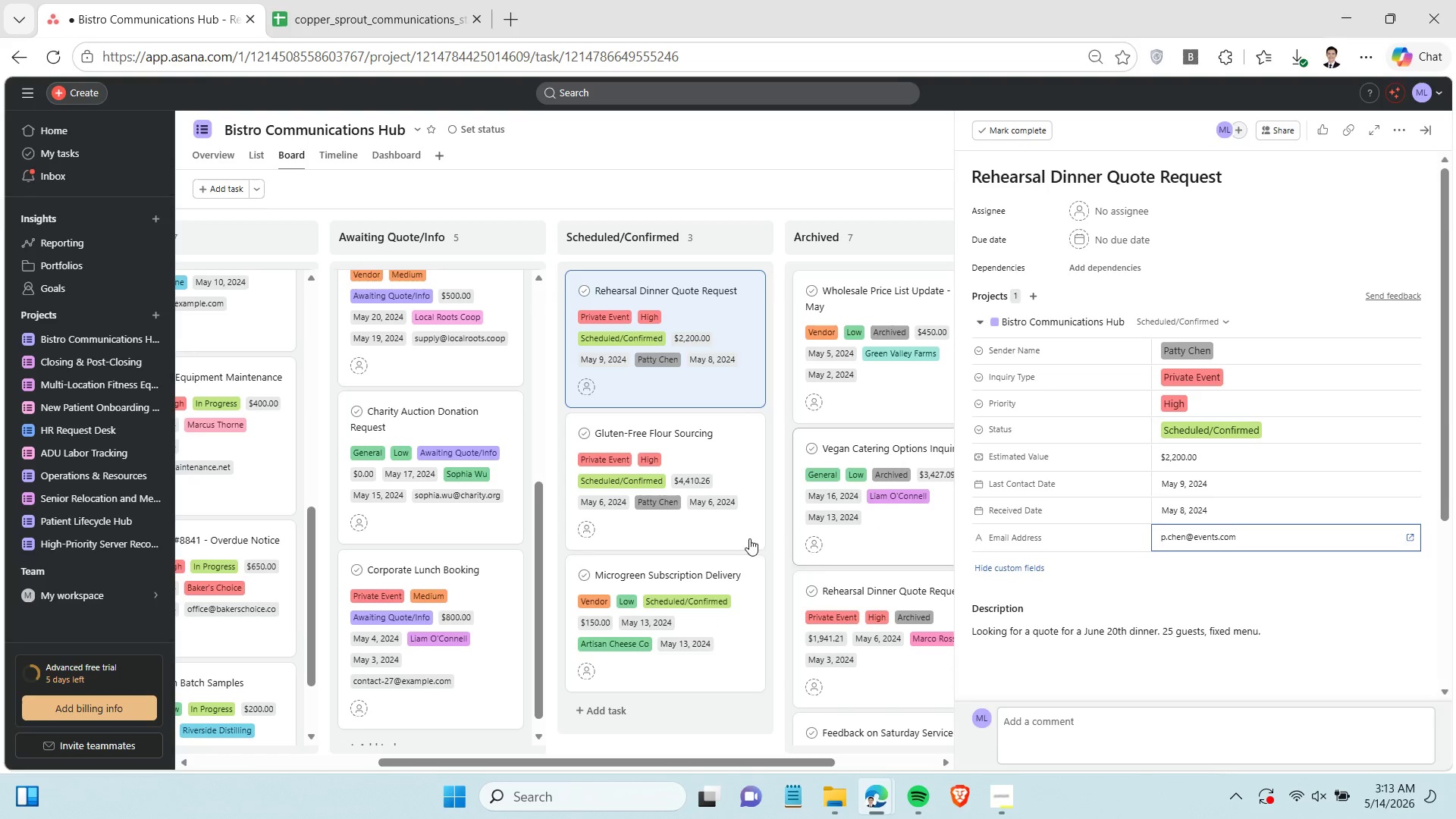 
left_click([715, 533])
 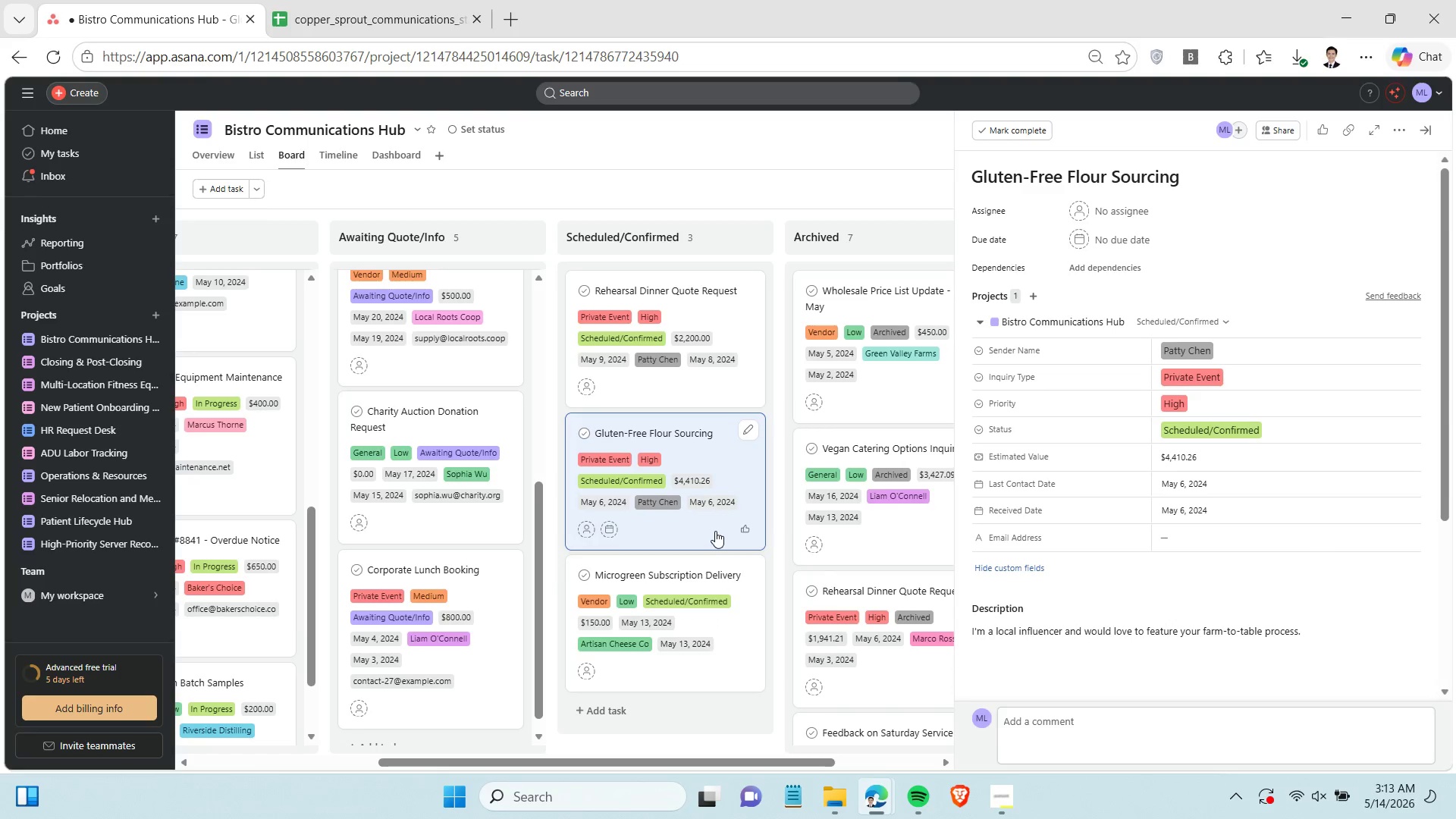 
mouse_move([701, 509])
 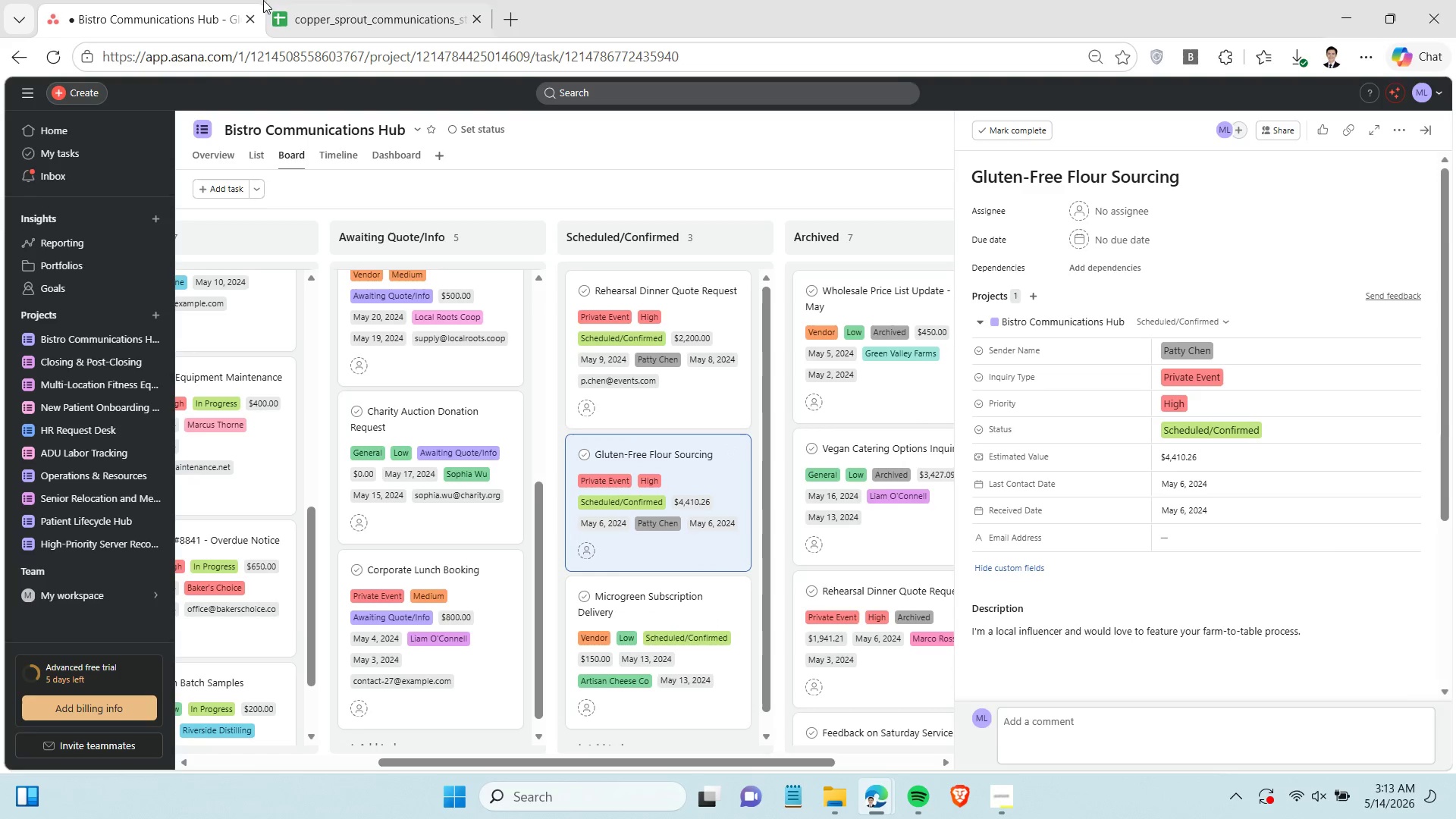 
left_click([359, 14])
 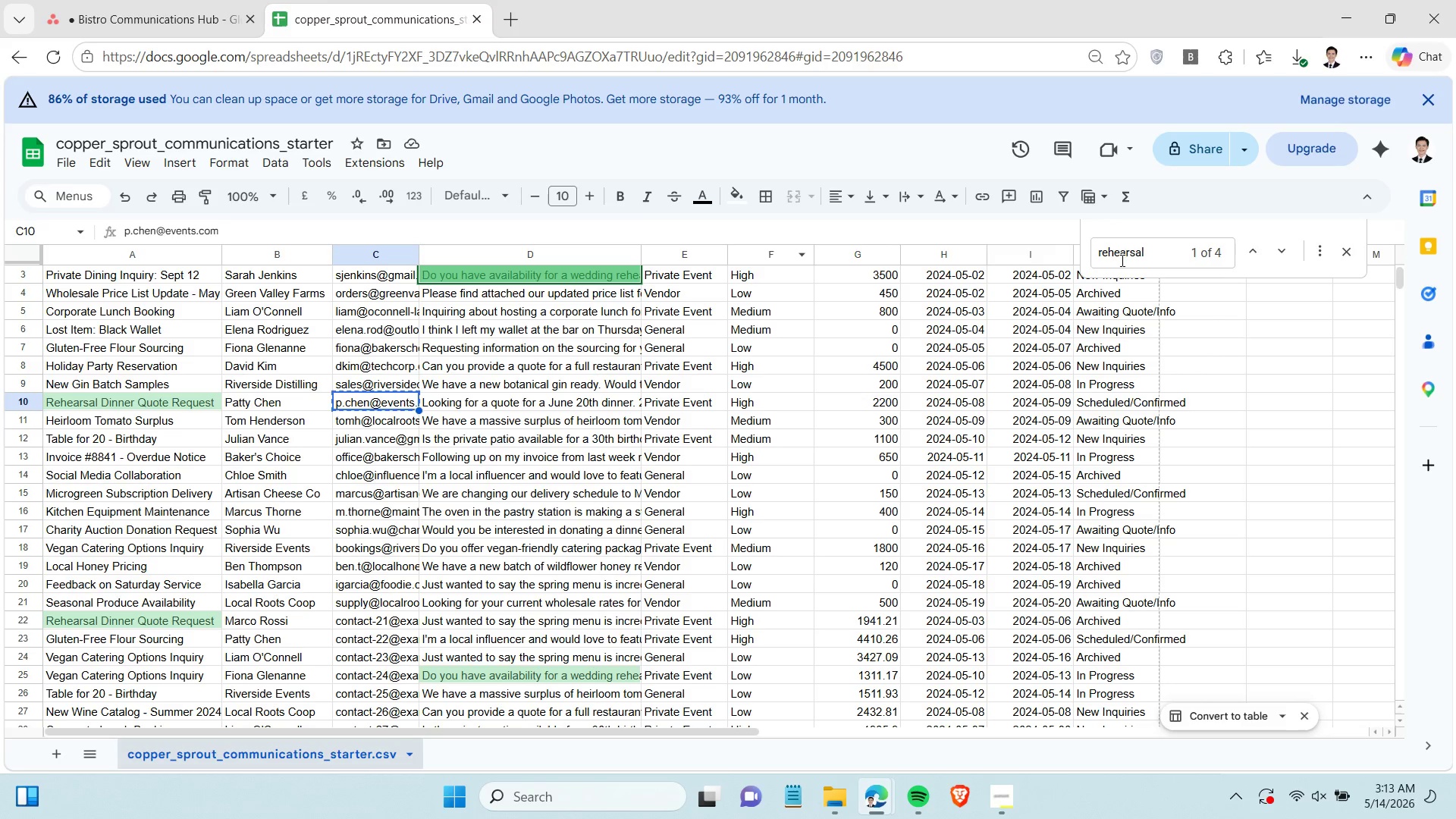 
double_click([1125, 256])
 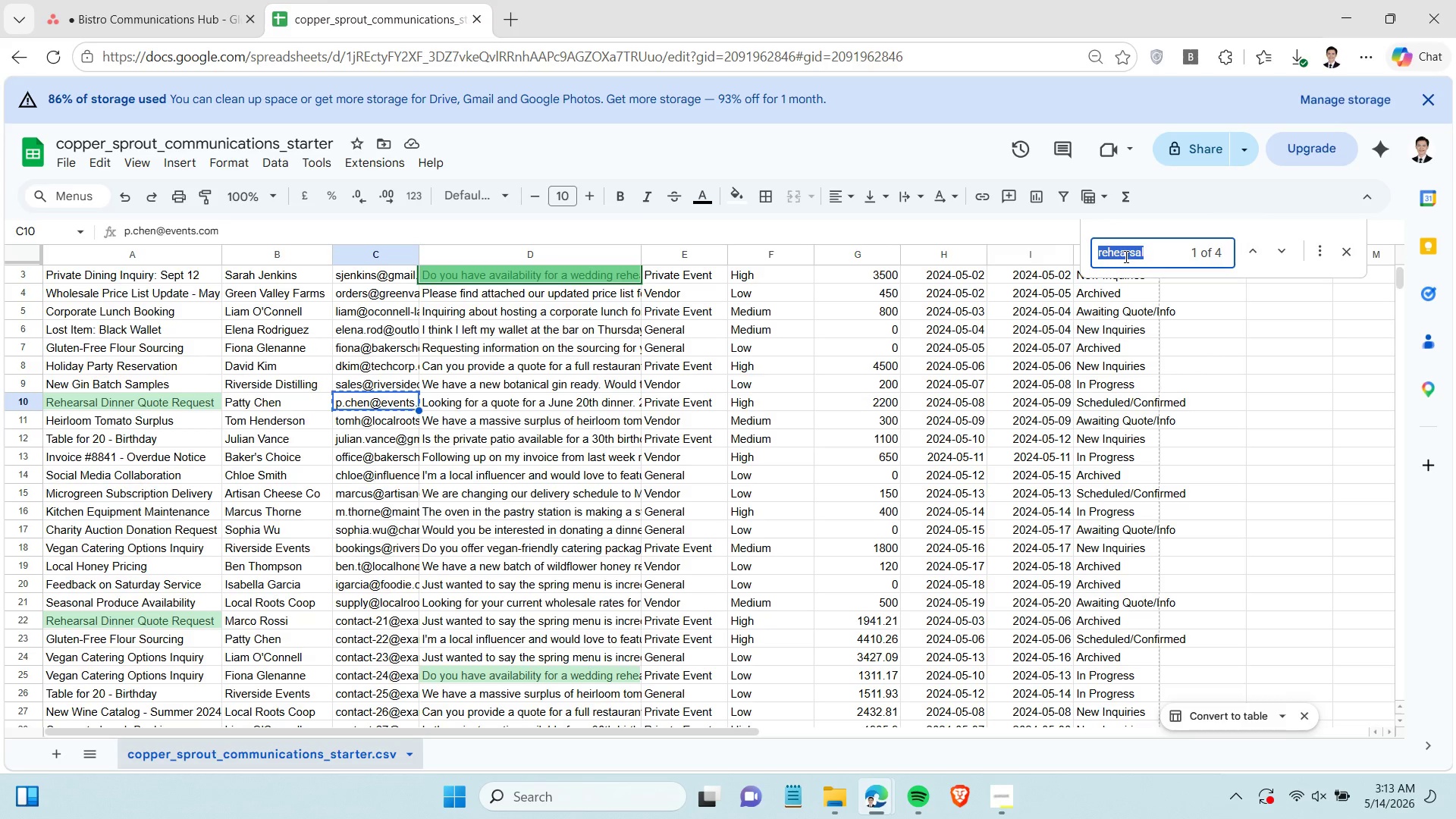 
type(gluten)
 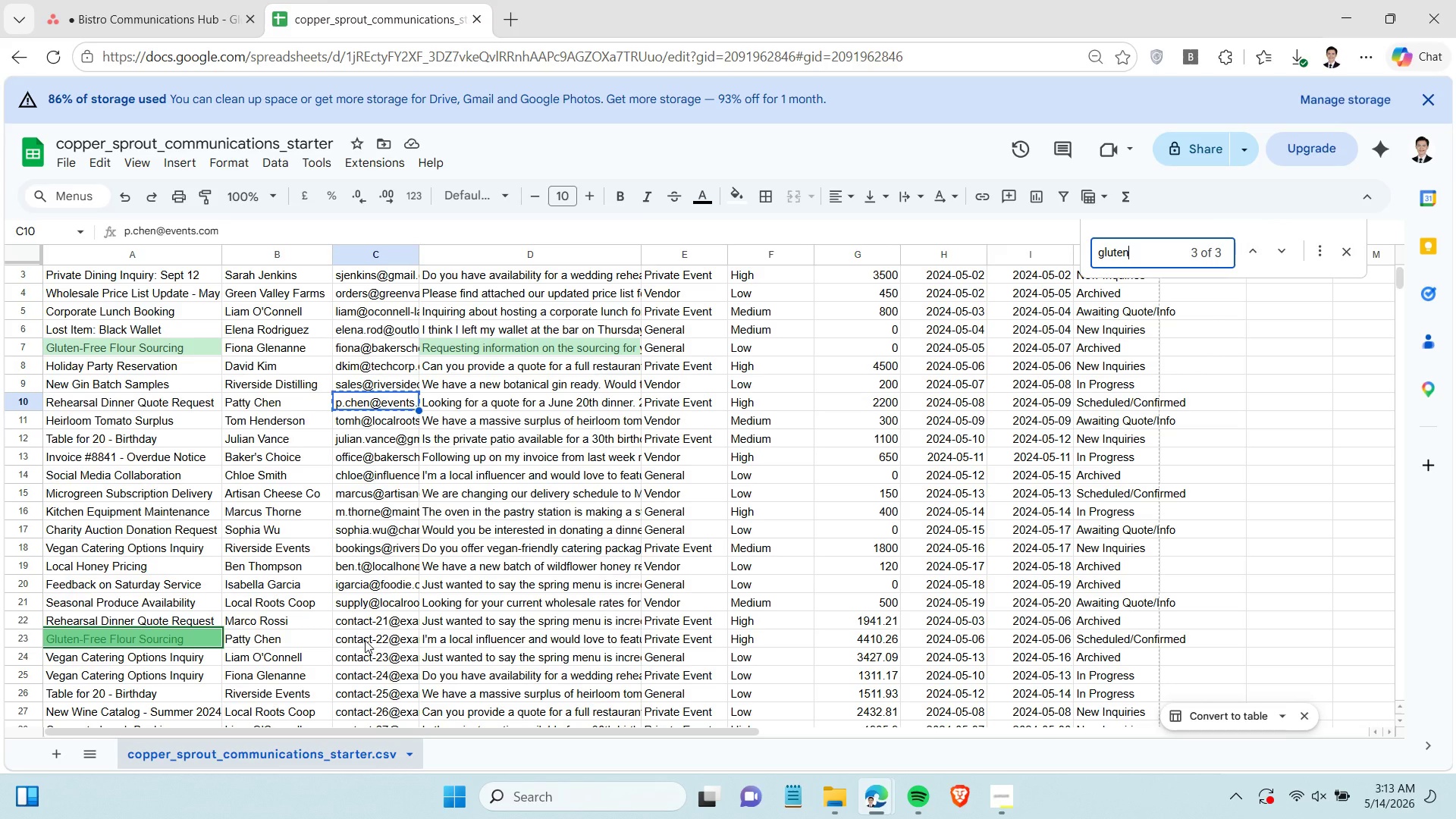 
left_click([365, 640])
 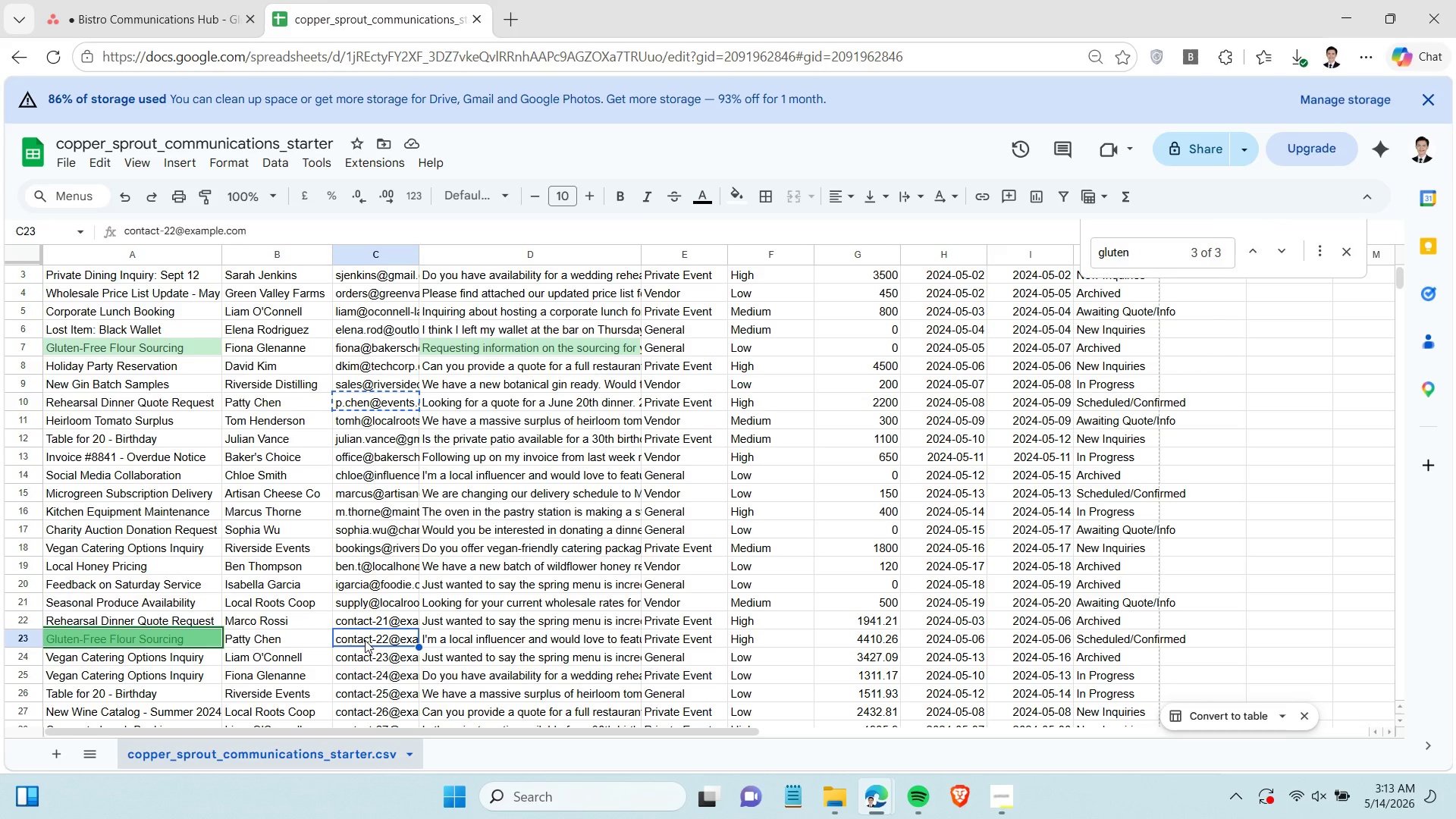 
key(Control+C)
 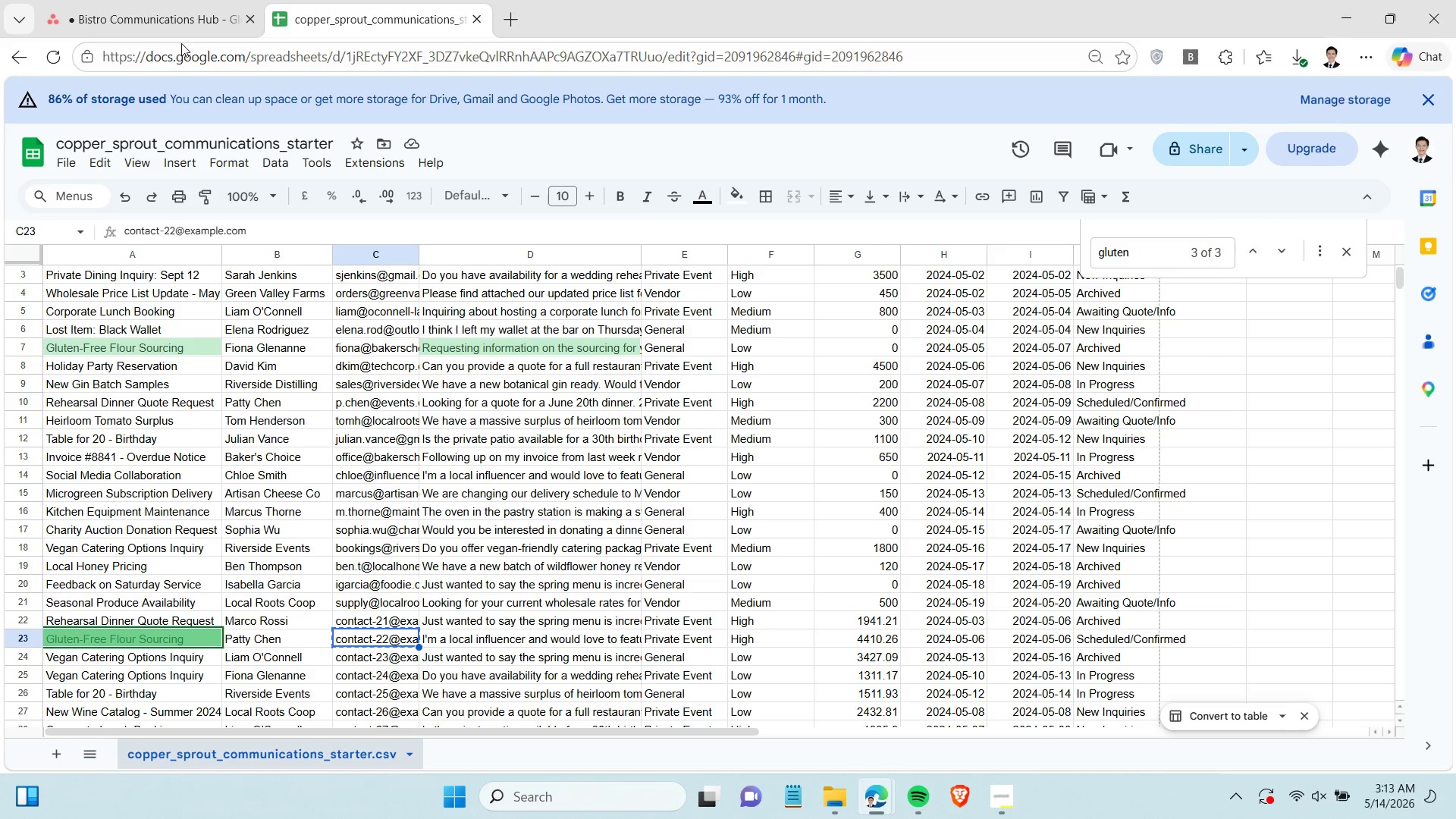 
left_click([173, 5])
 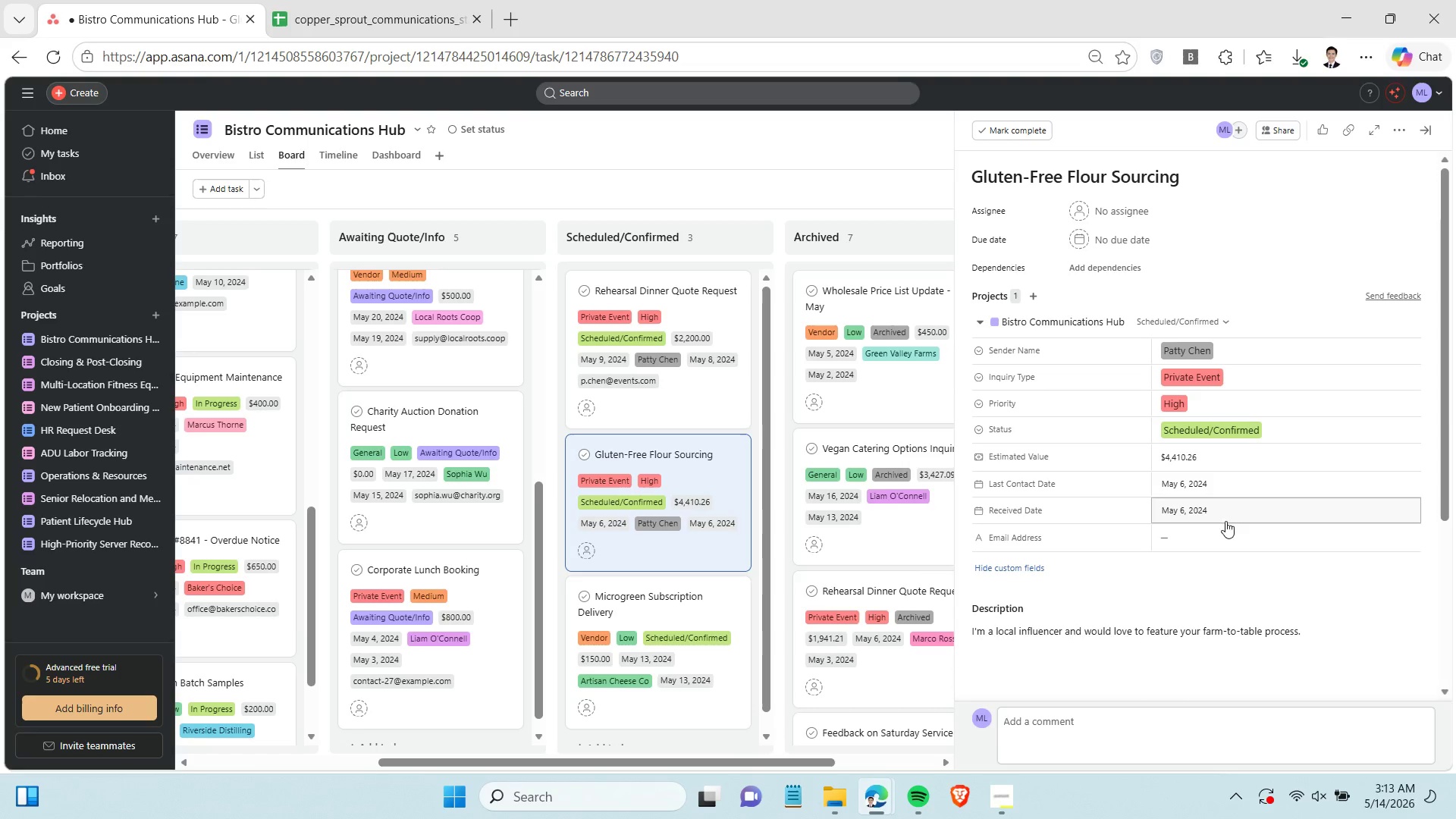 
left_click([1217, 538])
 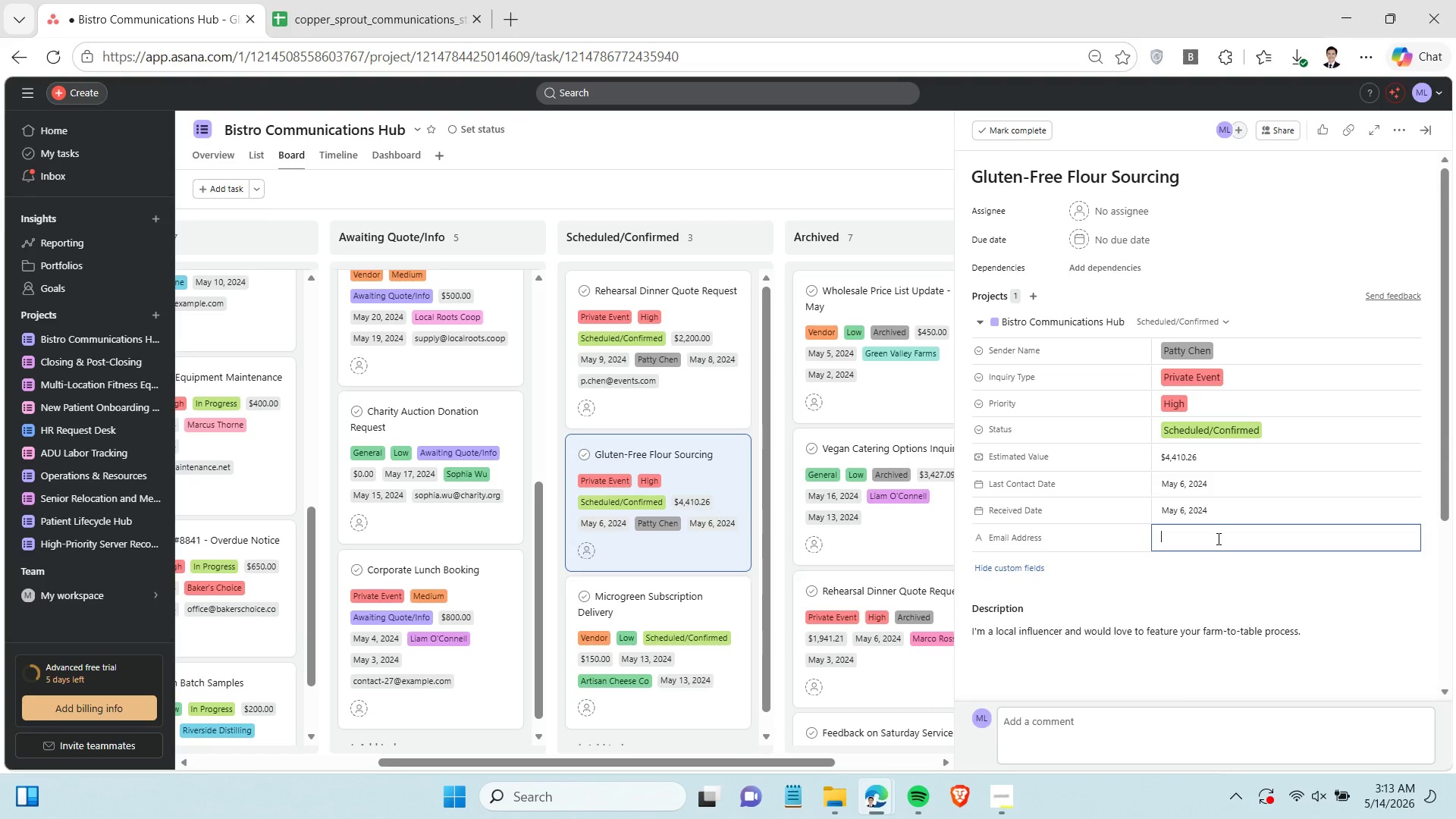 
key(Control+ControlLeft)
 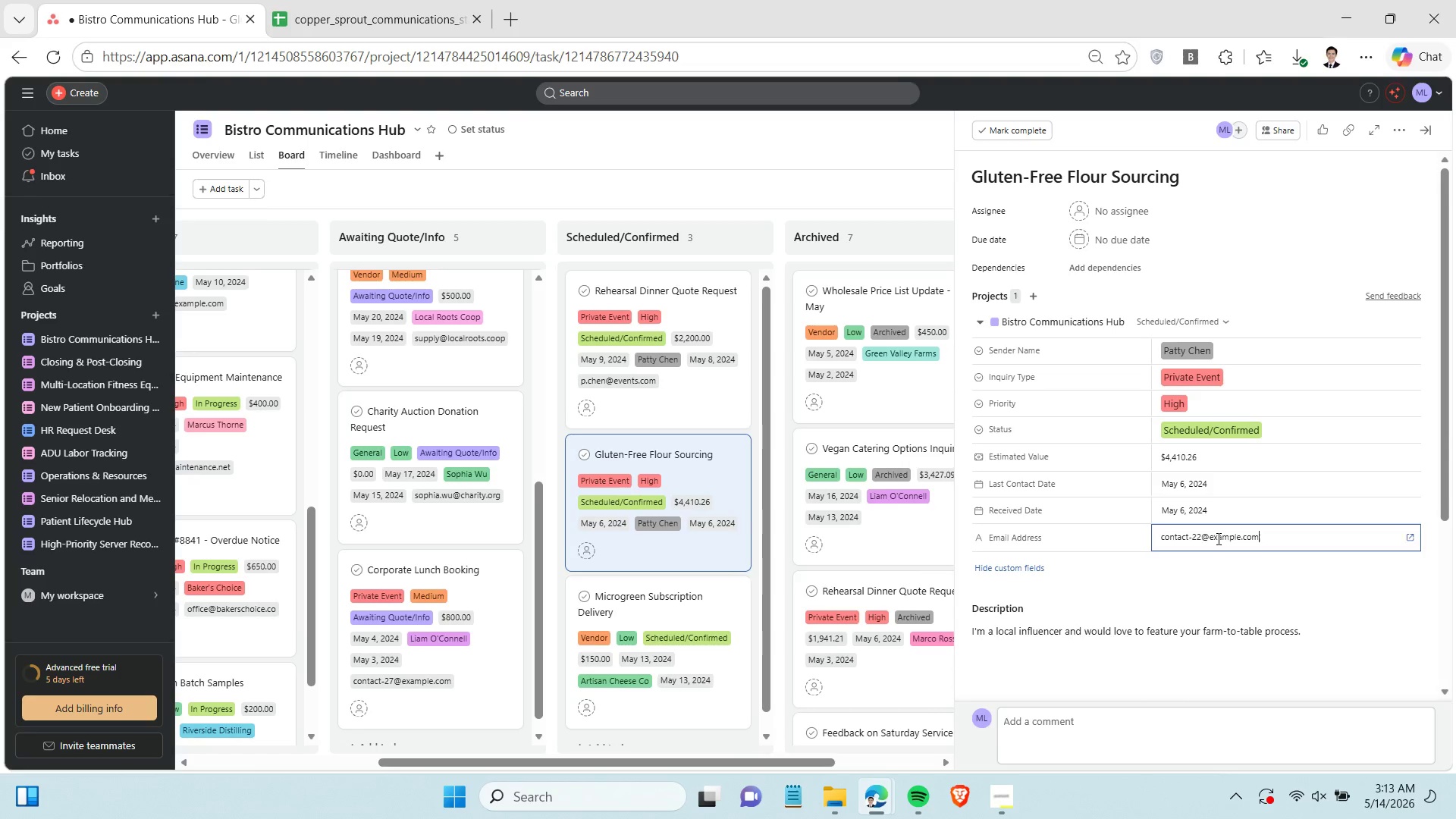 
key(Control+V)
 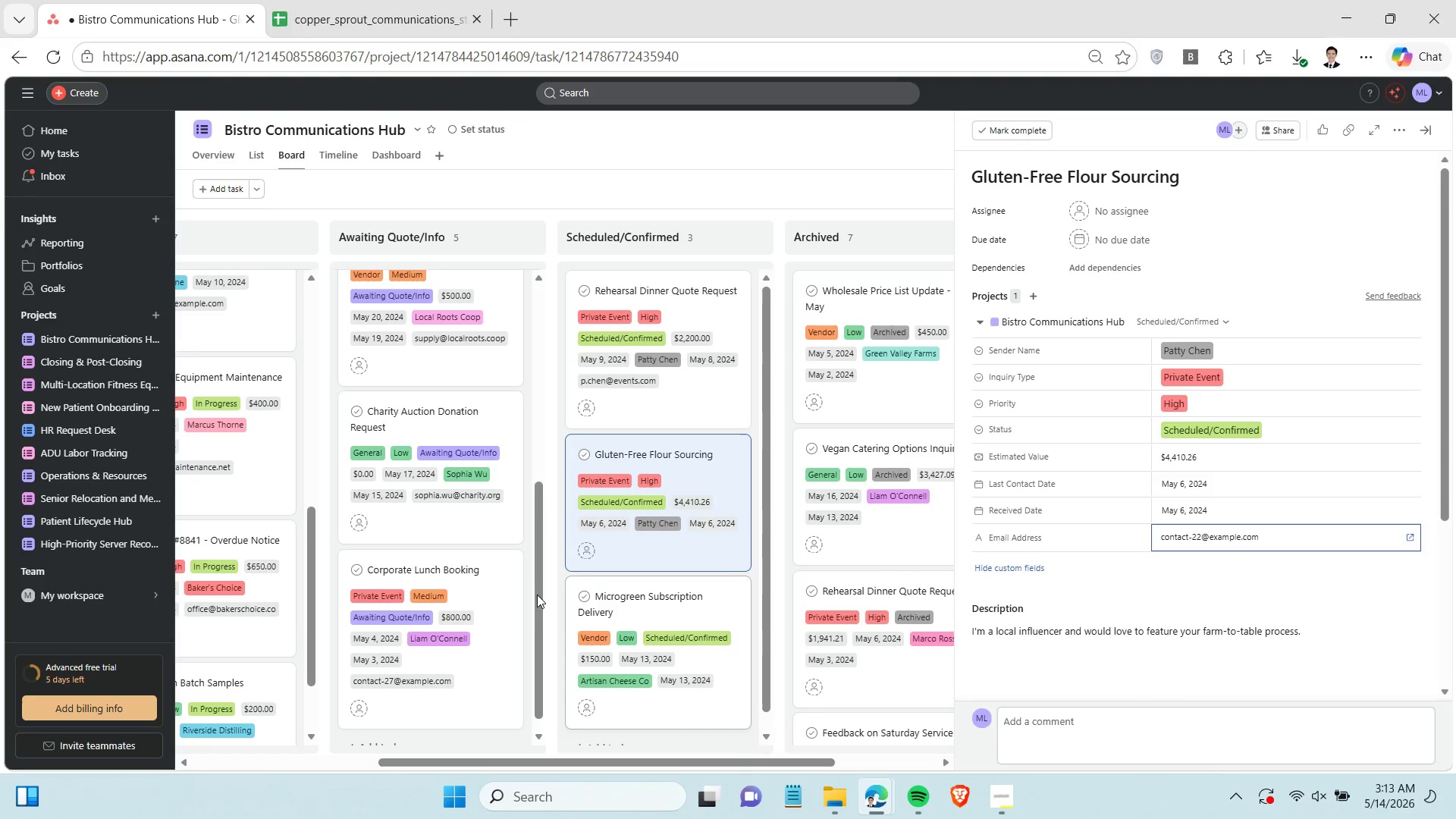 
scroll: coordinate [608, 570], scroll_direction: down, amount: 2.0
 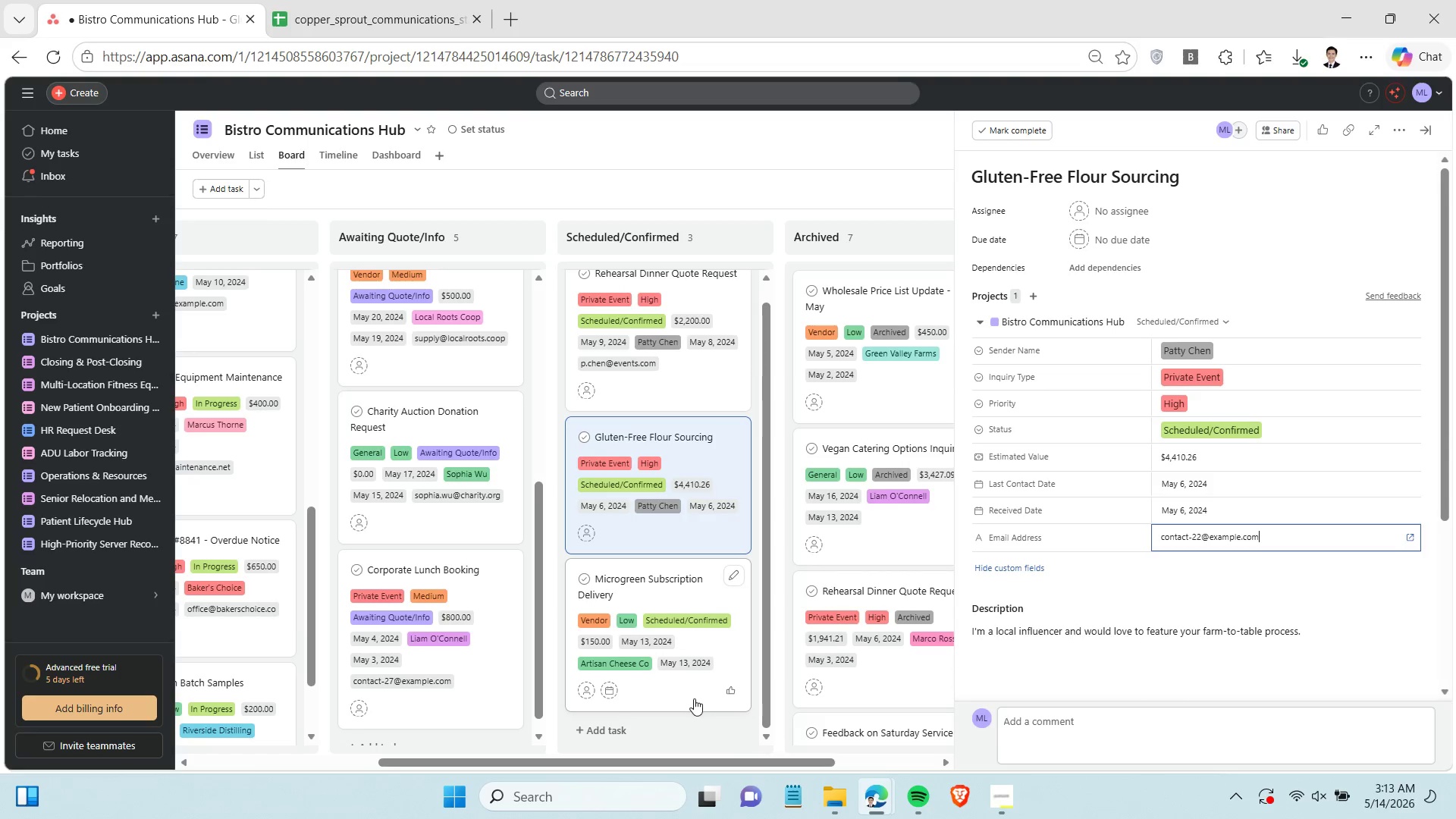 
left_click([694, 698])
 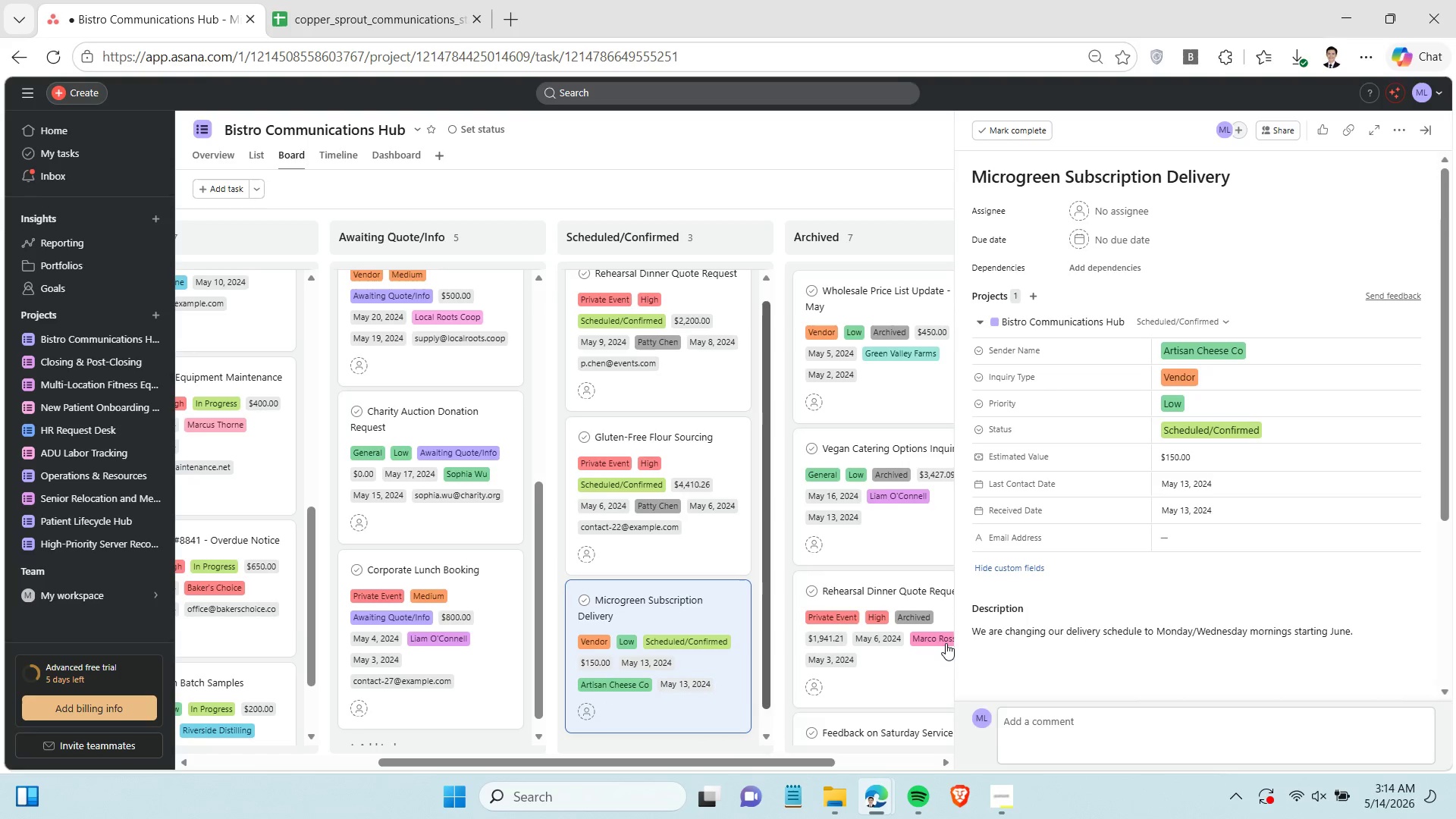 
wait(7.58)
 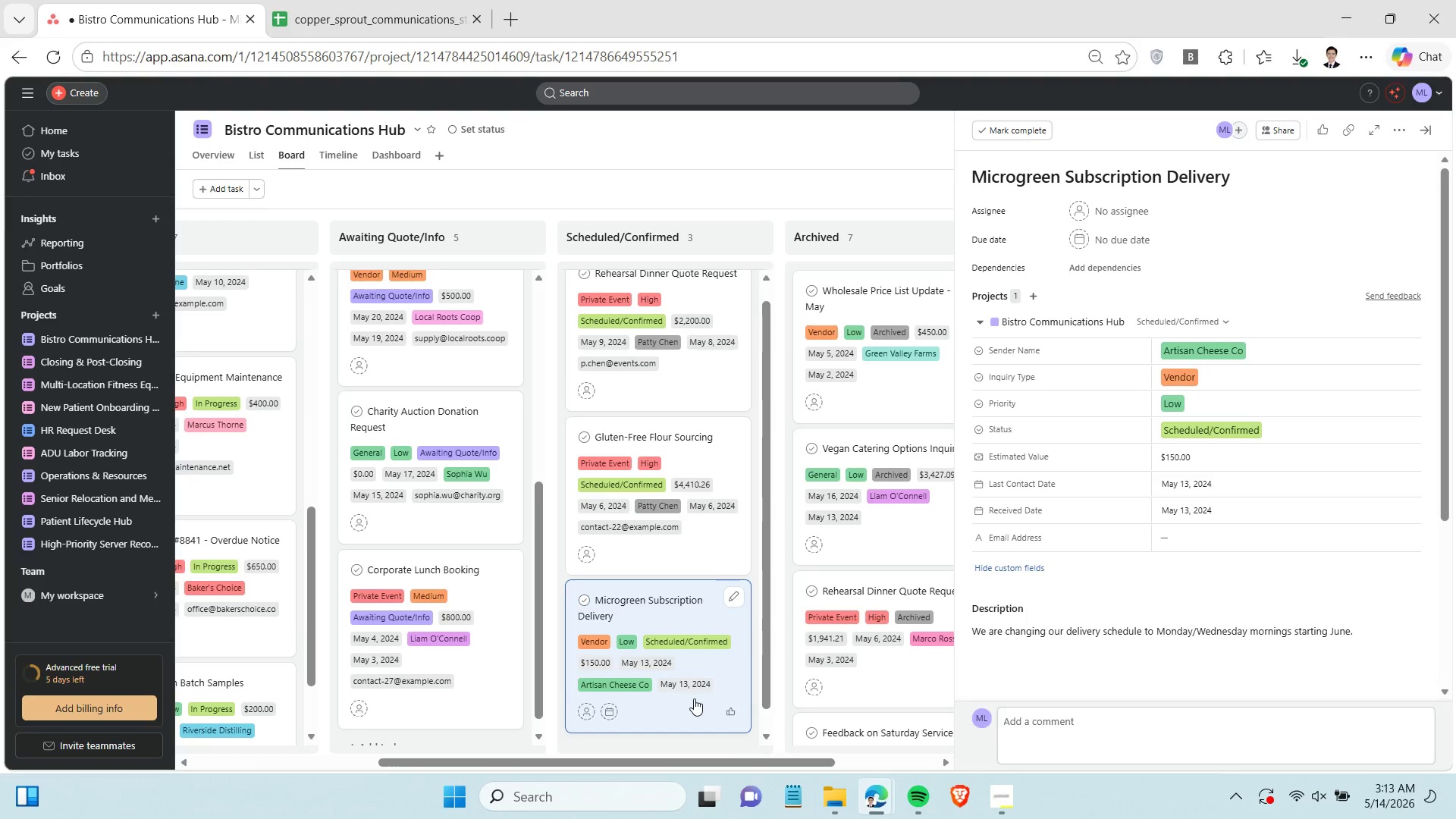 
left_click([386, 18])
 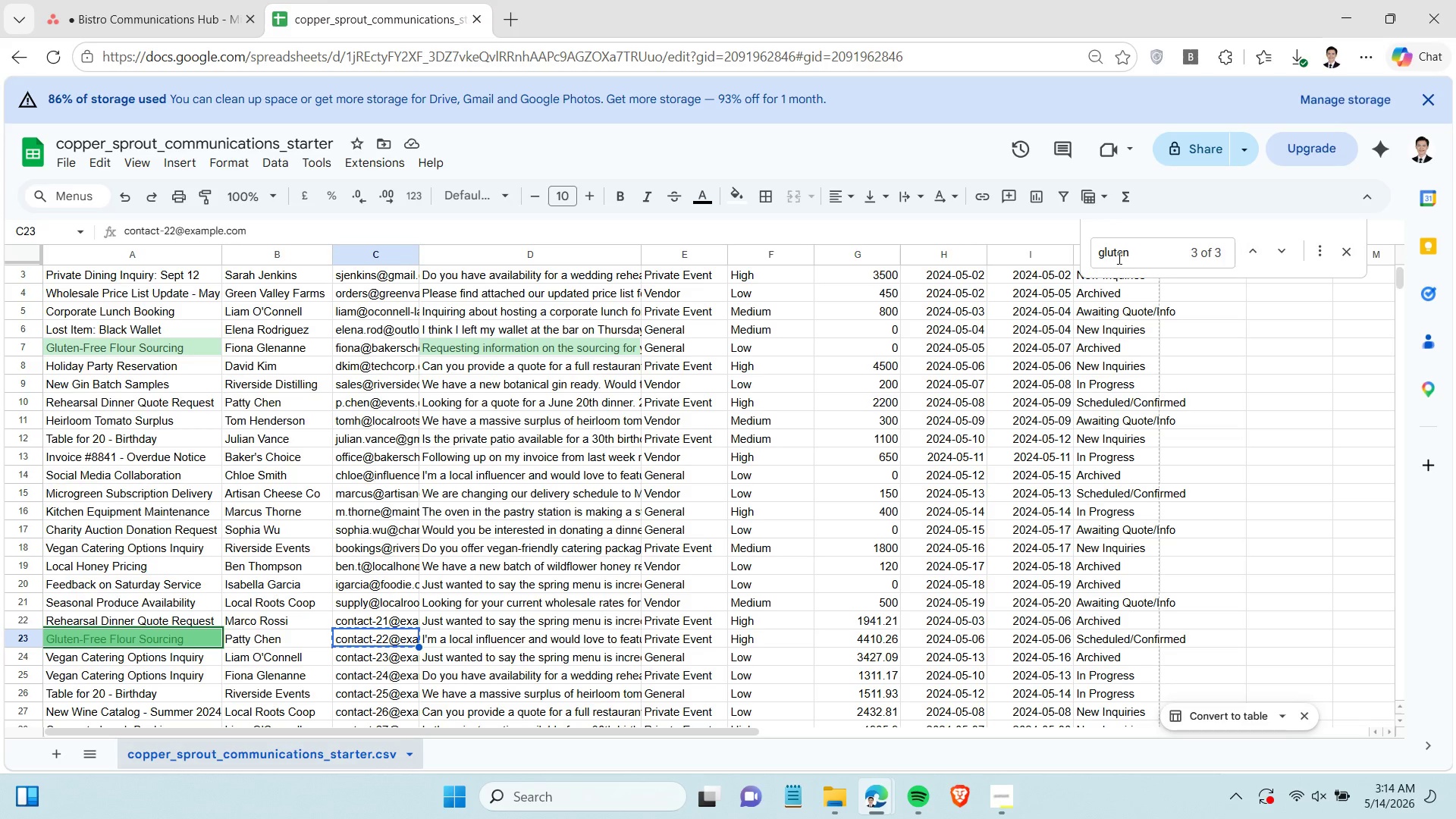 
double_click([1117, 253])
 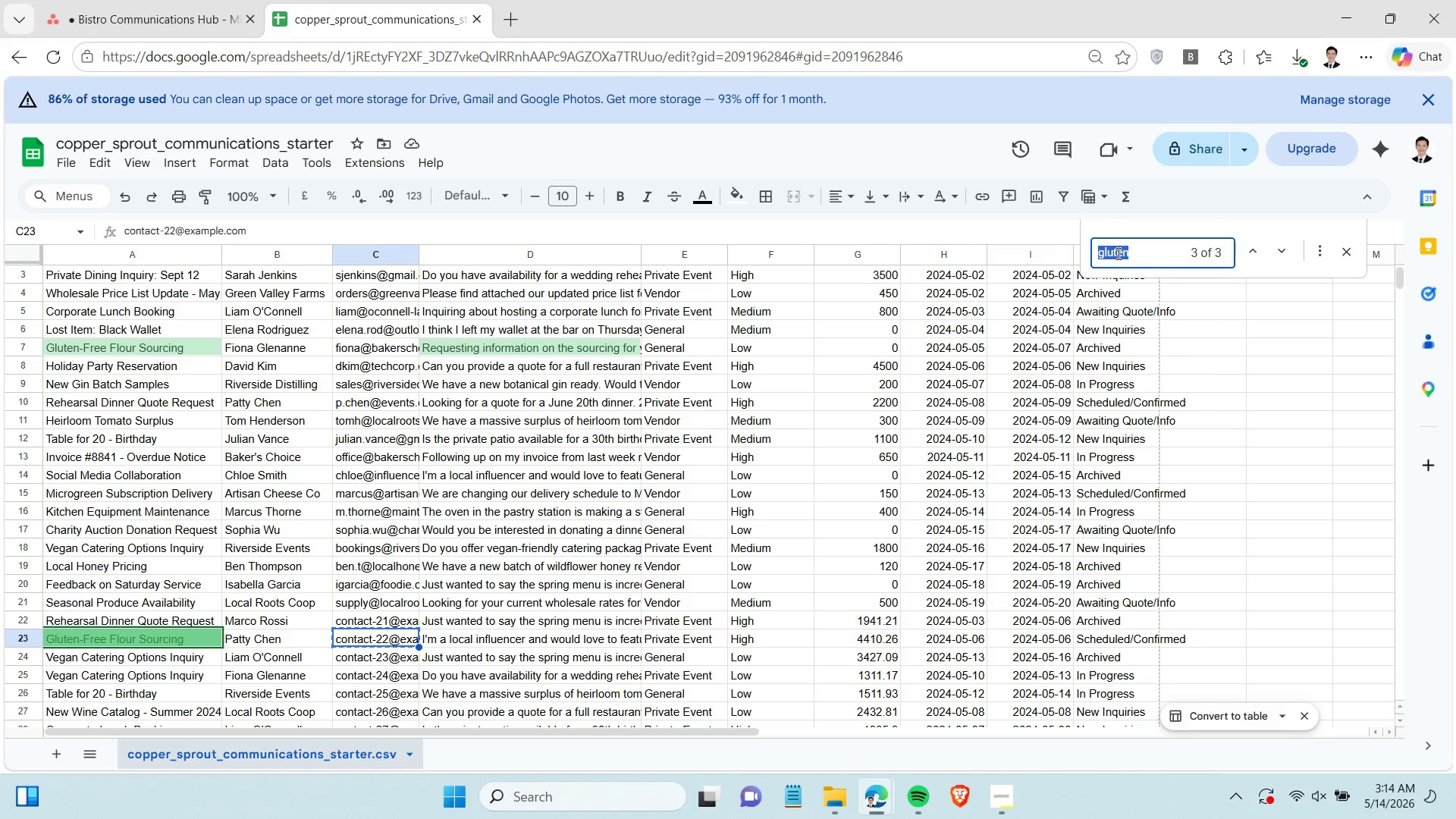 
triple_click([1117, 253])
 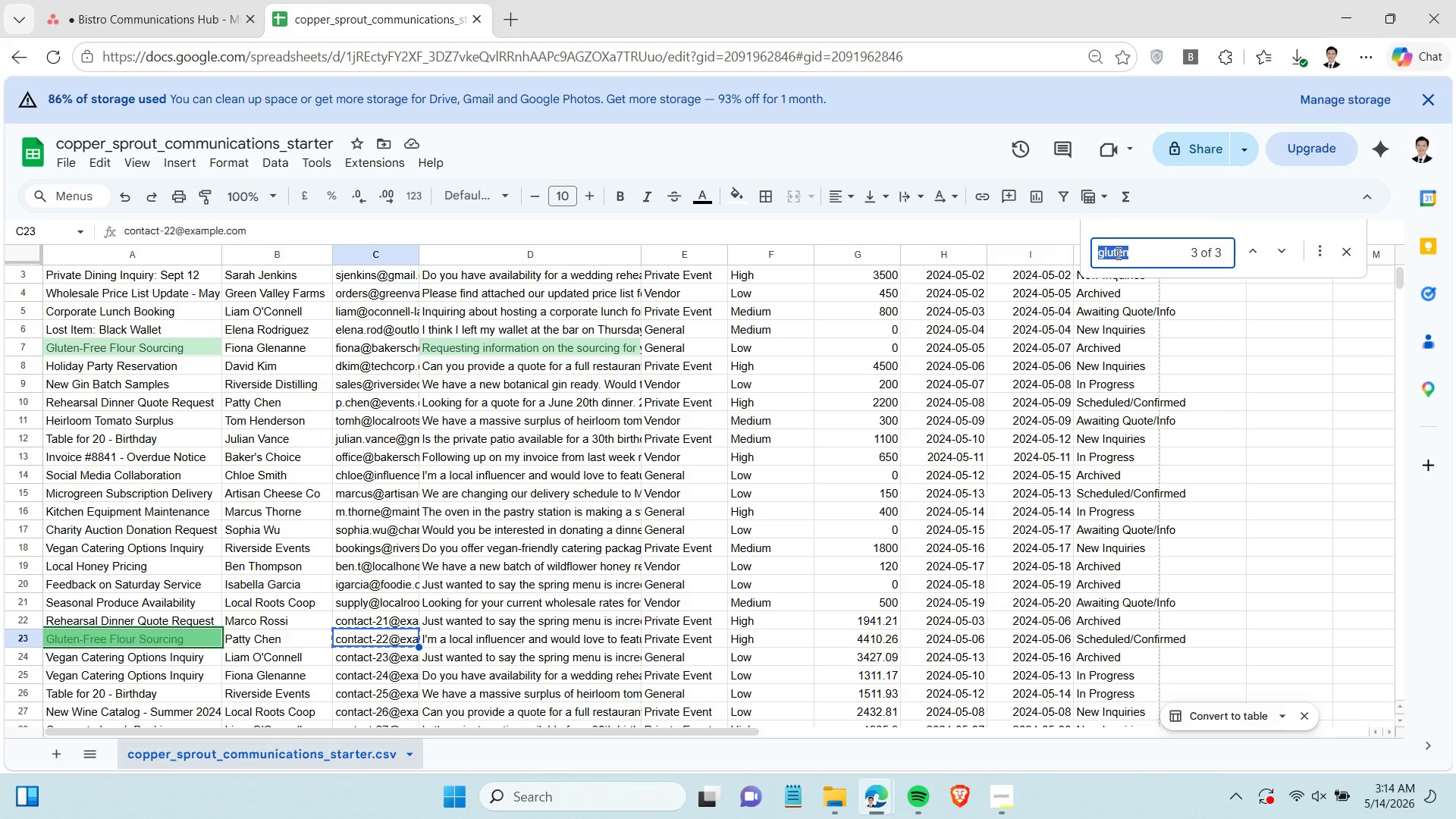 
key(M)
 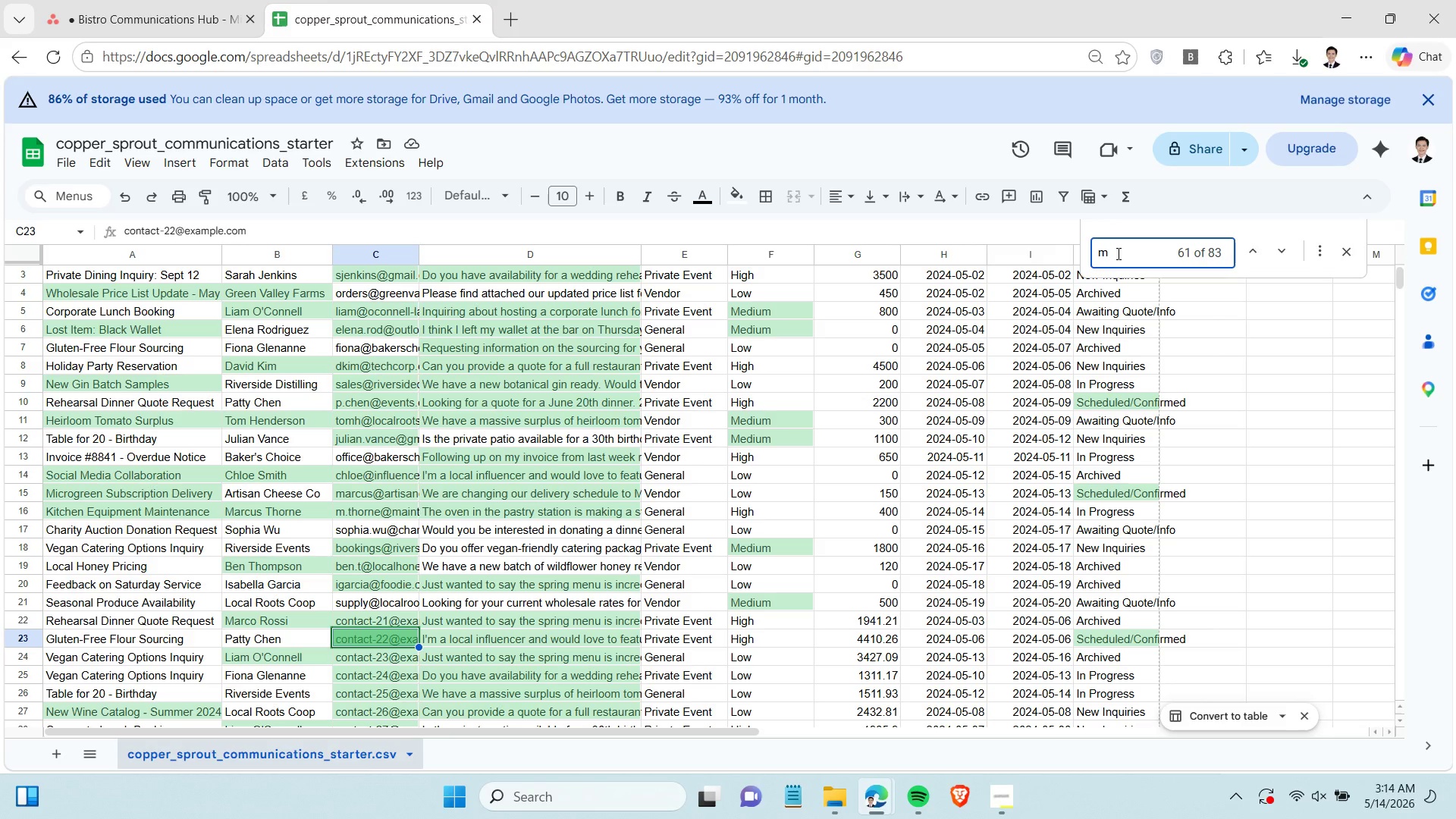 
type(icrogre)
 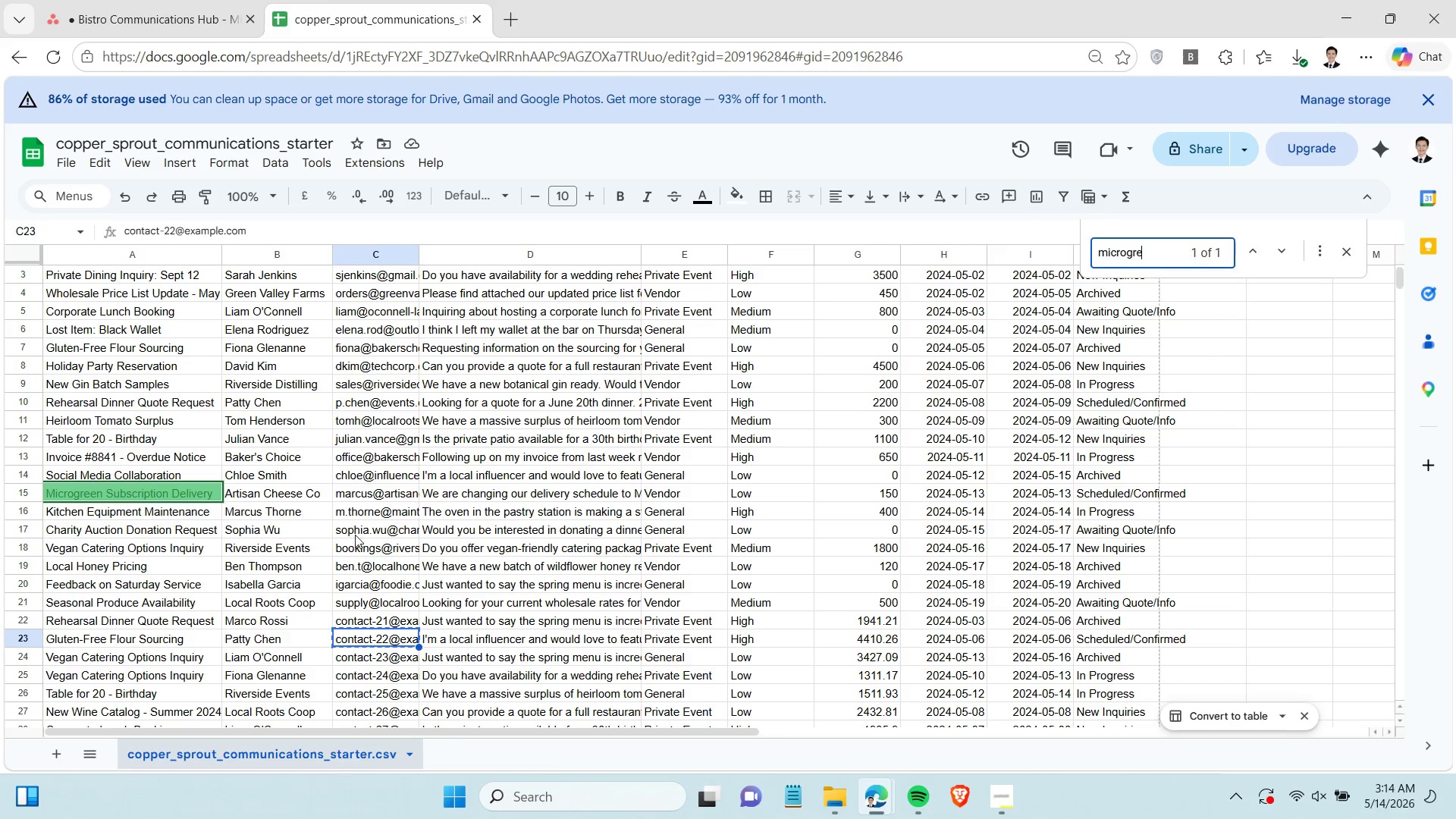 
left_click([394, 500])
 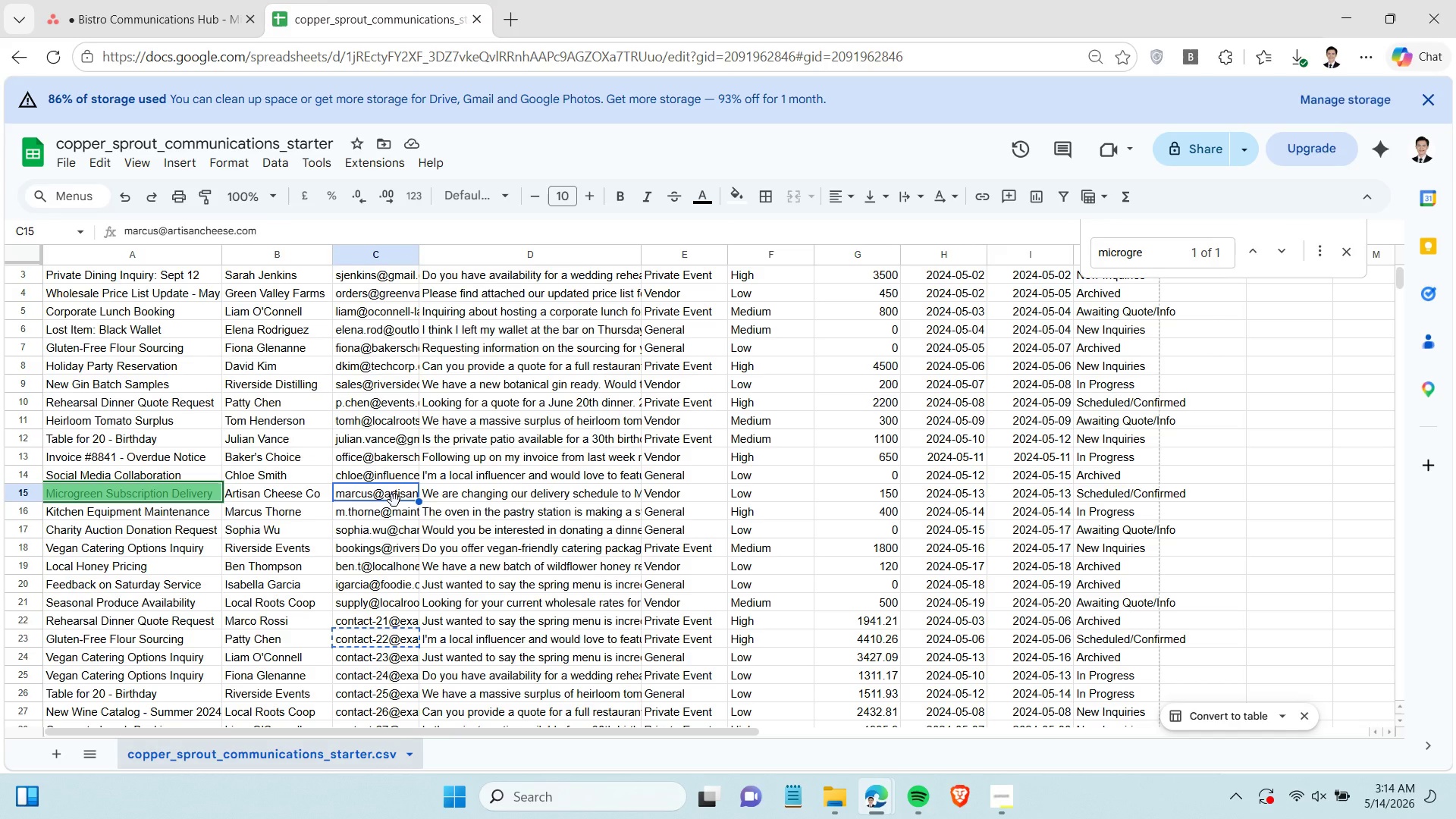 
key(Control+C)
 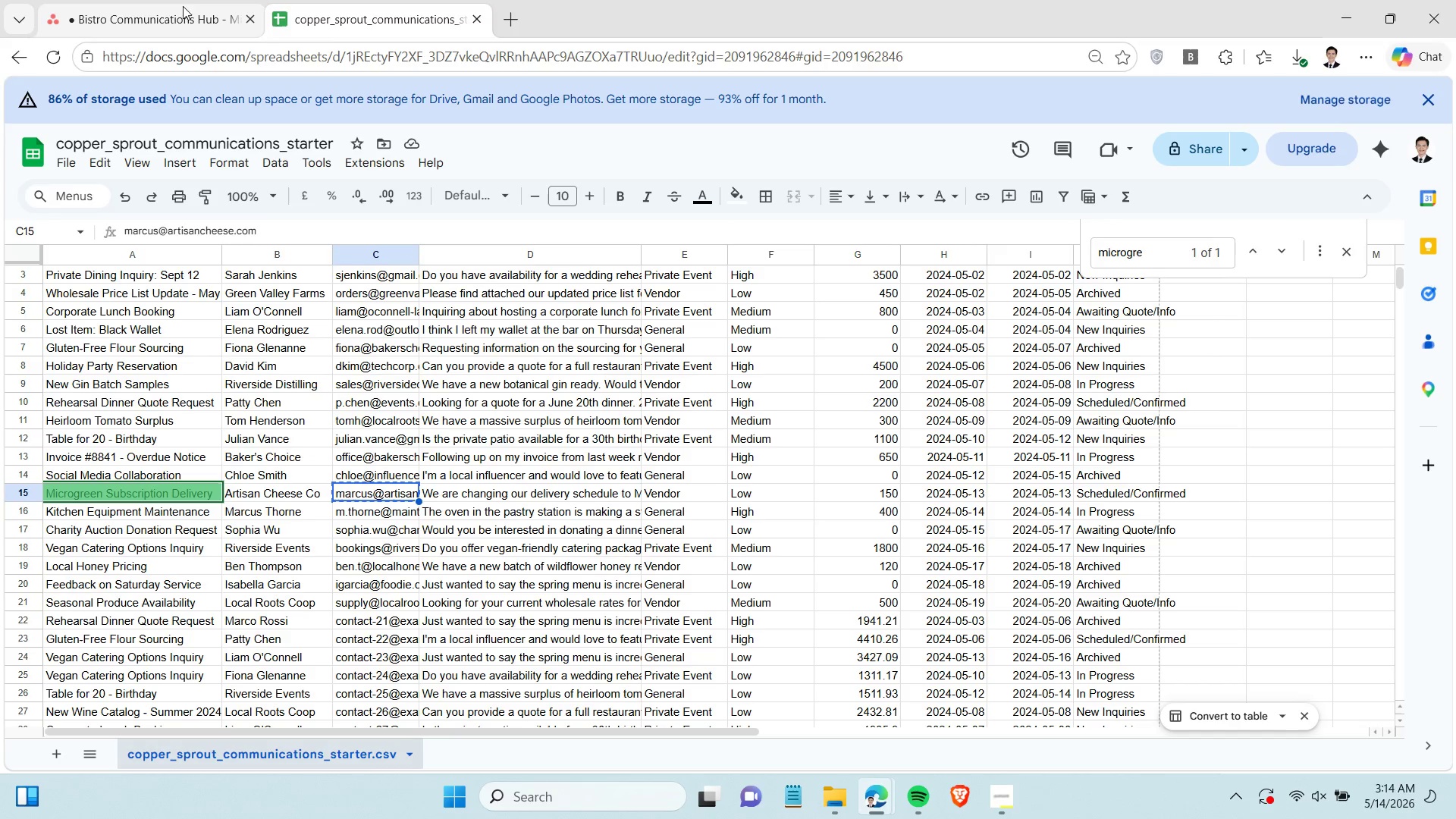 
left_click([177, 11])
 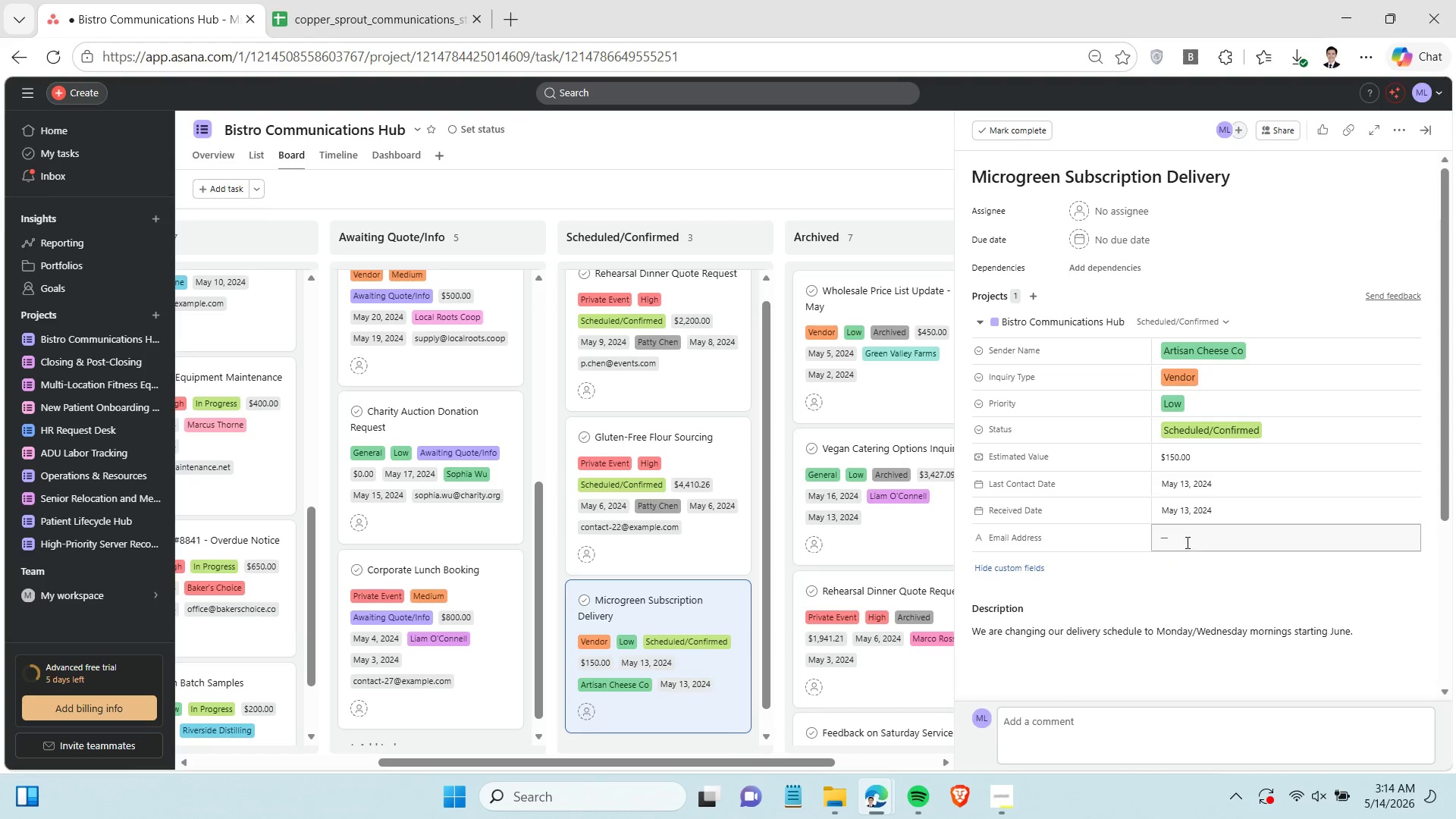 
left_click([1191, 536])
 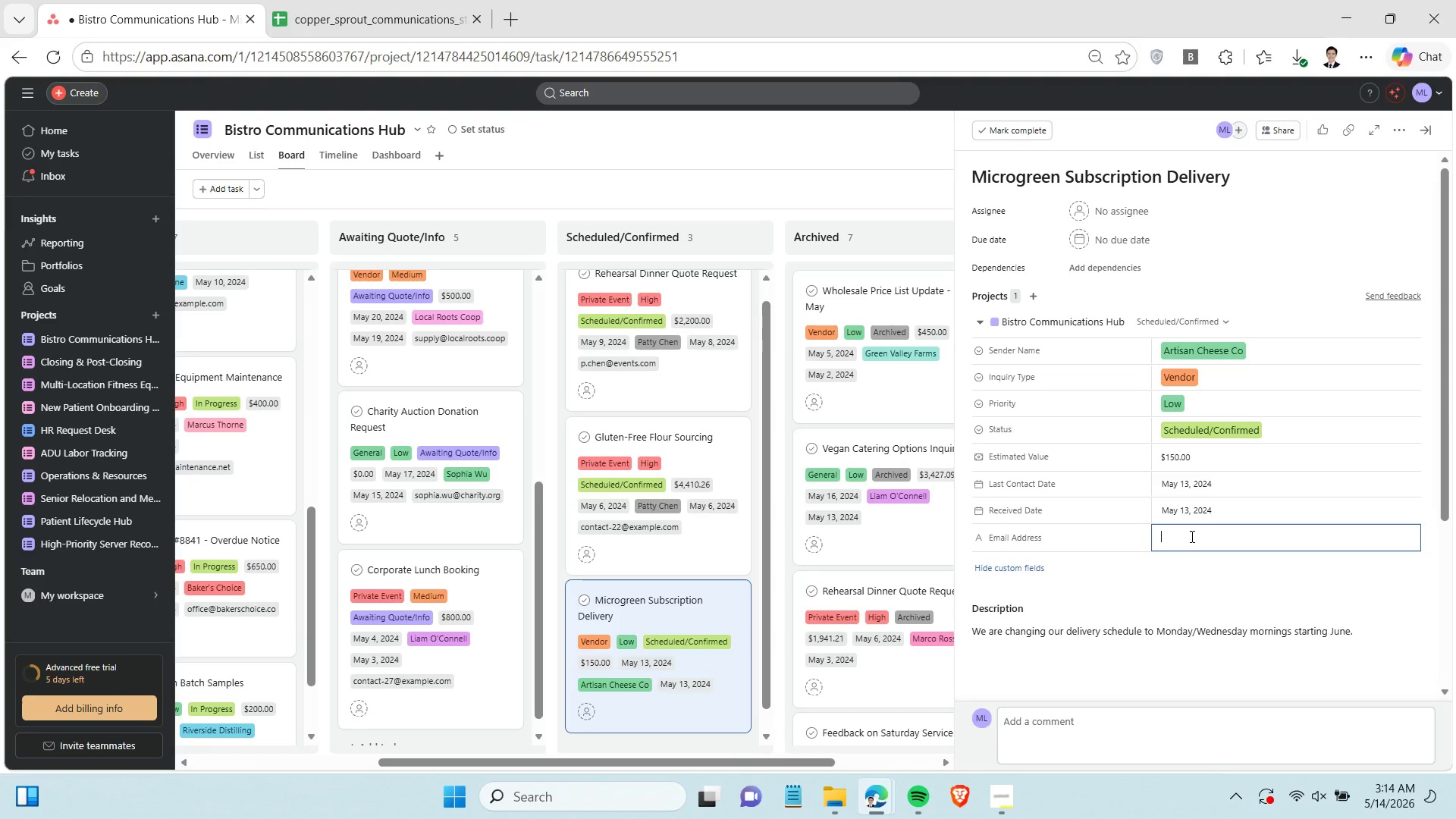 
key(Control+V)
 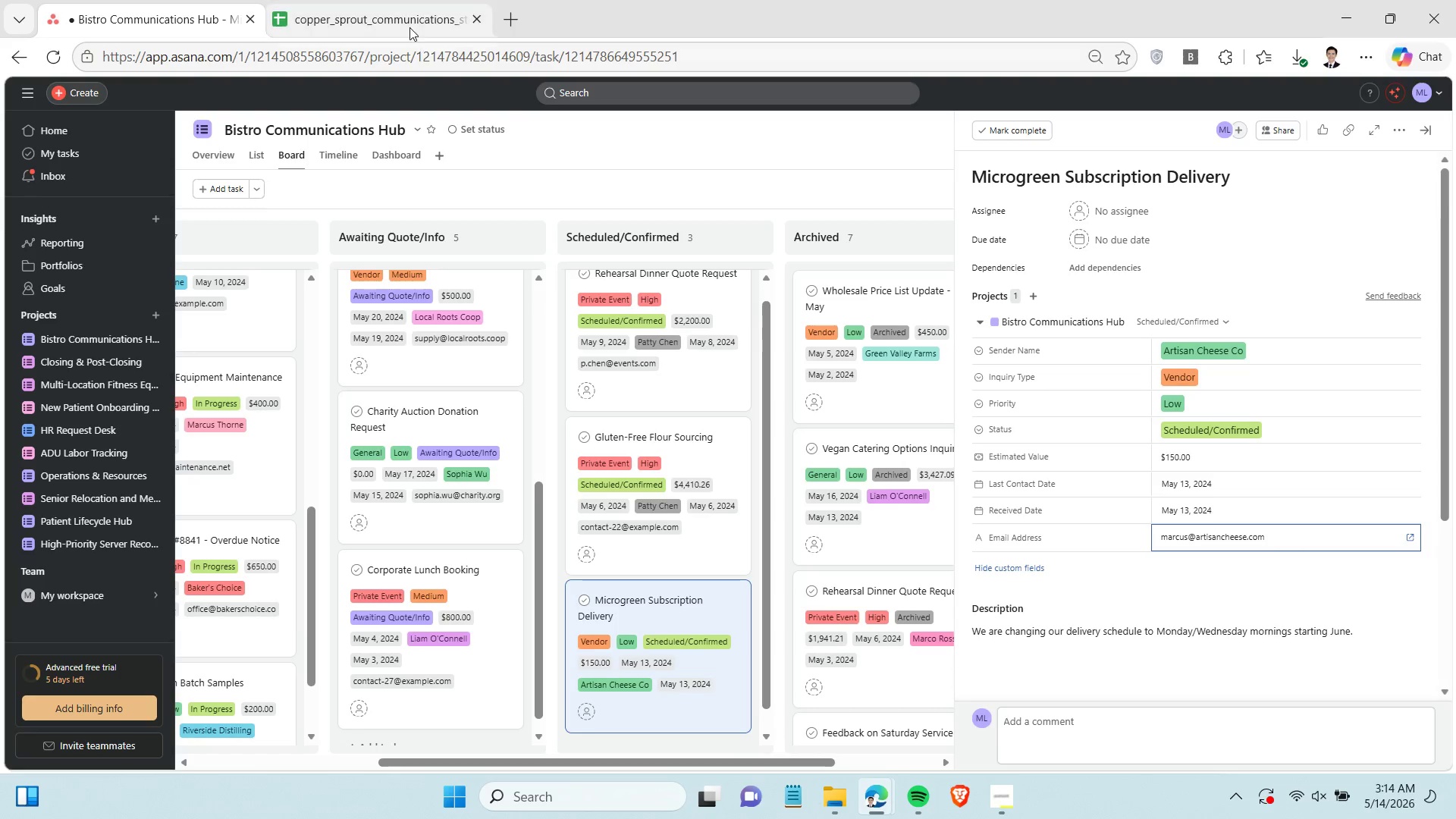 
left_click([398, 9])
 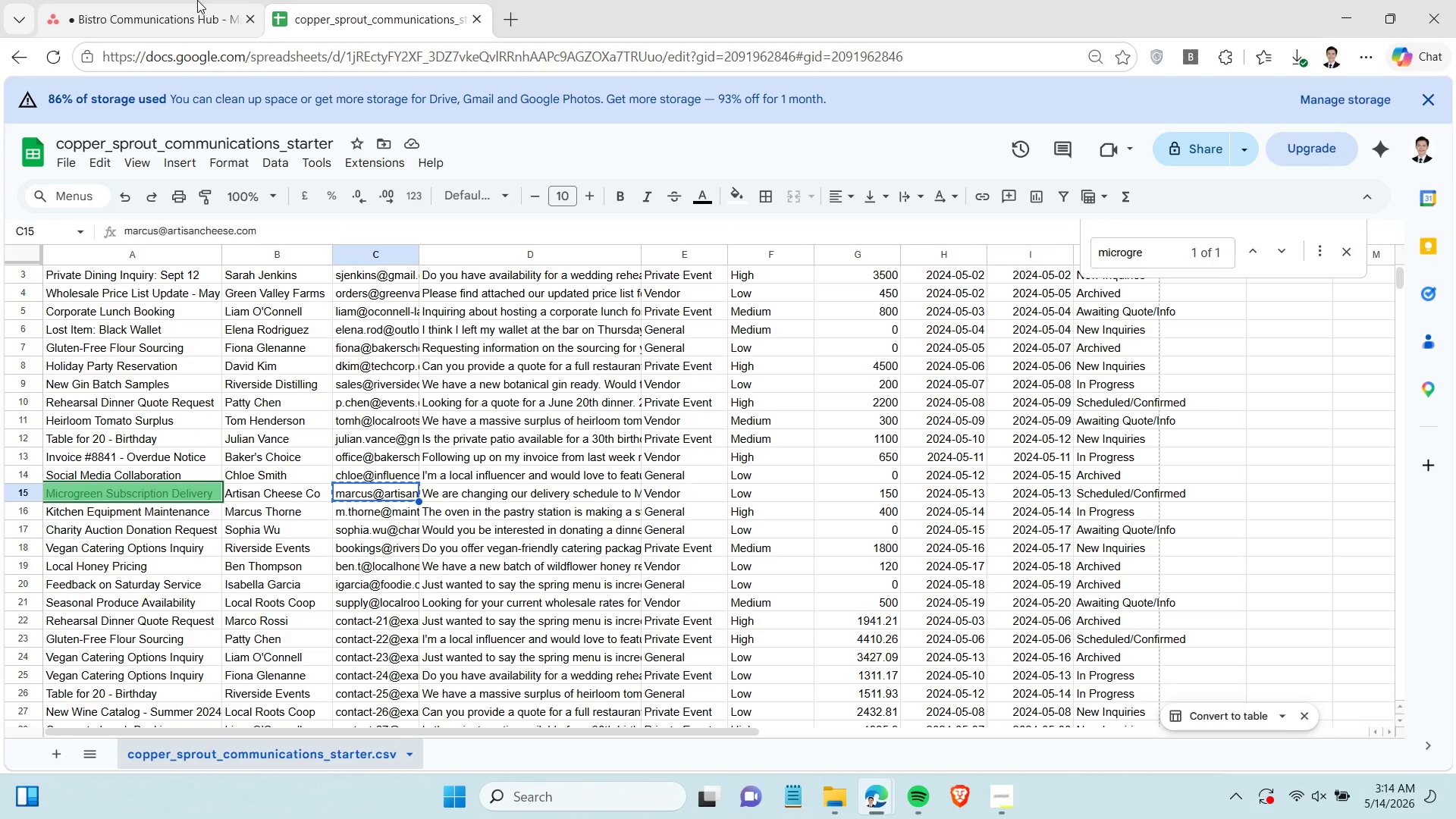 
left_click_drag(start_coordinate=[130, 2], to_coordinate=[142, 4])
 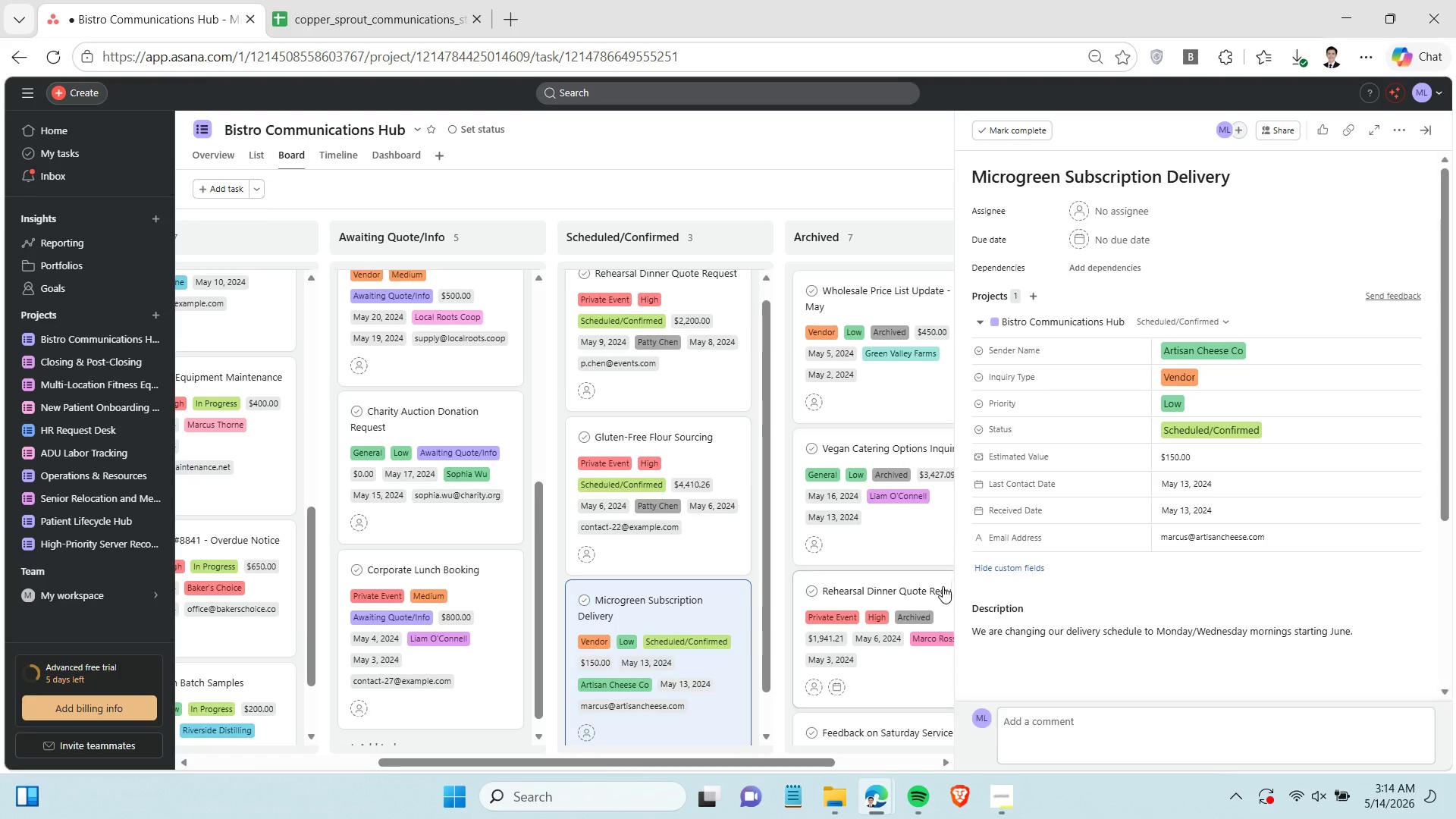 
scroll: coordinate [651, 499], scroll_direction: down, amount: 5.0
 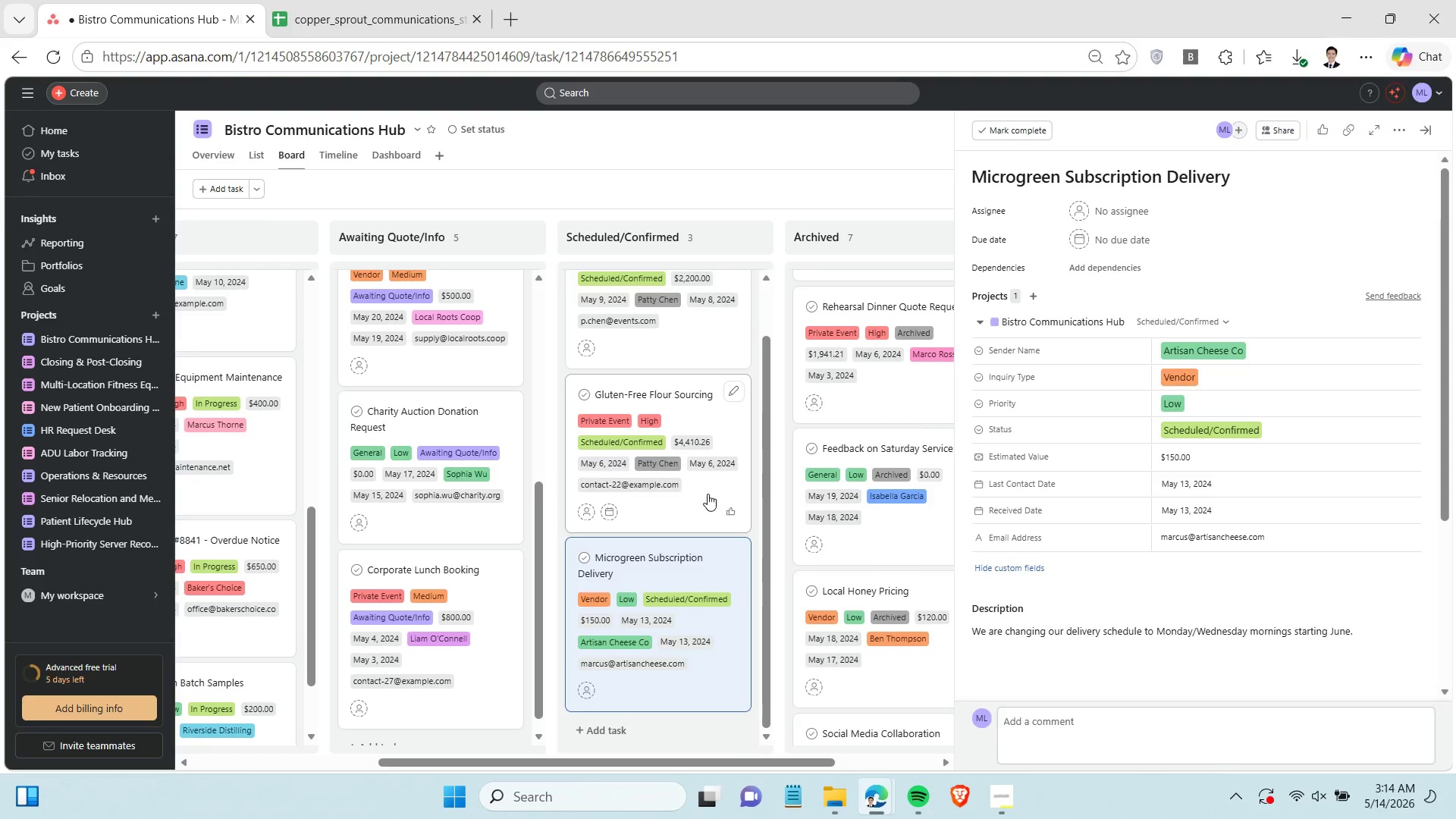 
scroll: coordinate [874, 406], scroll_direction: up, amount: 5.0
 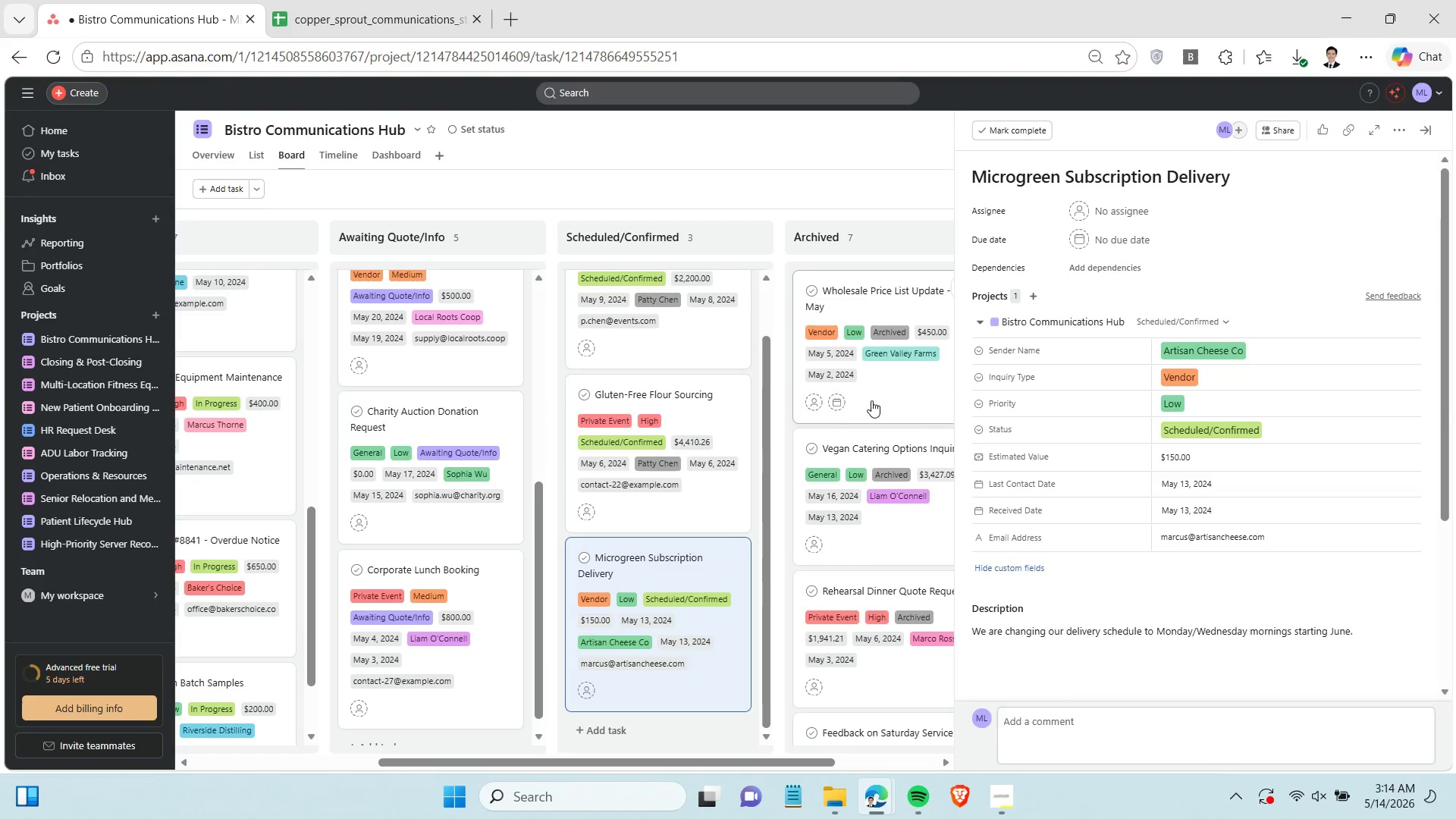 
left_click([872, 400])
 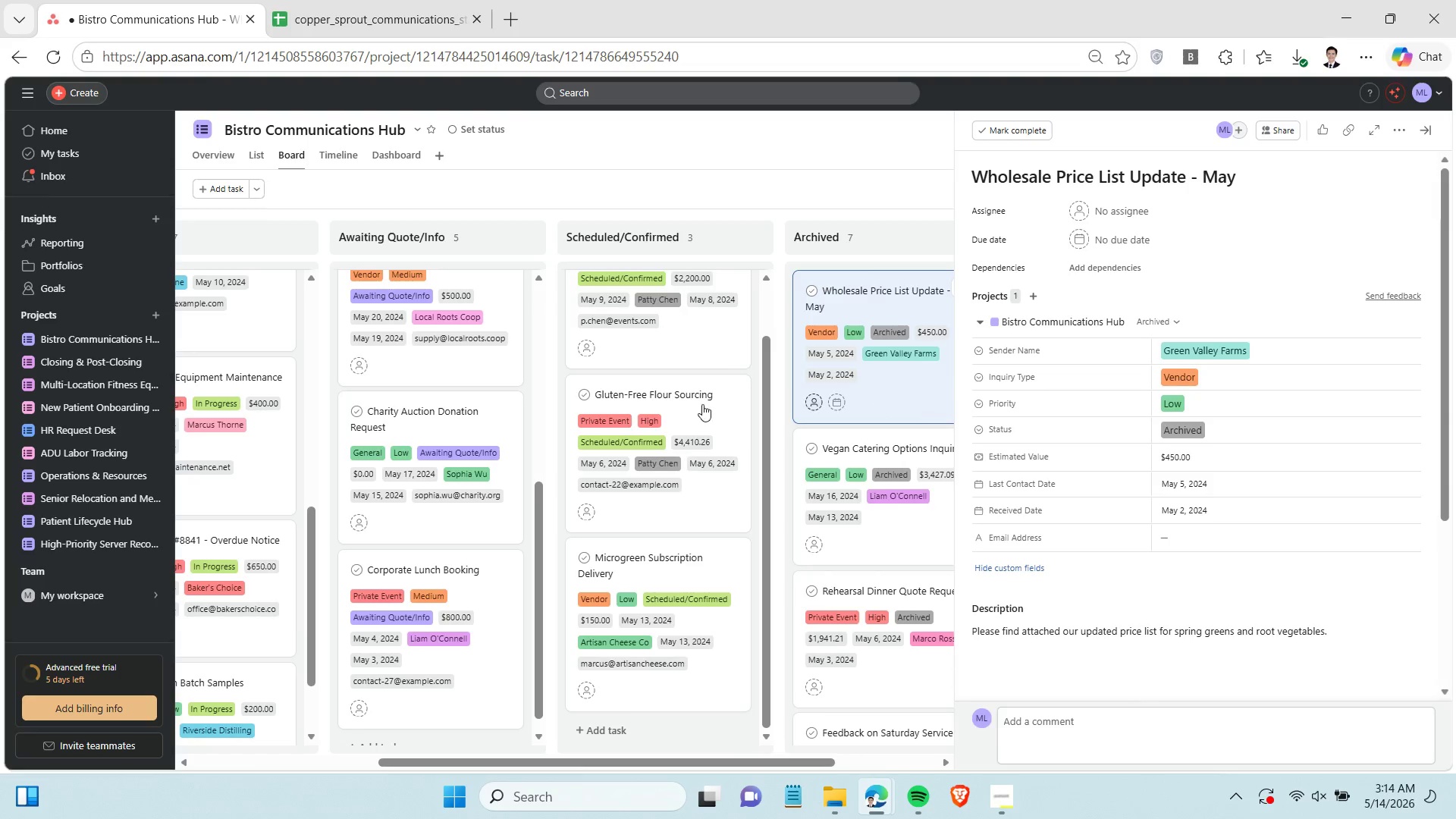 
left_click([423, 23])
 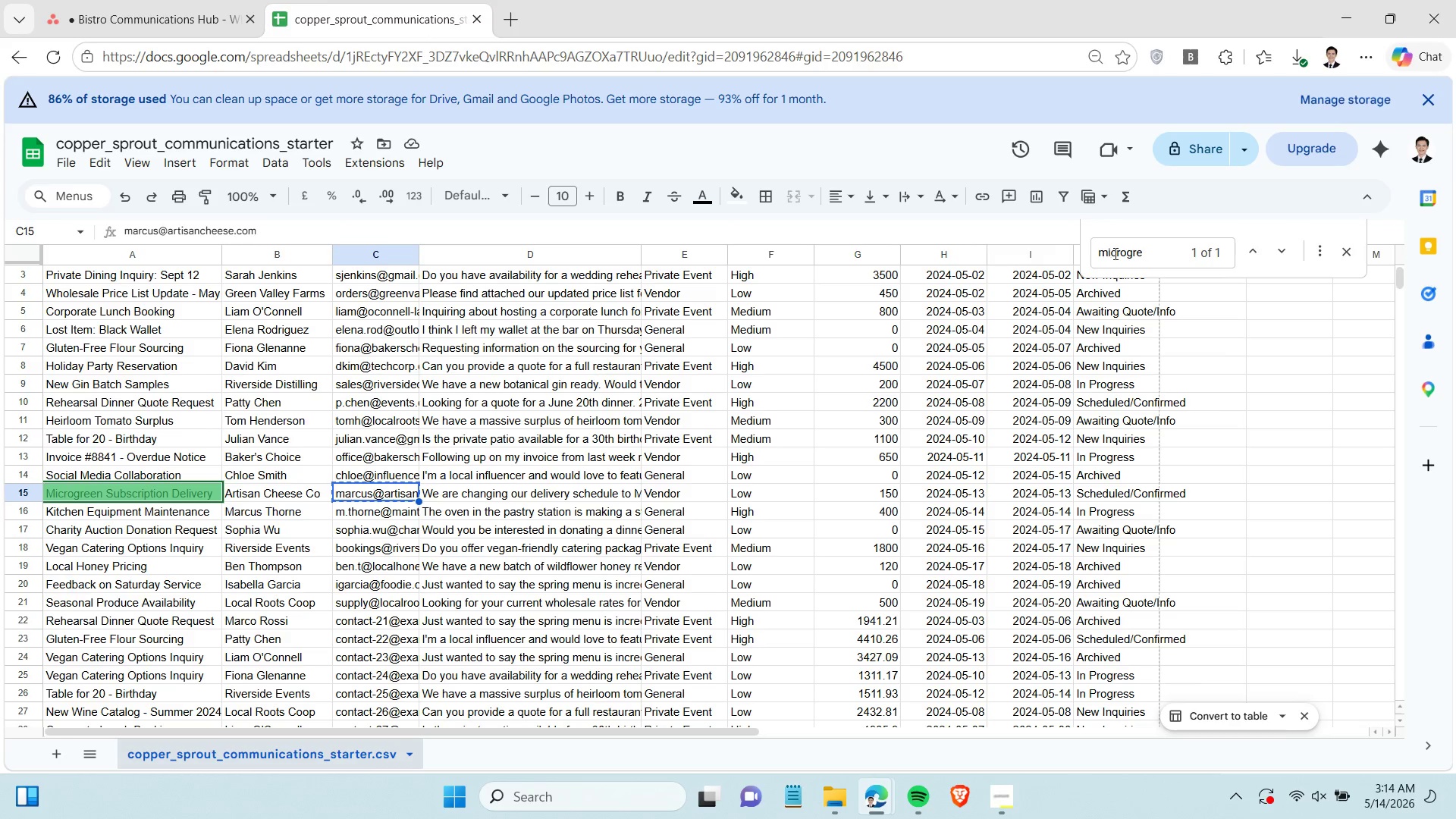 
double_click([1116, 253])
 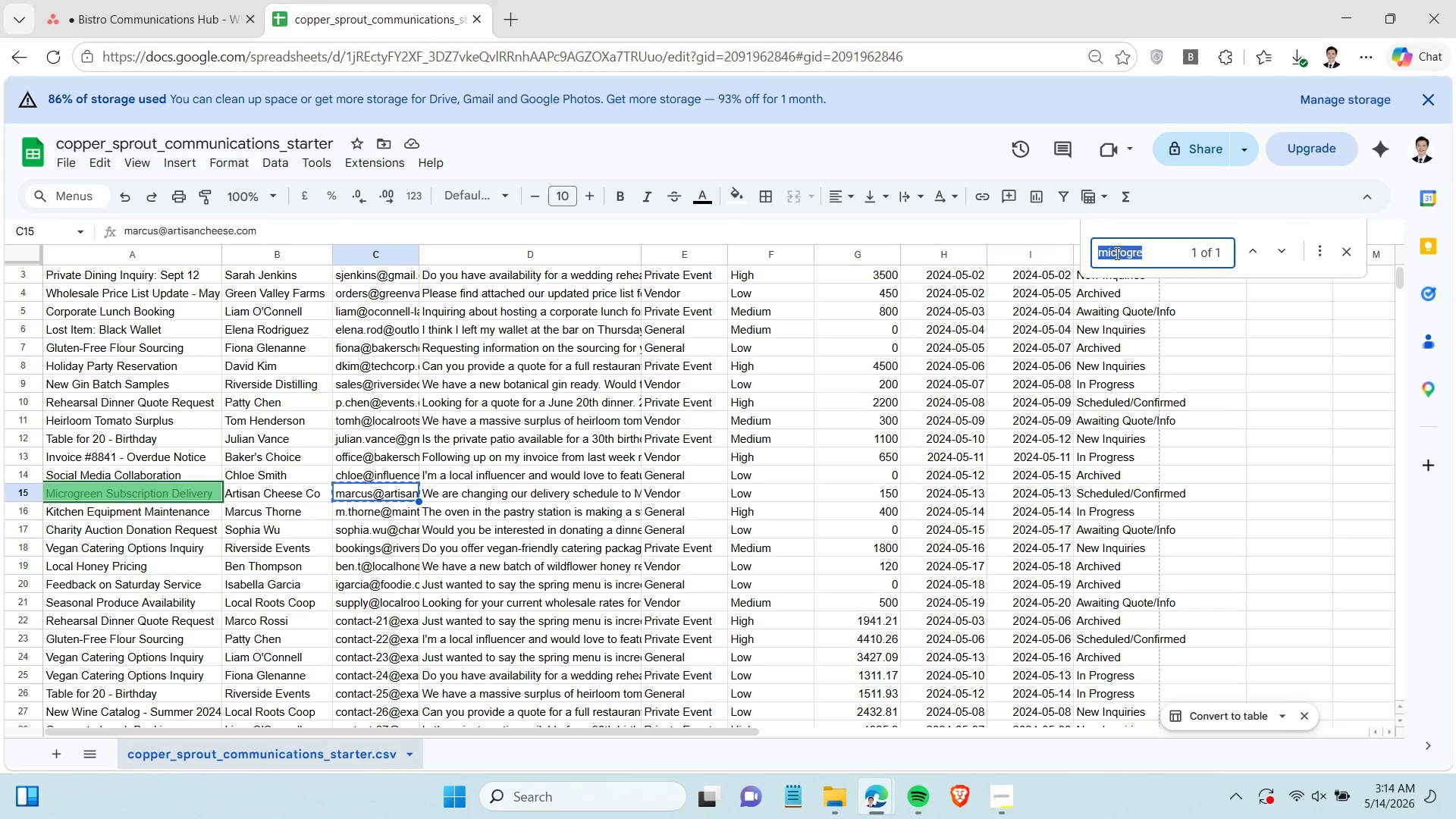 
type(wholesale)
 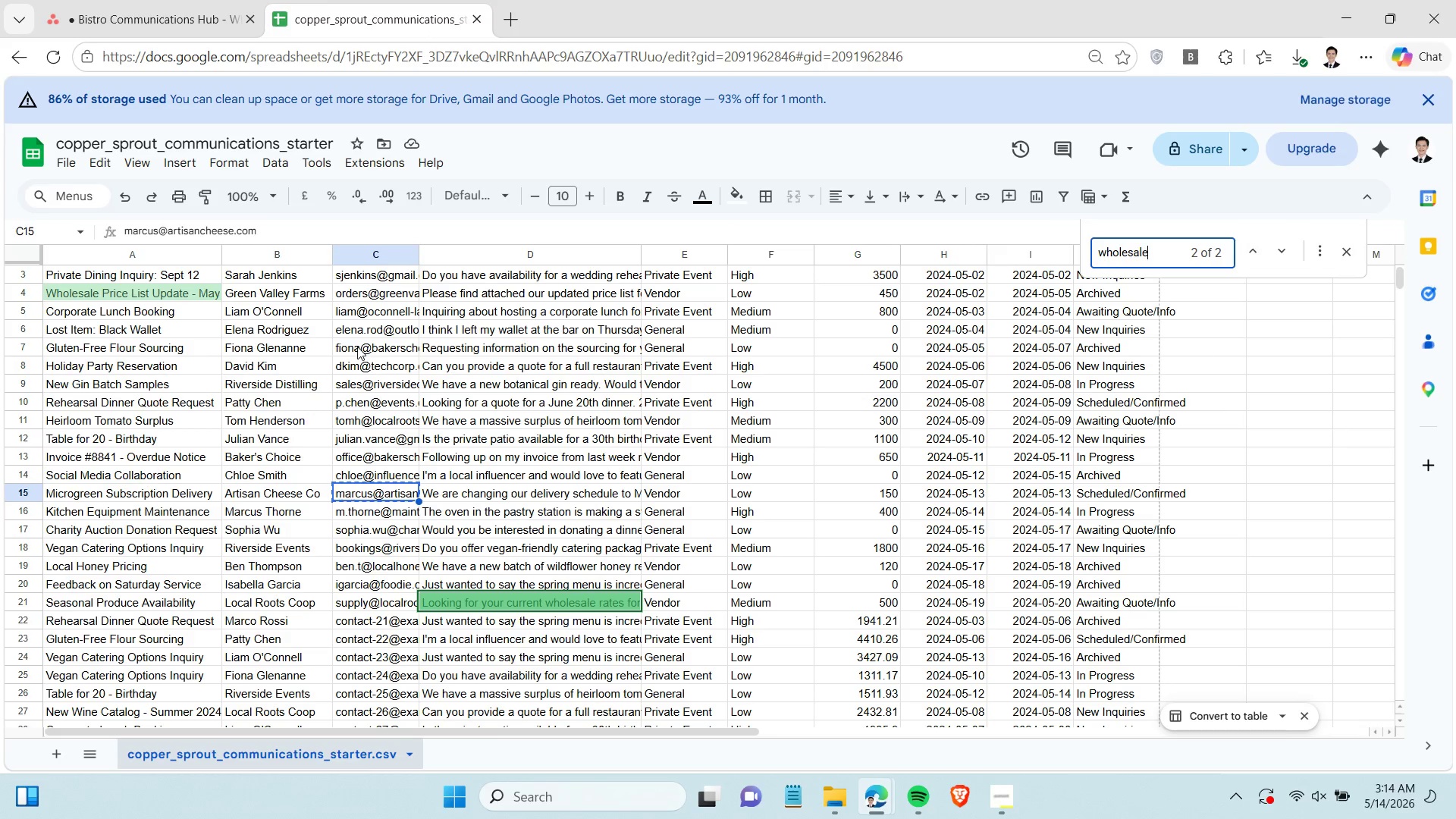 
left_click([379, 291])
 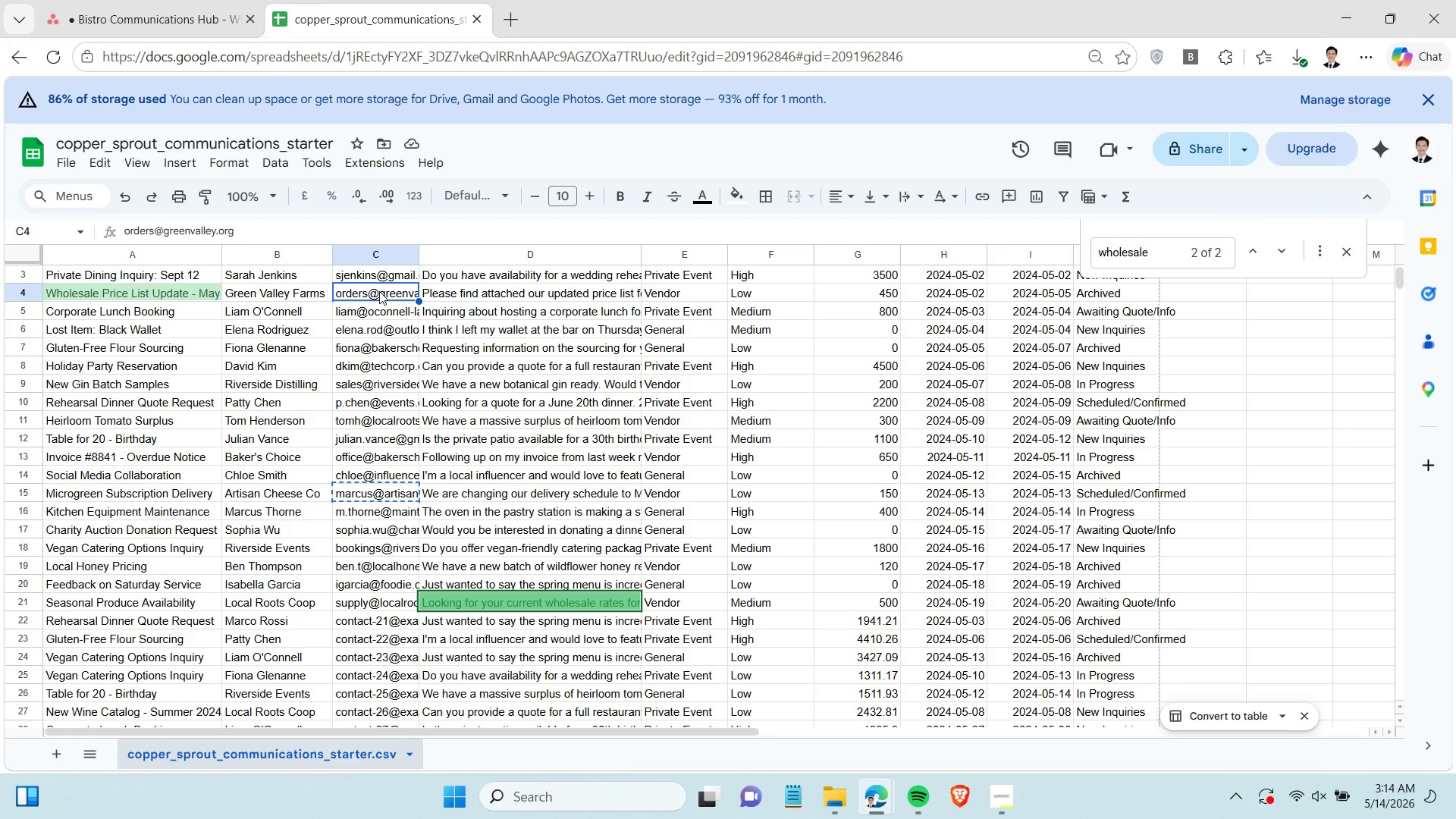 
key(Control+C)
 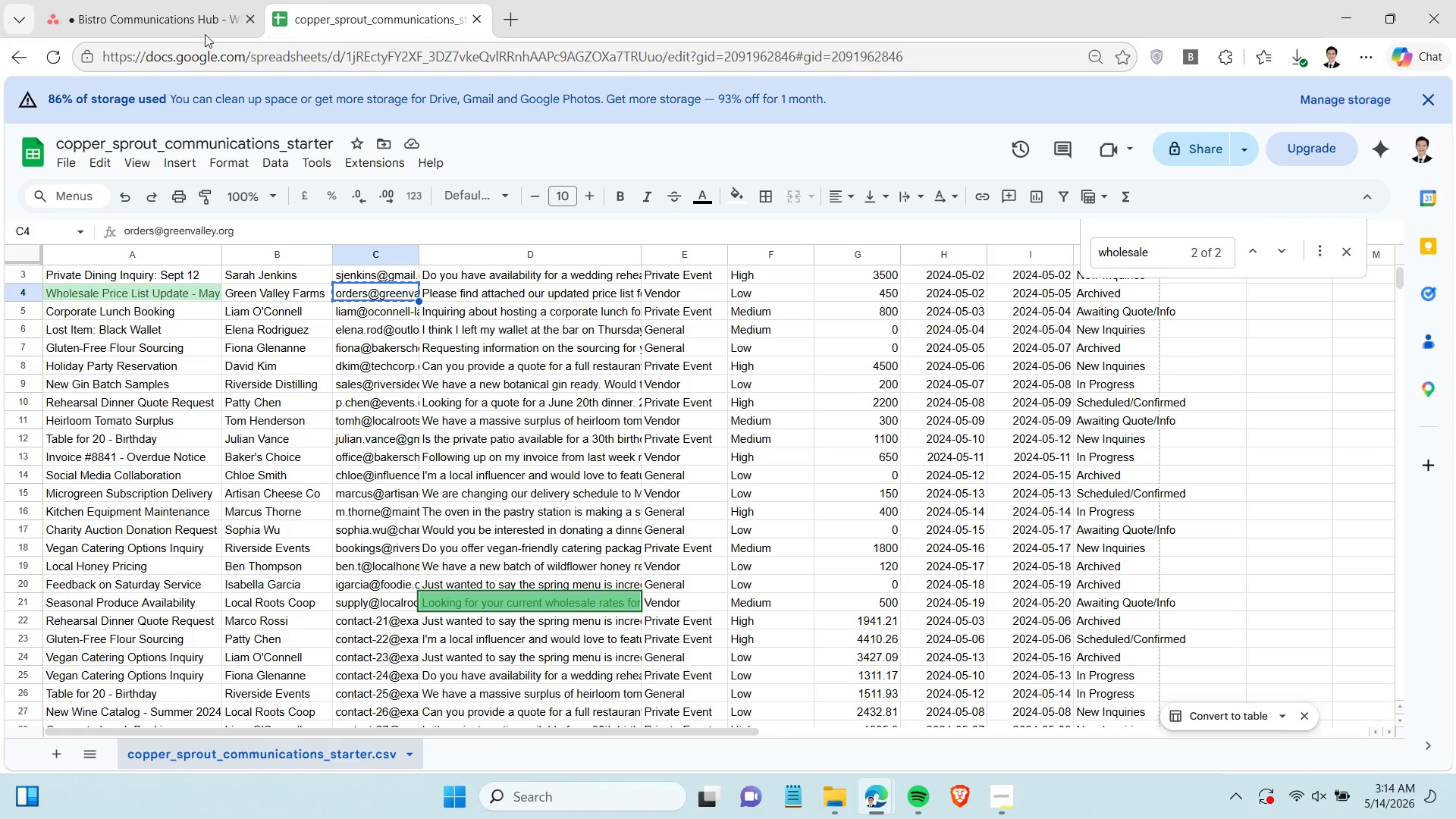 
left_click([199, 20])
 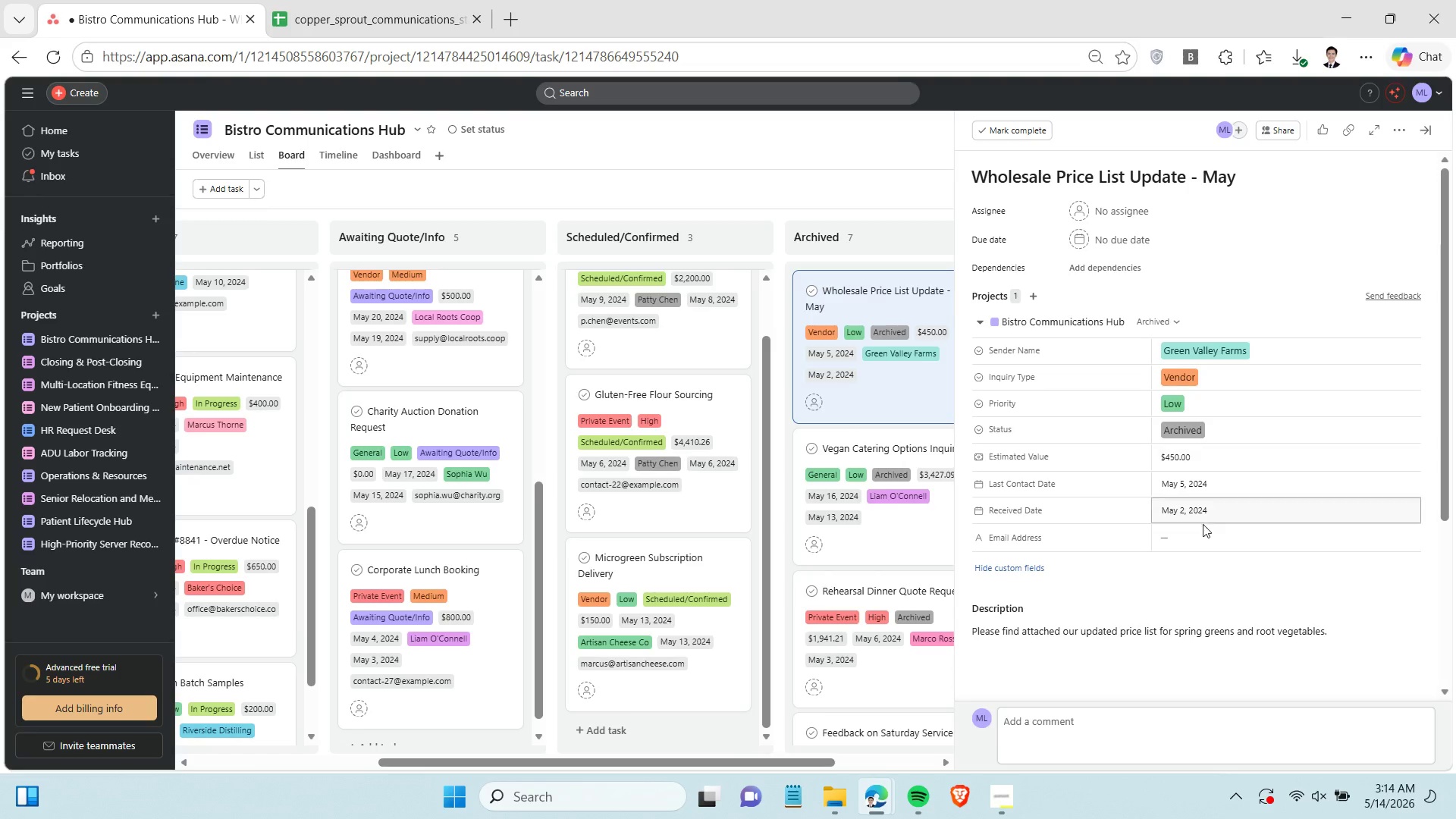 
left_click([1203, 544])
 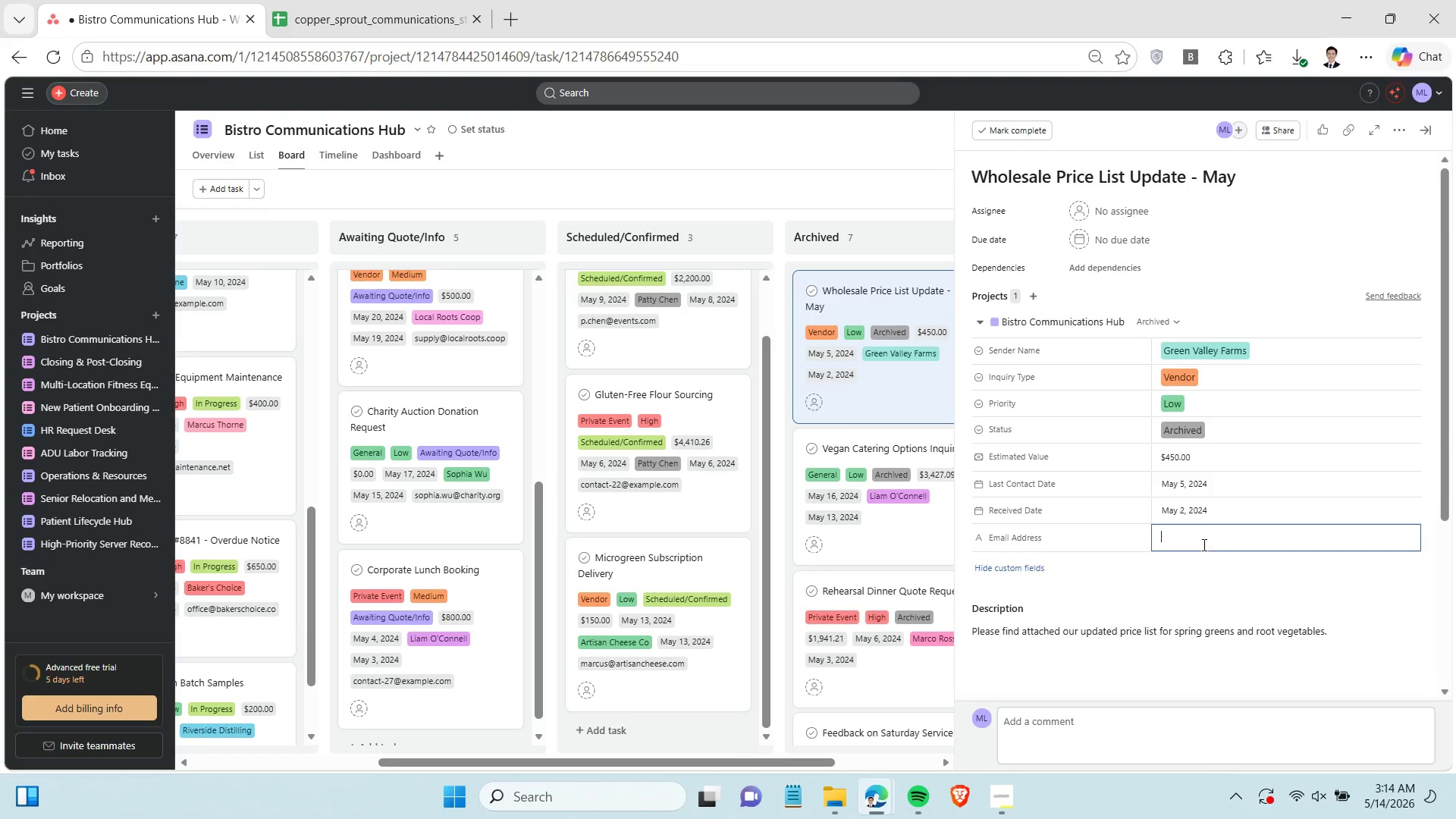 
key(Control+V)
 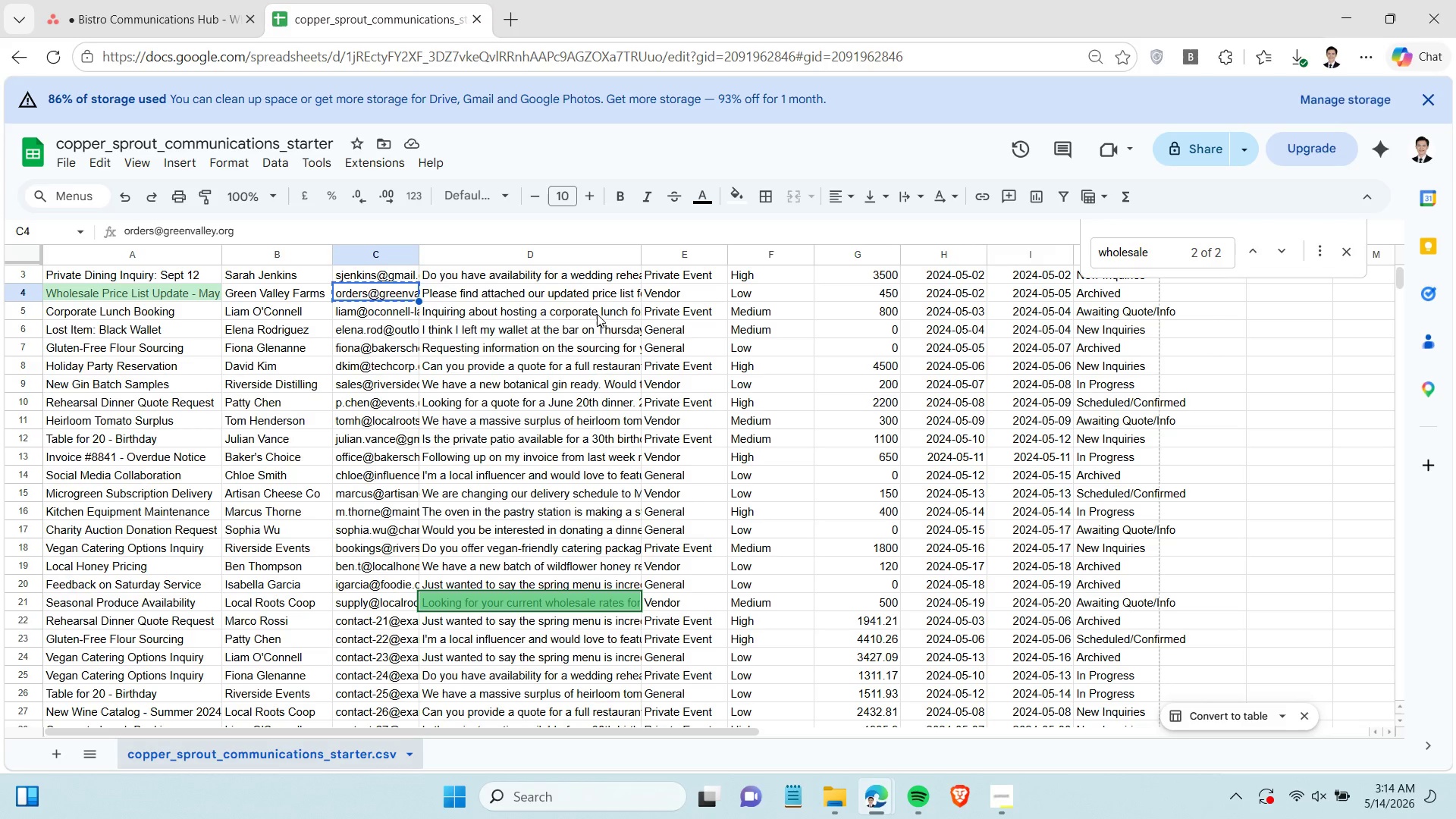 
left_click([198, 13])
 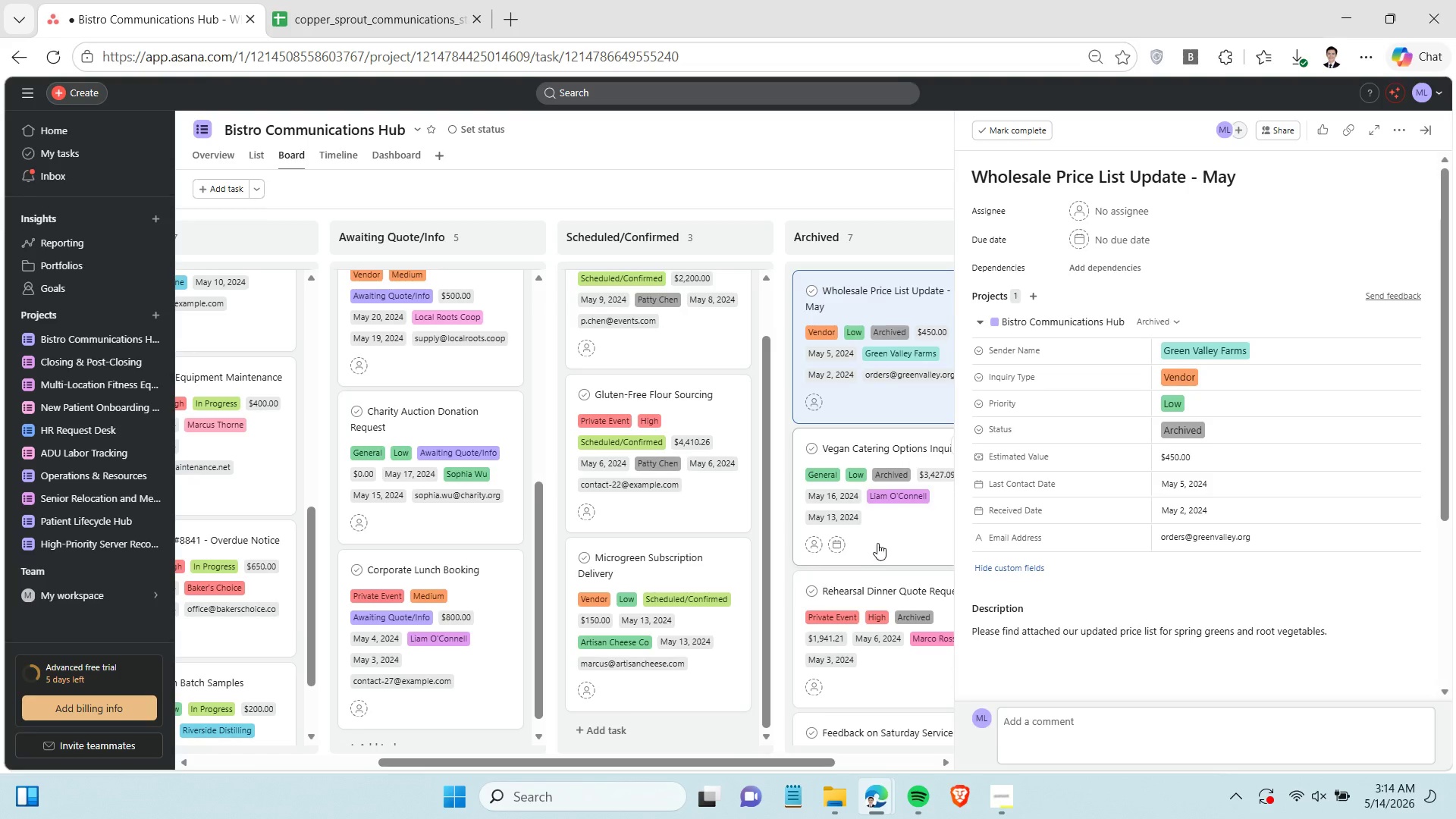 
left_click([886, 541])
 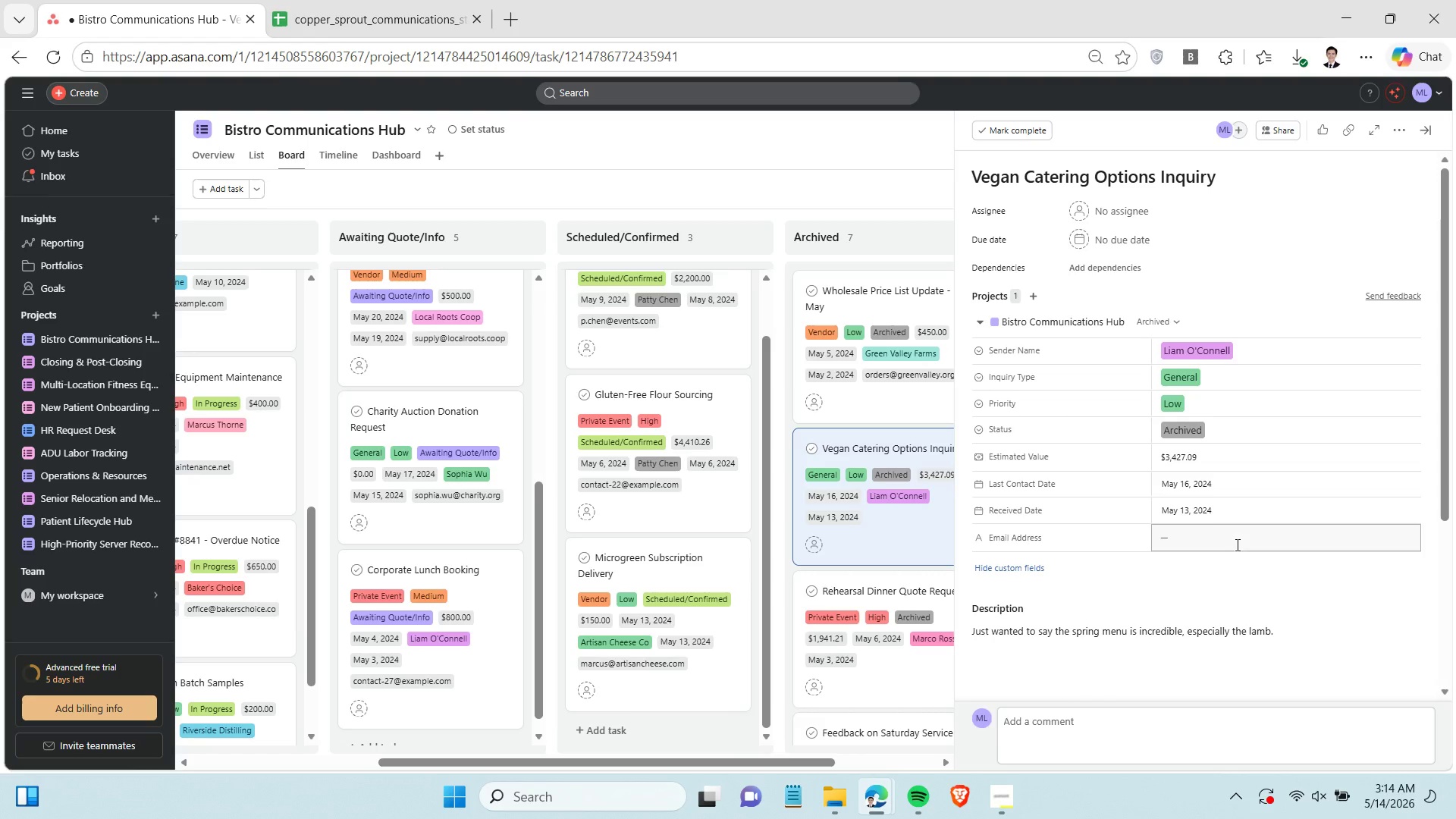 
wait(18.39)
 